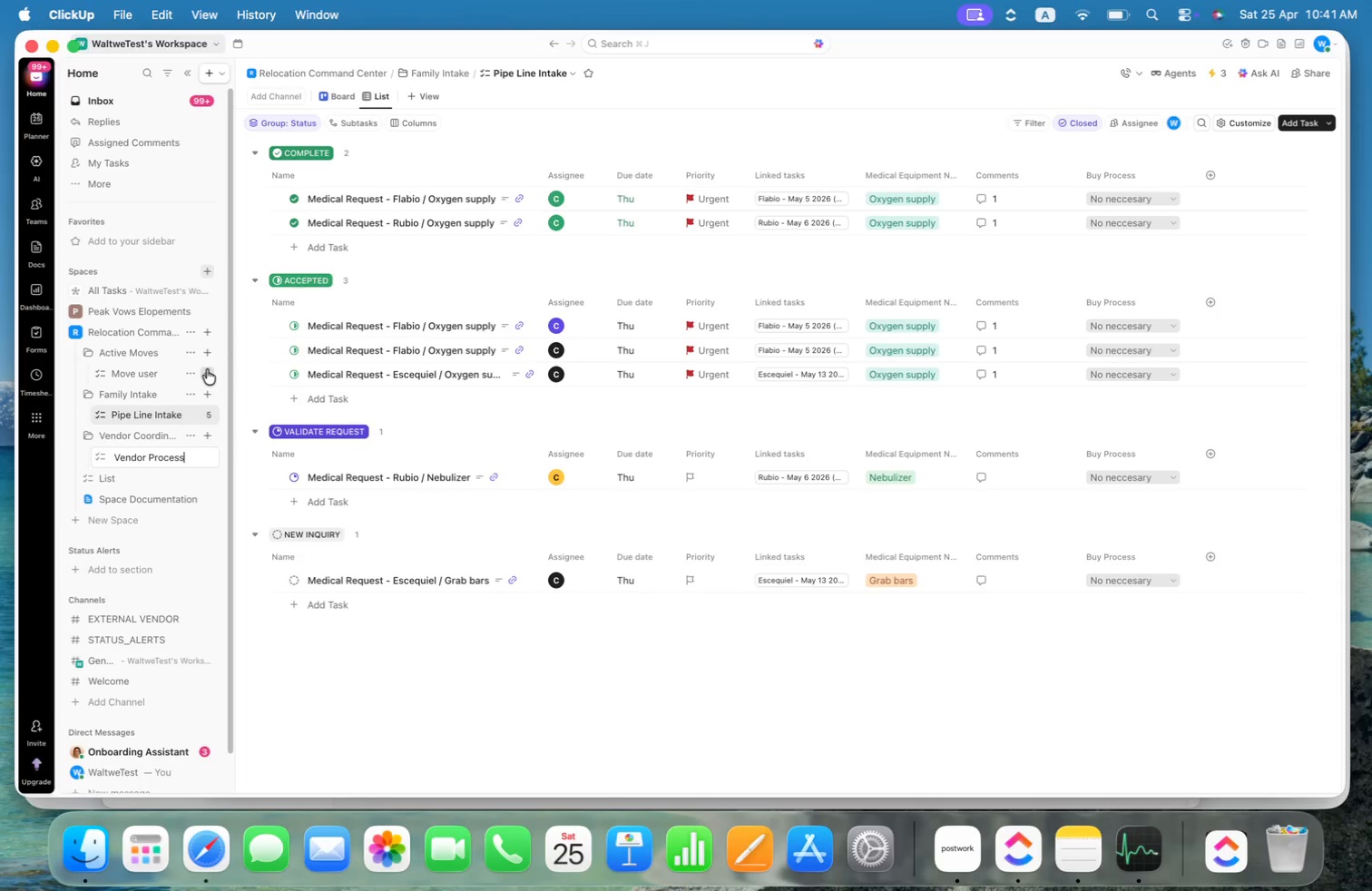 
key(Meta+Shift+ArrowUp)
 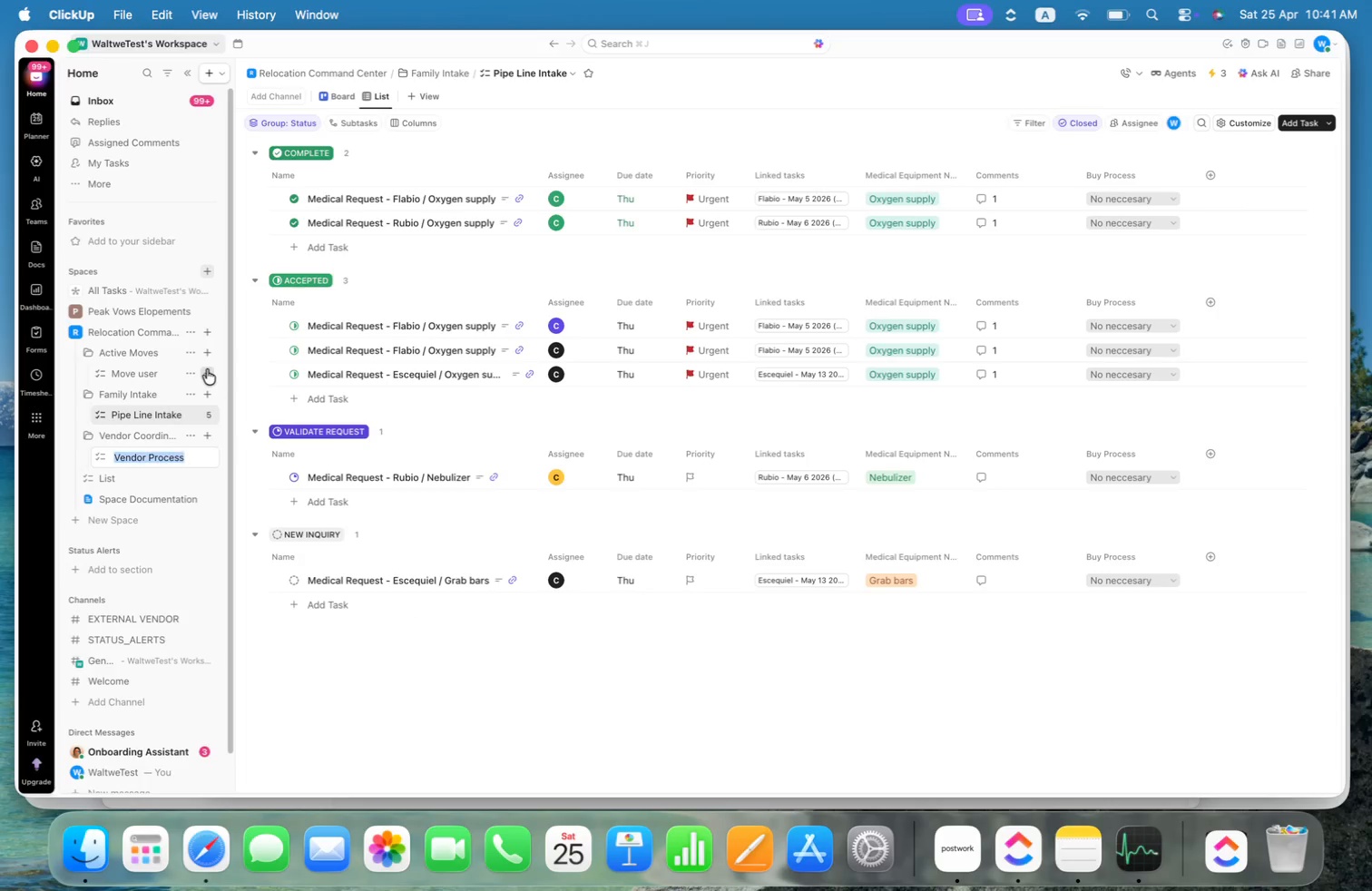 
key(Meta+Shift+ArrowLeft)
 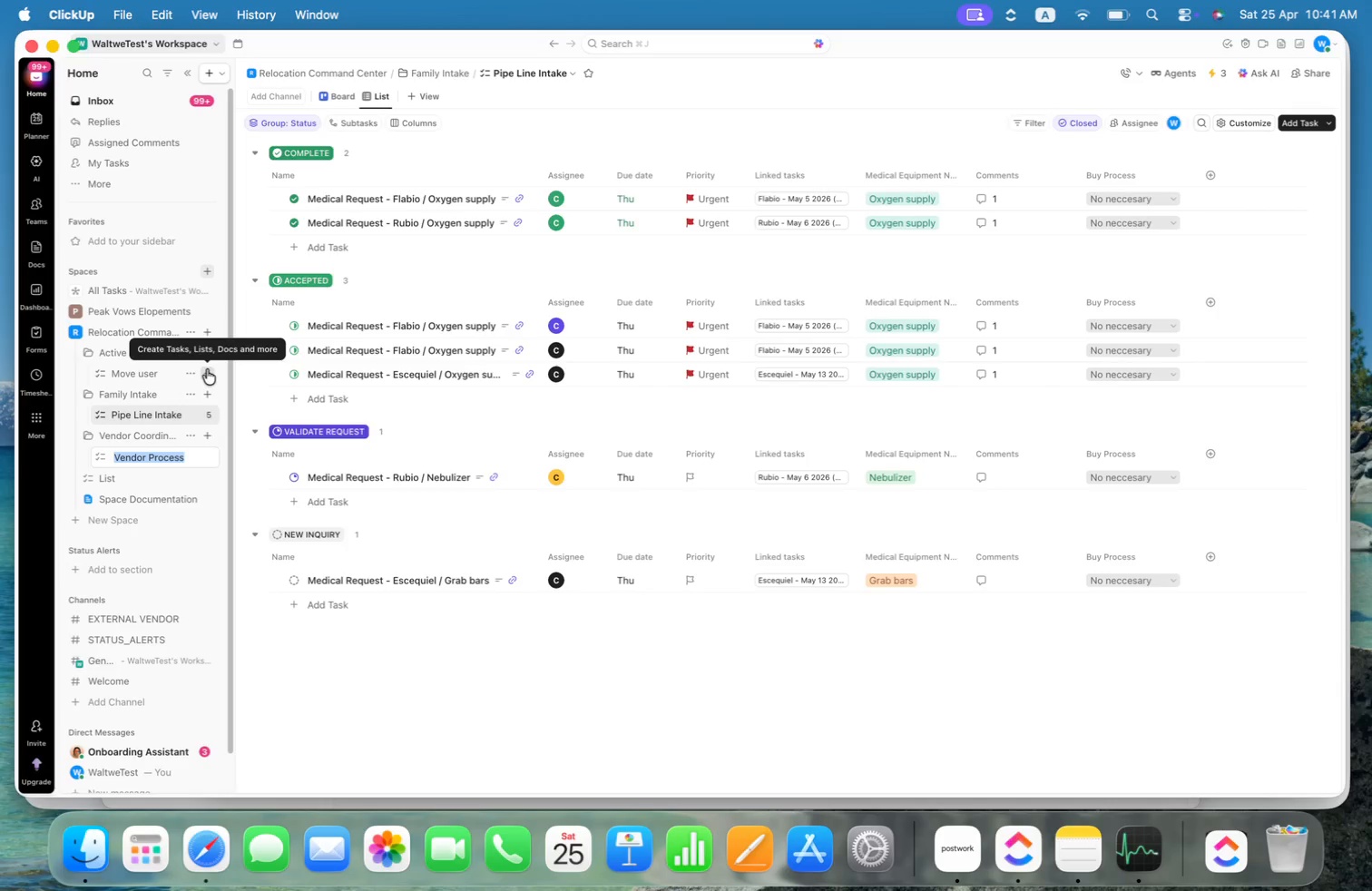 
type(I)
key(Backspace)
type(Buy/Rent Item)
 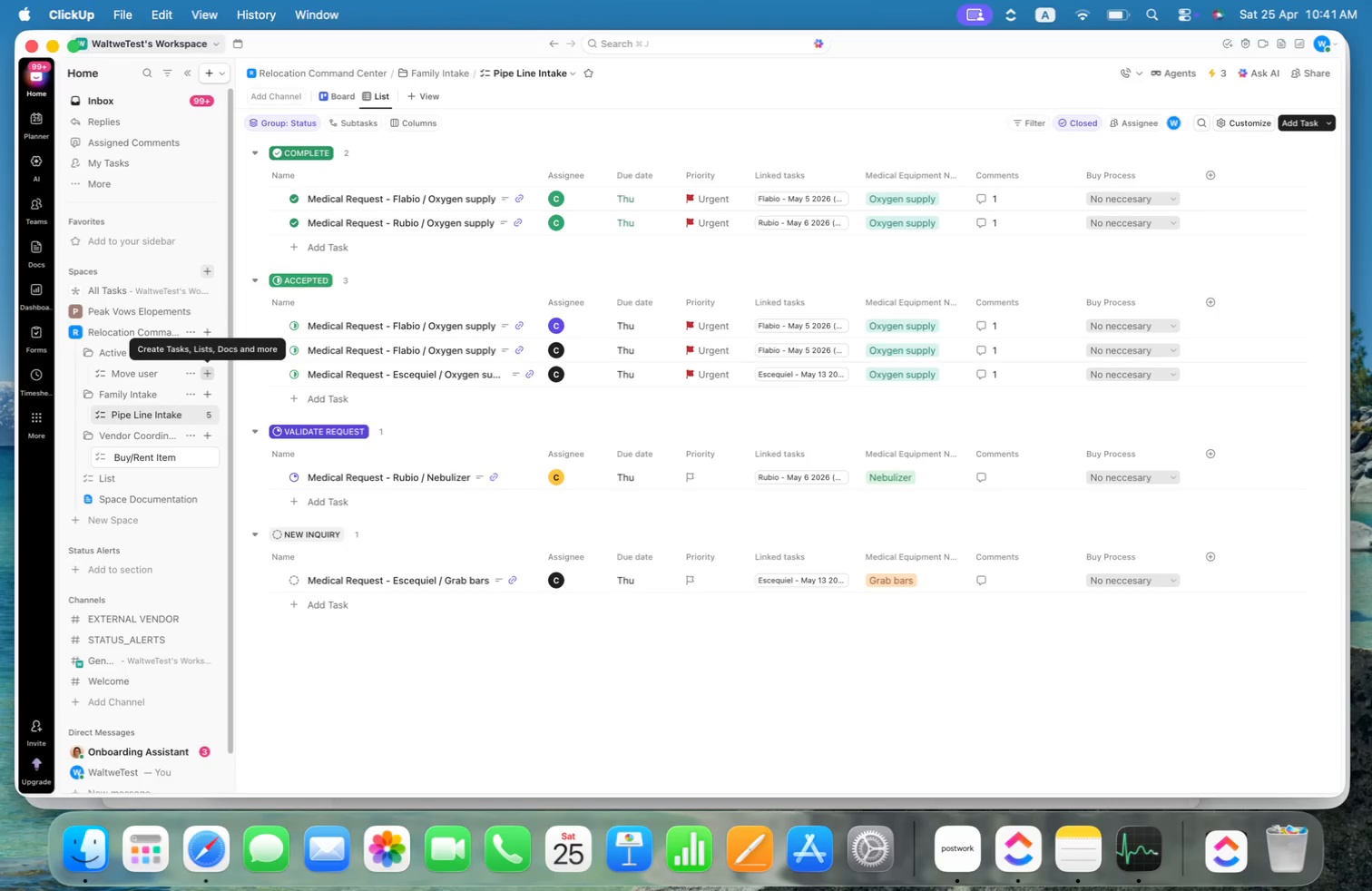 
key(Enter)
 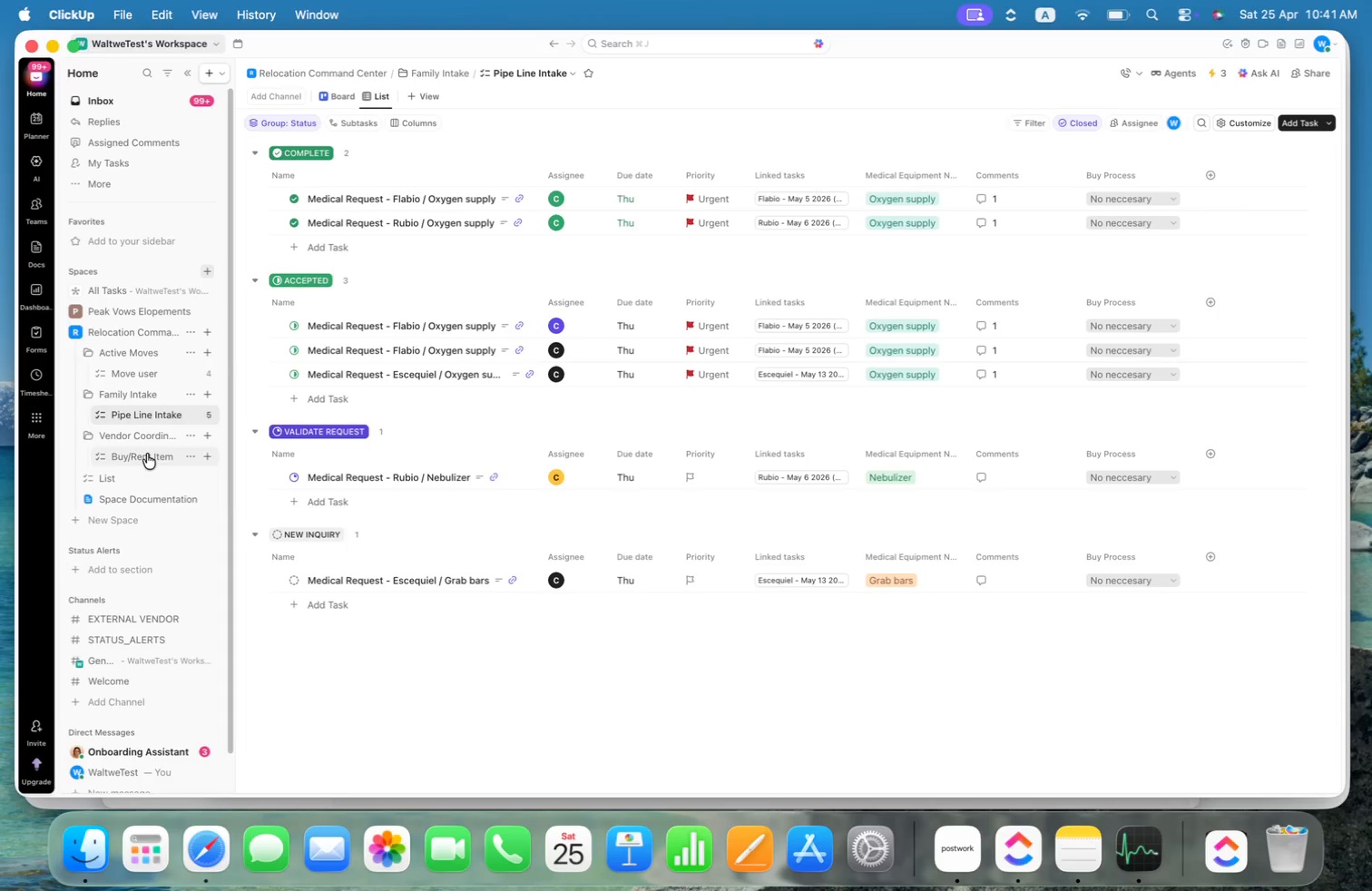 
left_click([147, 454])
 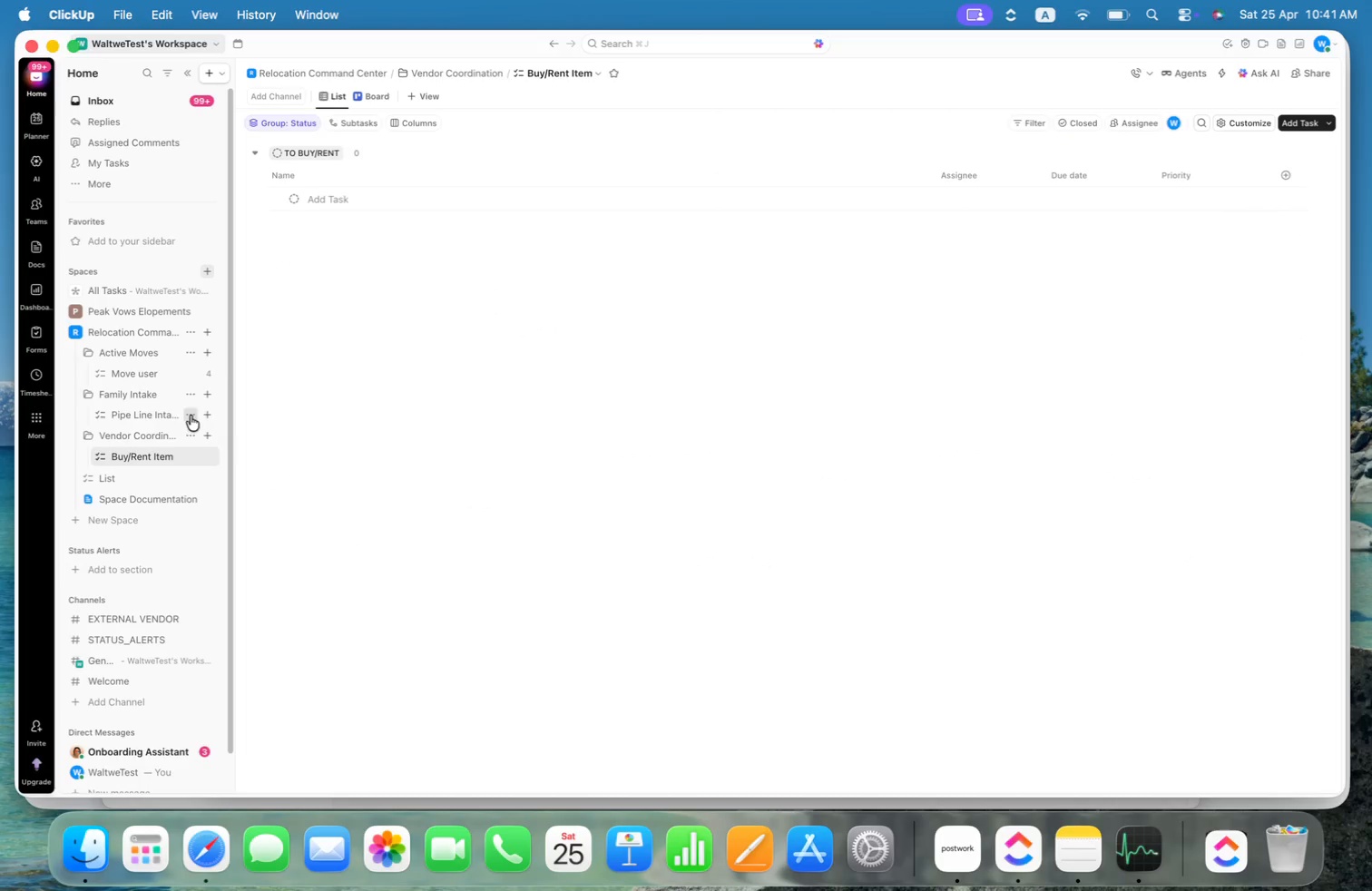 
wait(7.83)
 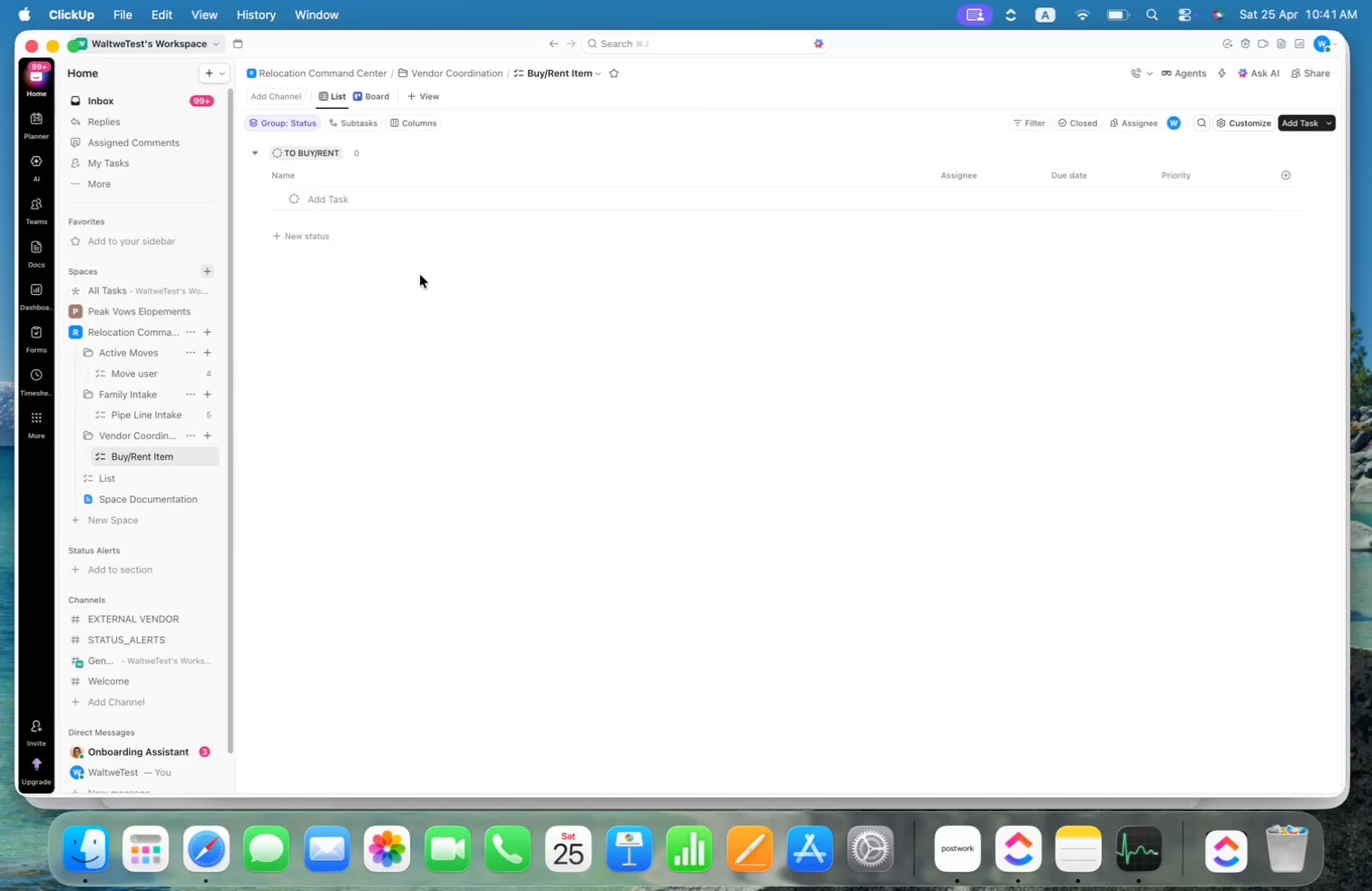 
left_click([433, 237])
 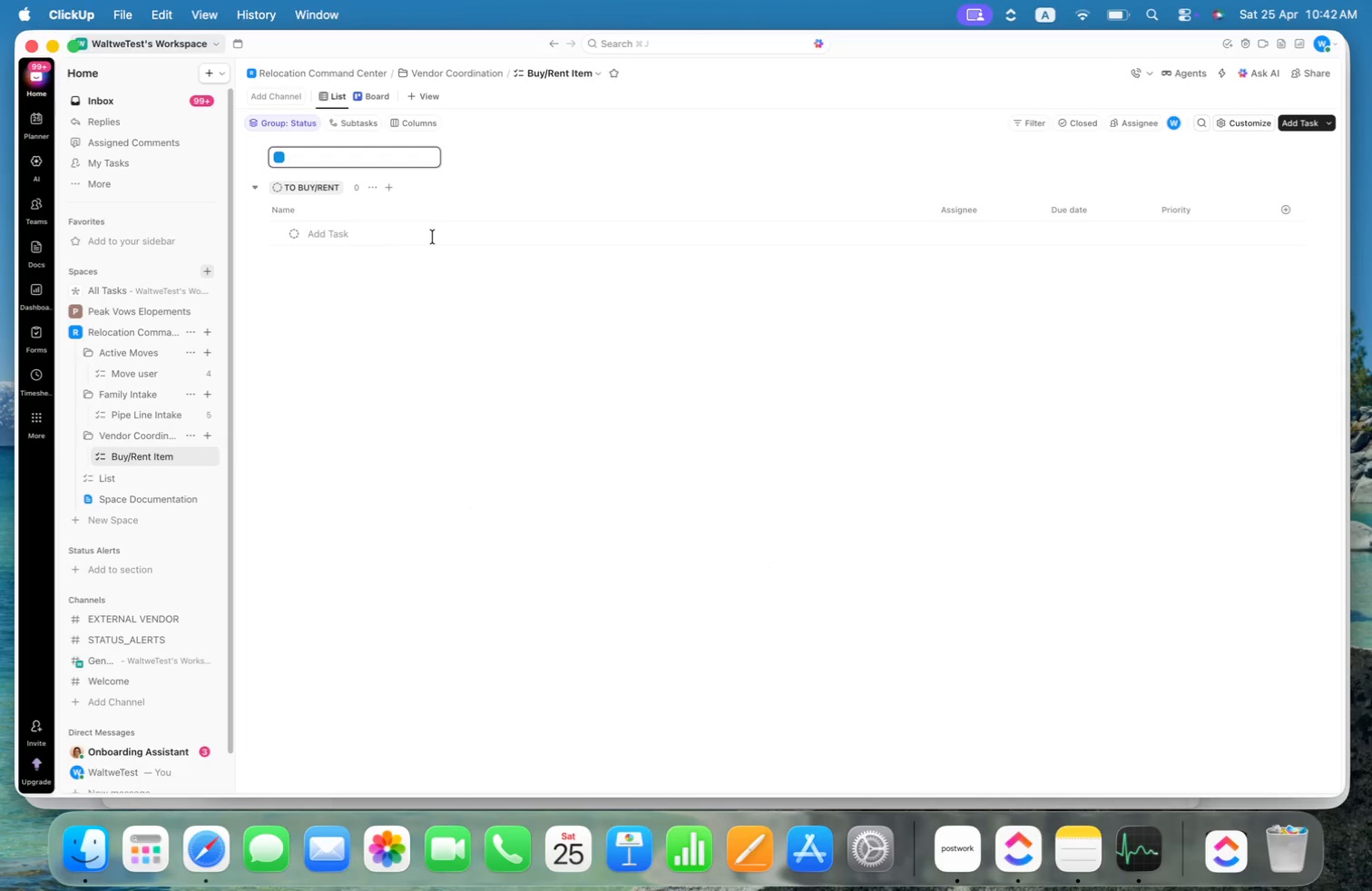 
key(Escape)
 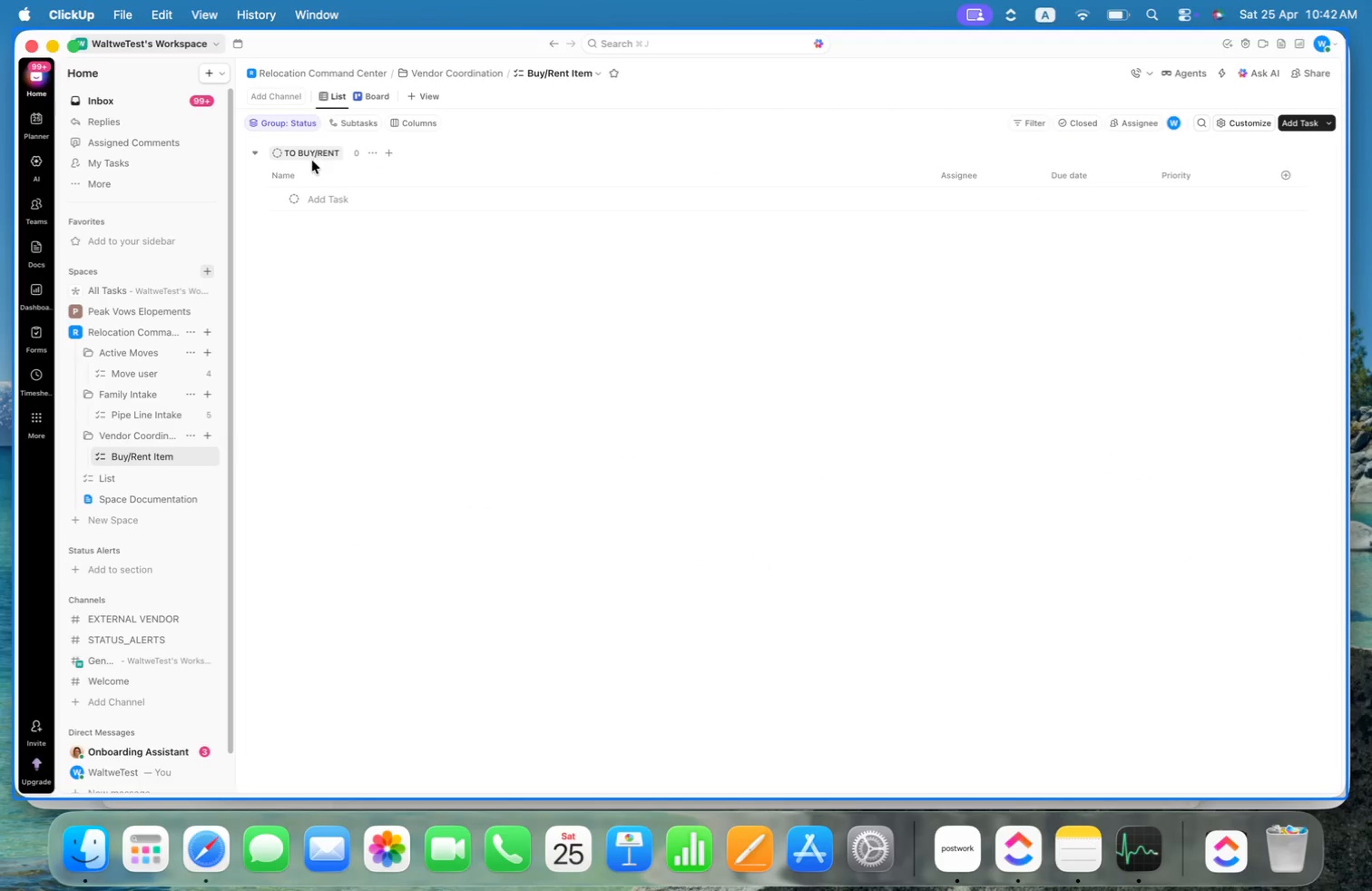 
right_click([311, 154])
 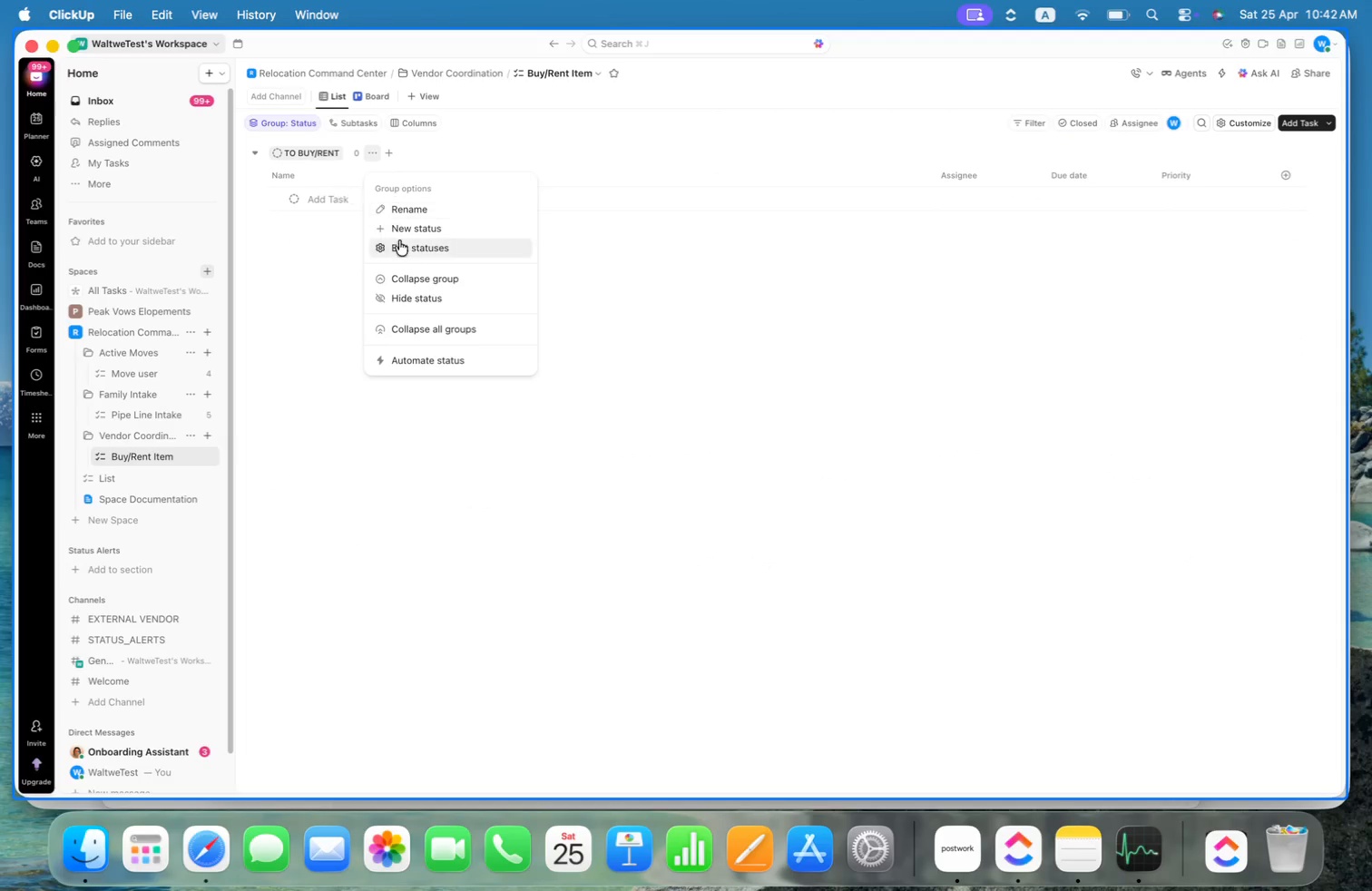 
left_click([401, 241])
 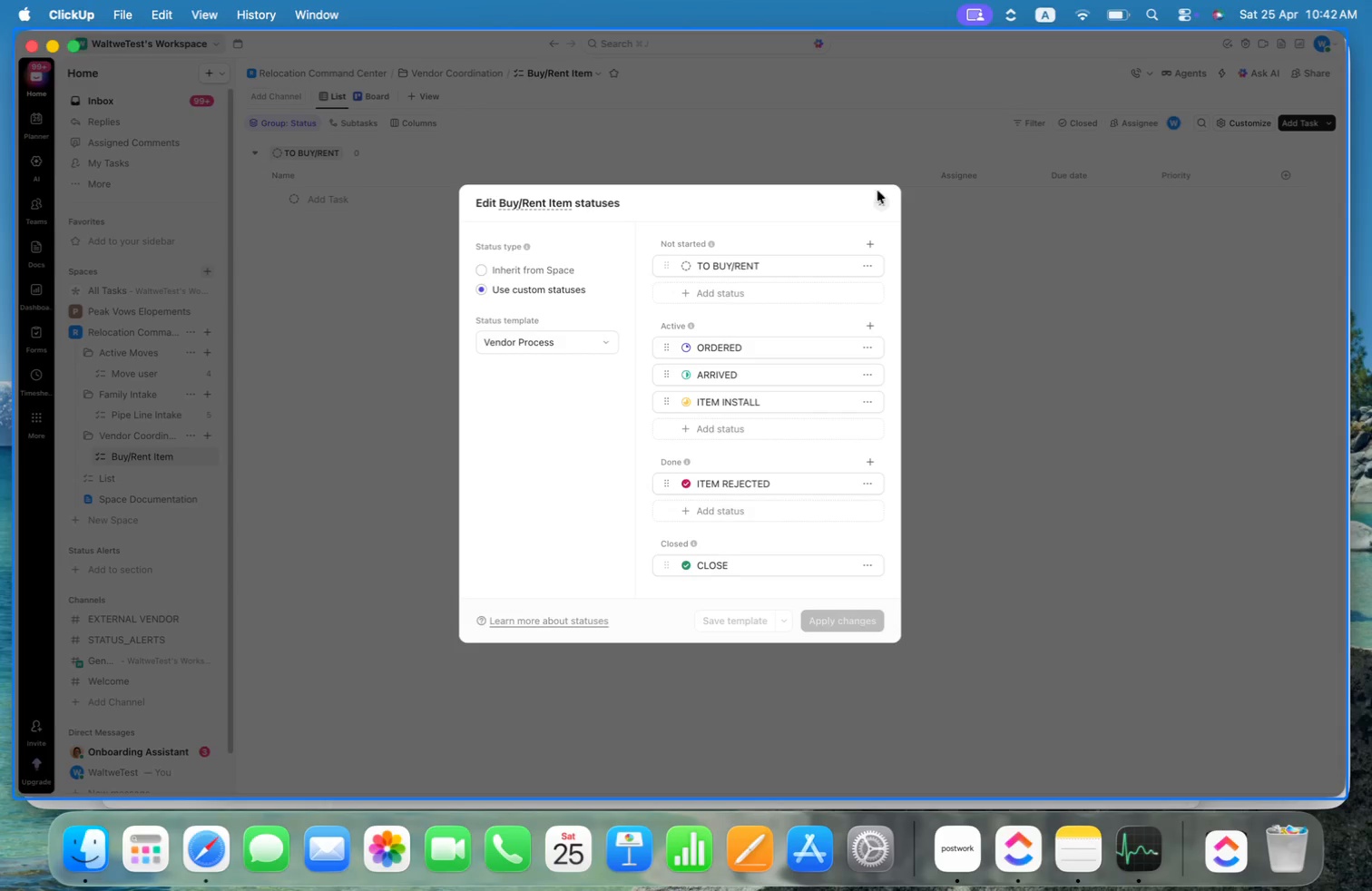 
left_click([887, 203])
 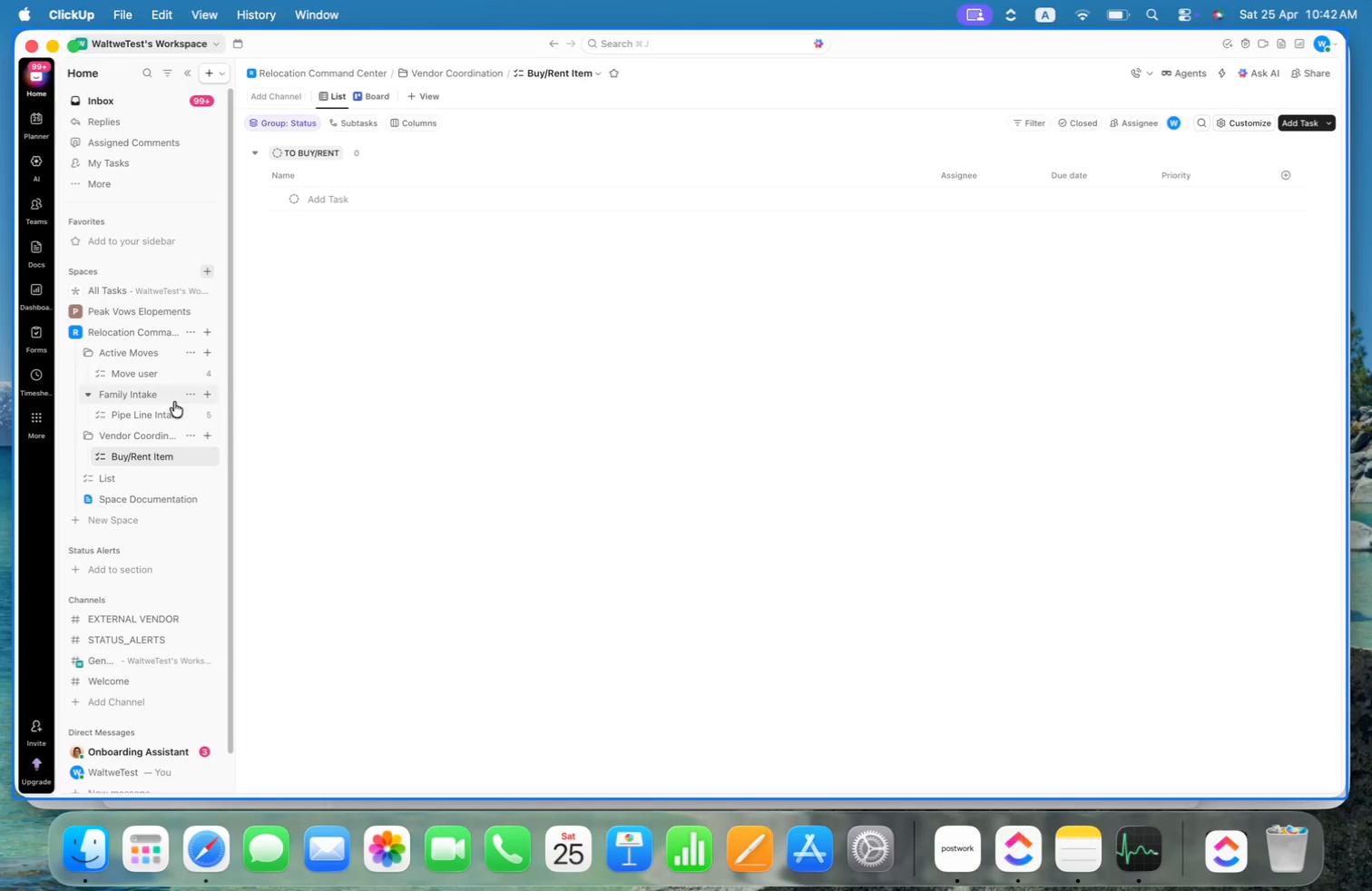 
left_click([131, 416])
 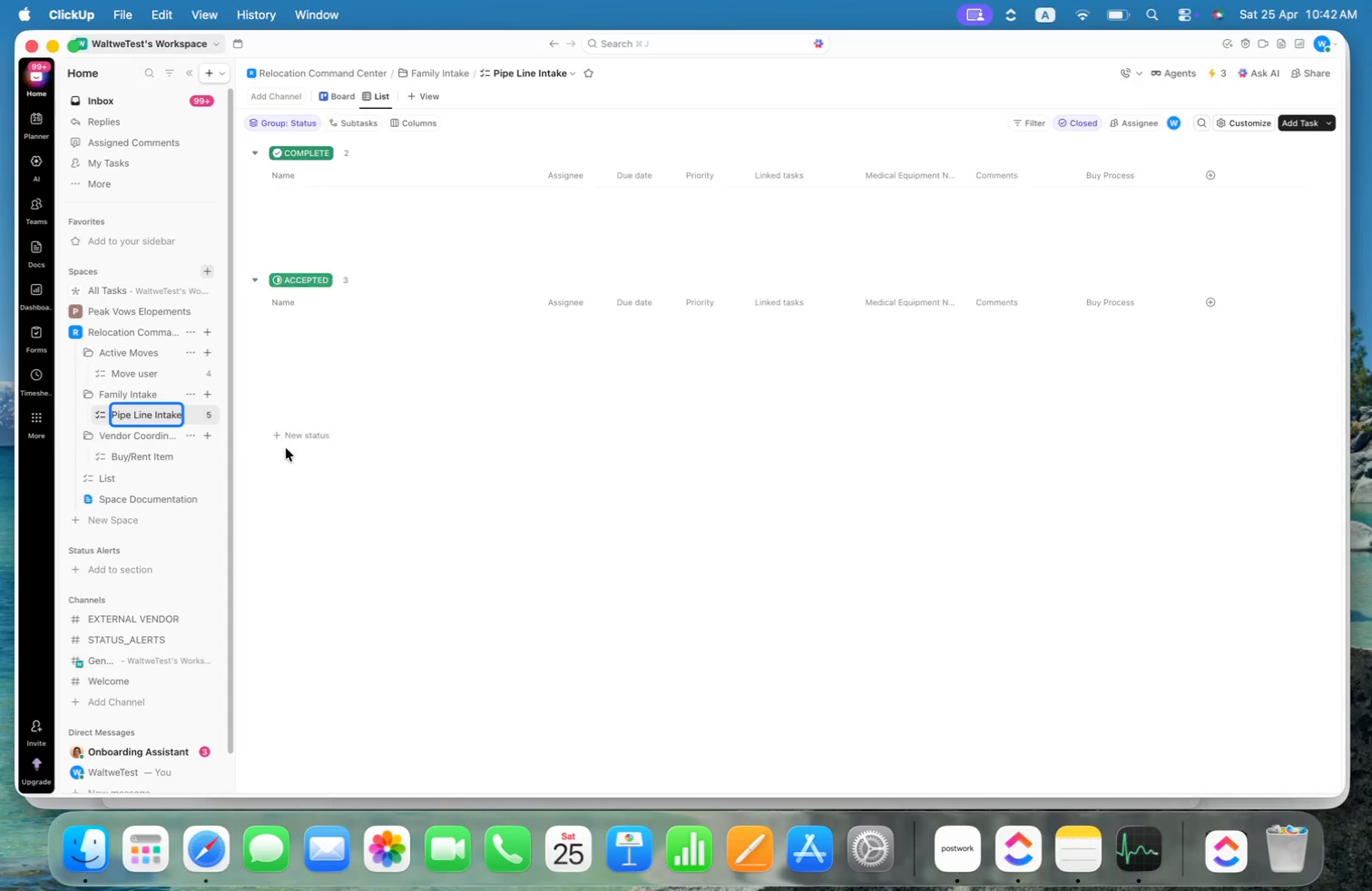 
mouse_move([397, 419])
 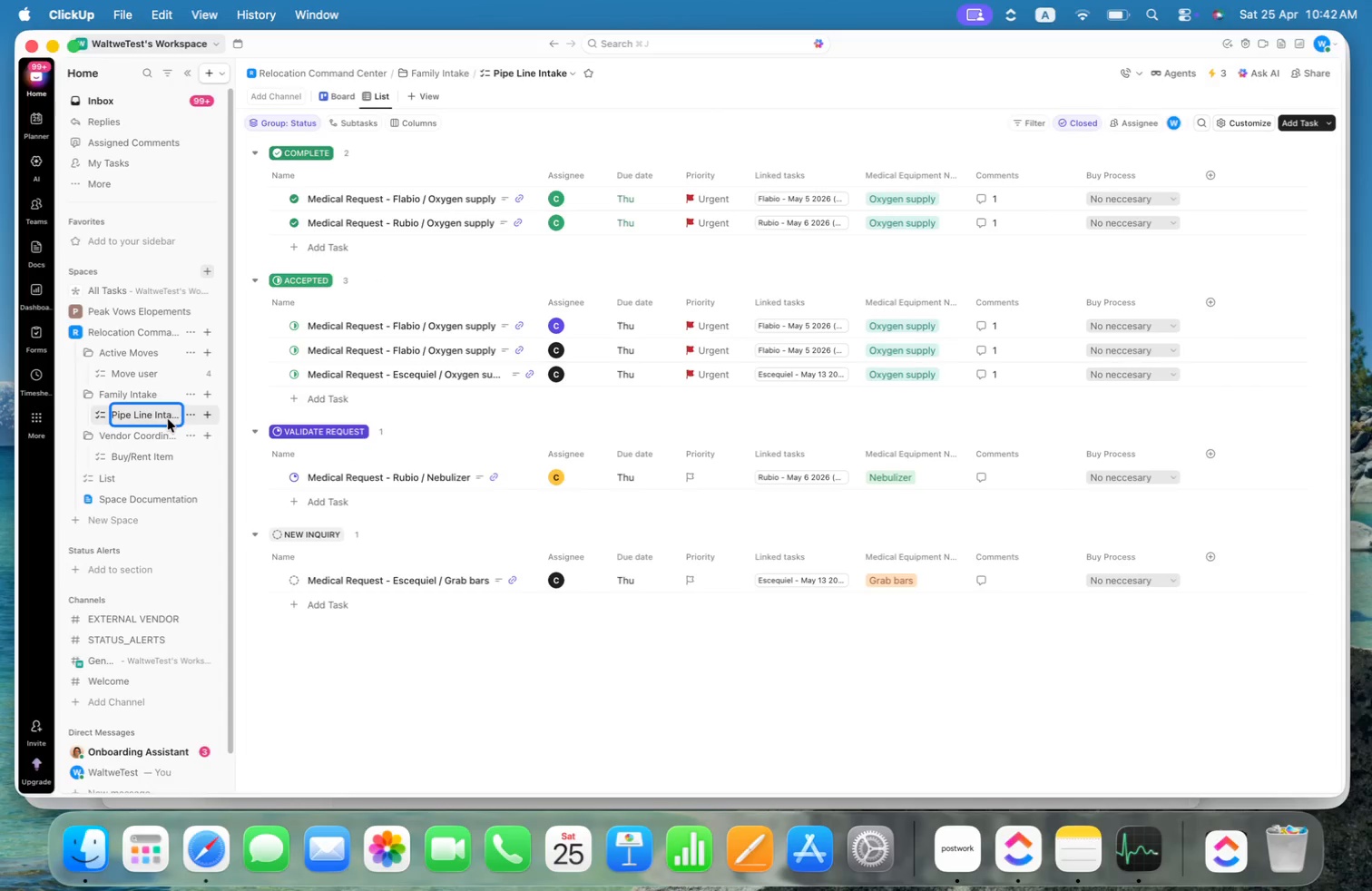 
left_click([191, 413])
 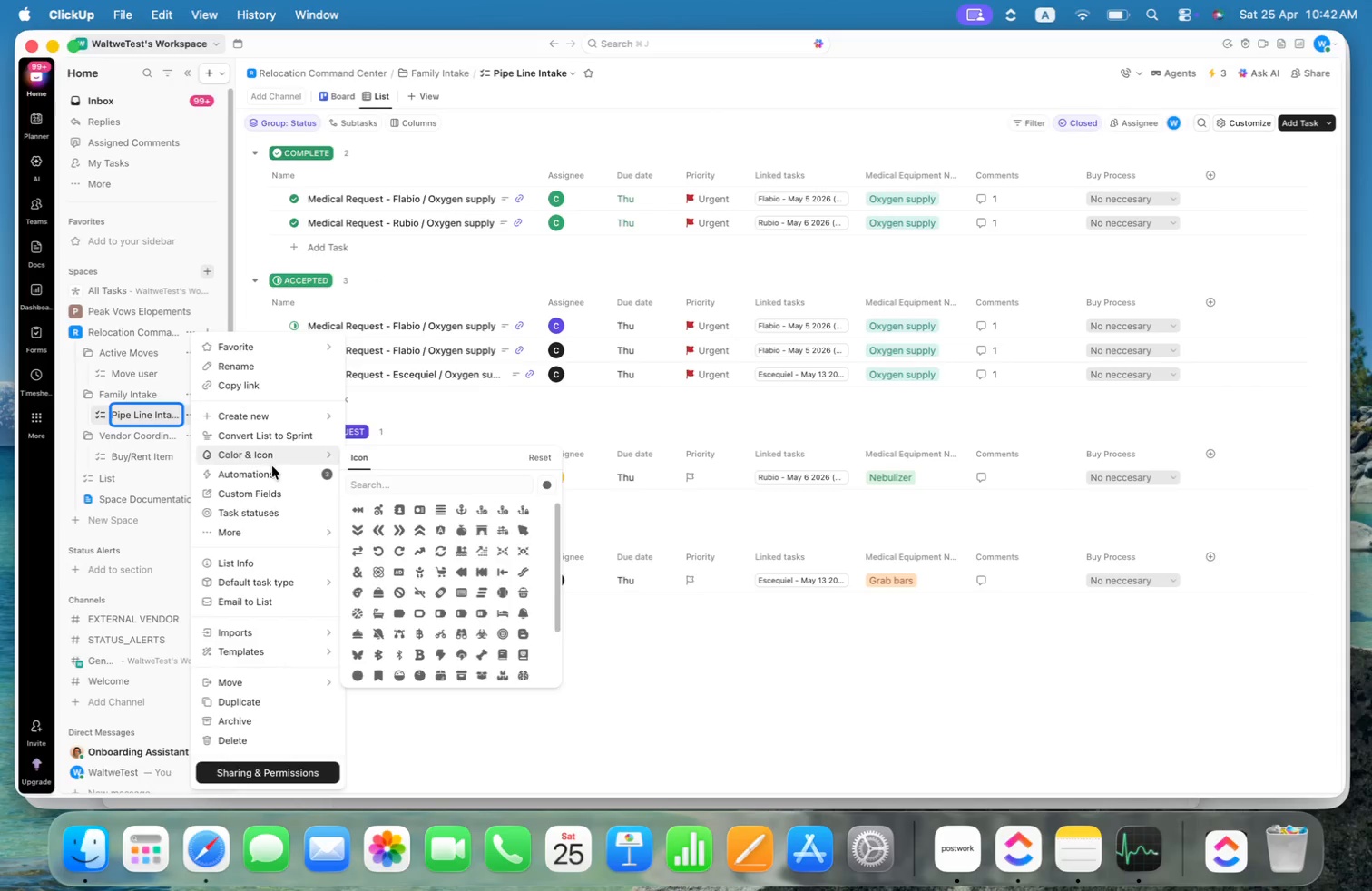 
left_click([268, 477])
 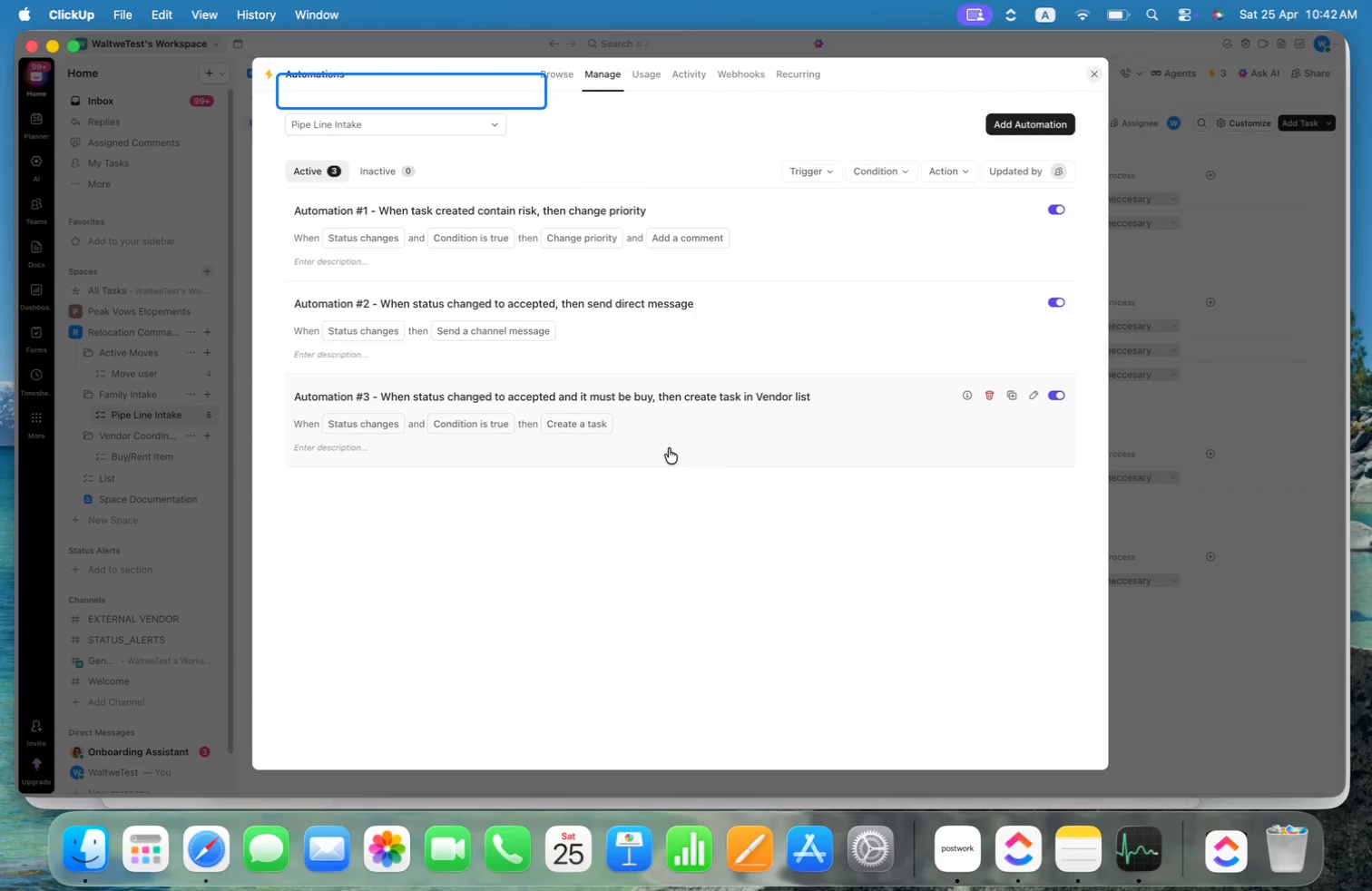 
left_click([754, 455])
 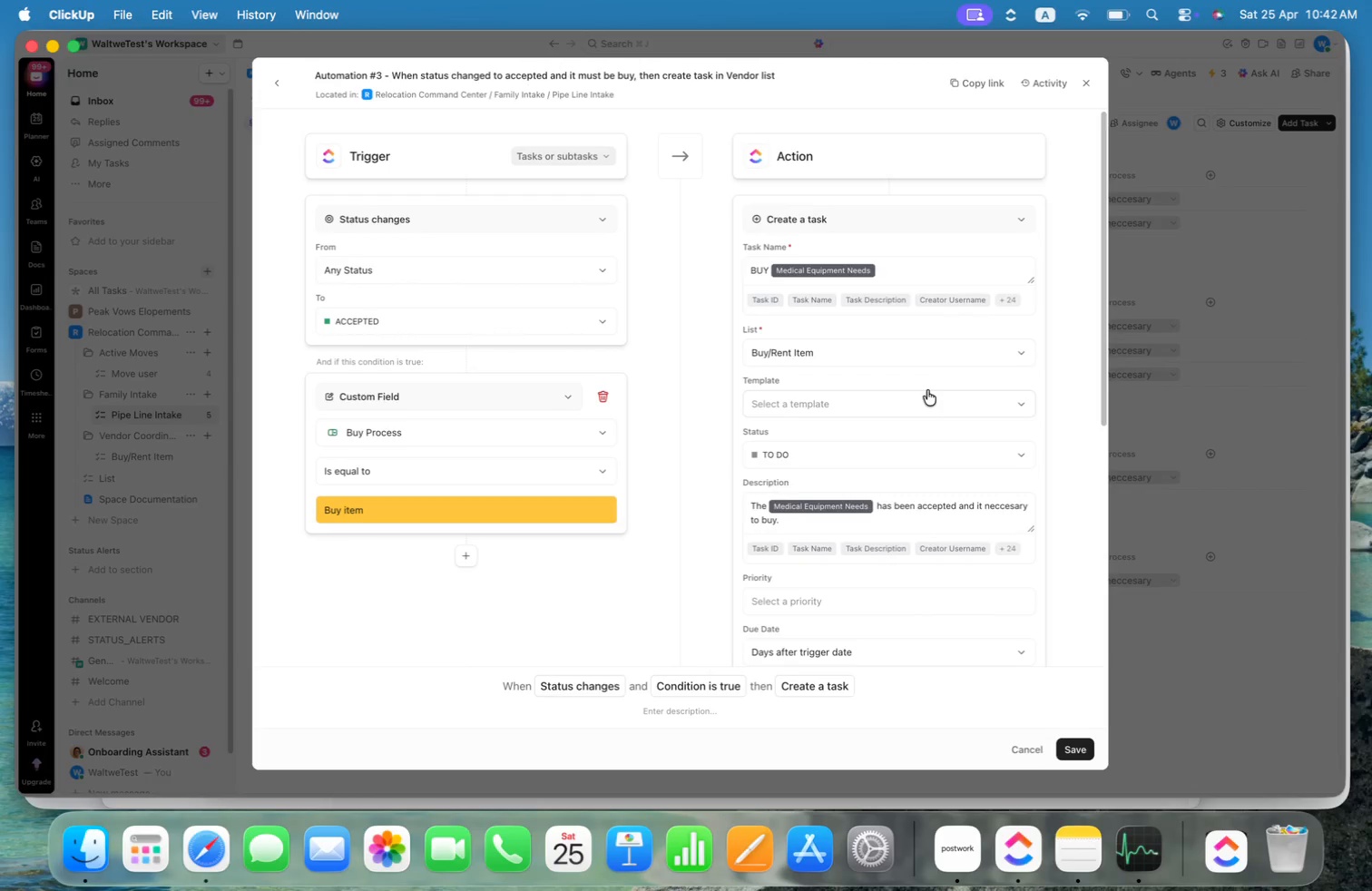 
left_click([926, 456])
 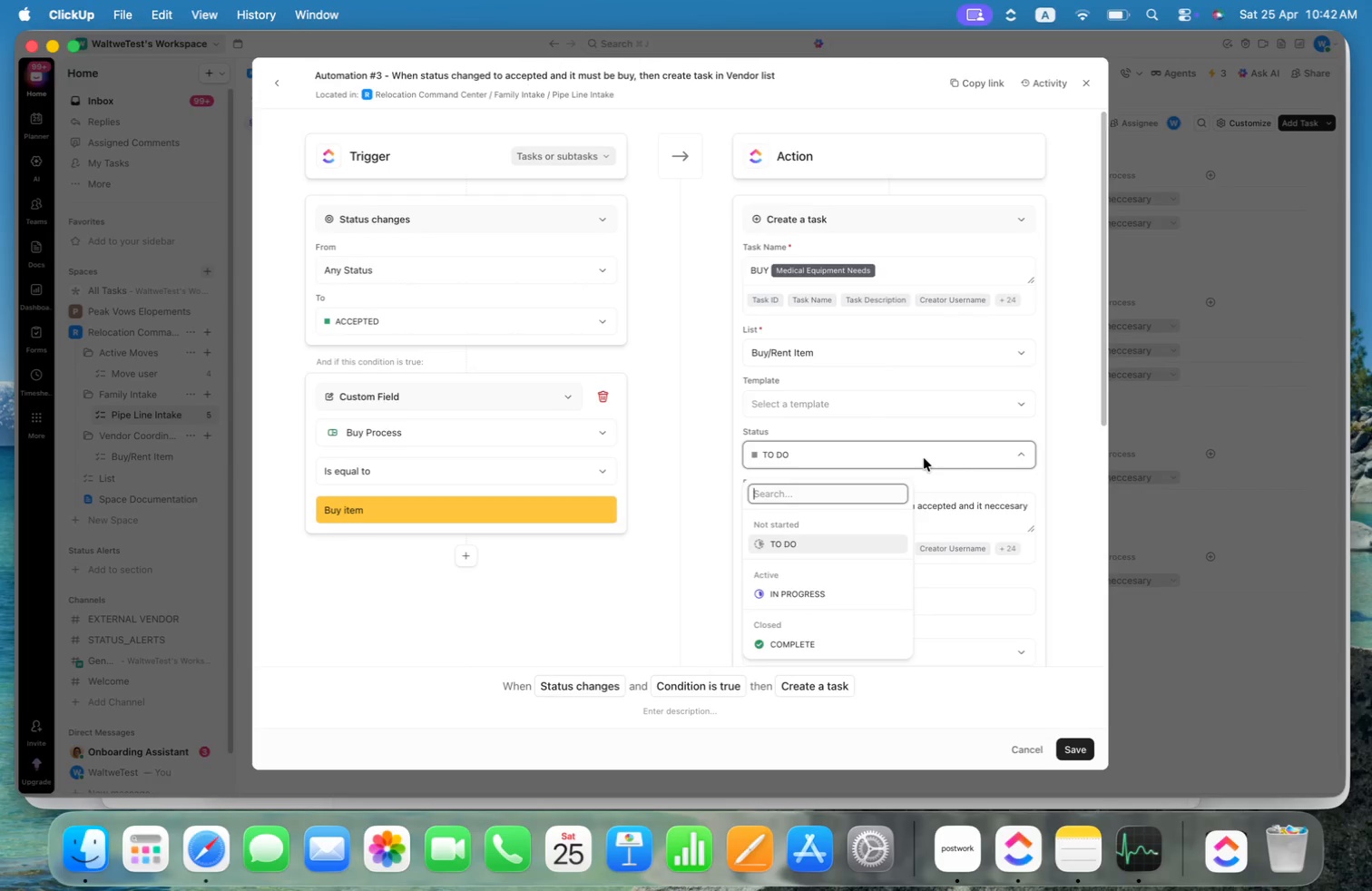 
left_click([924, 458])
 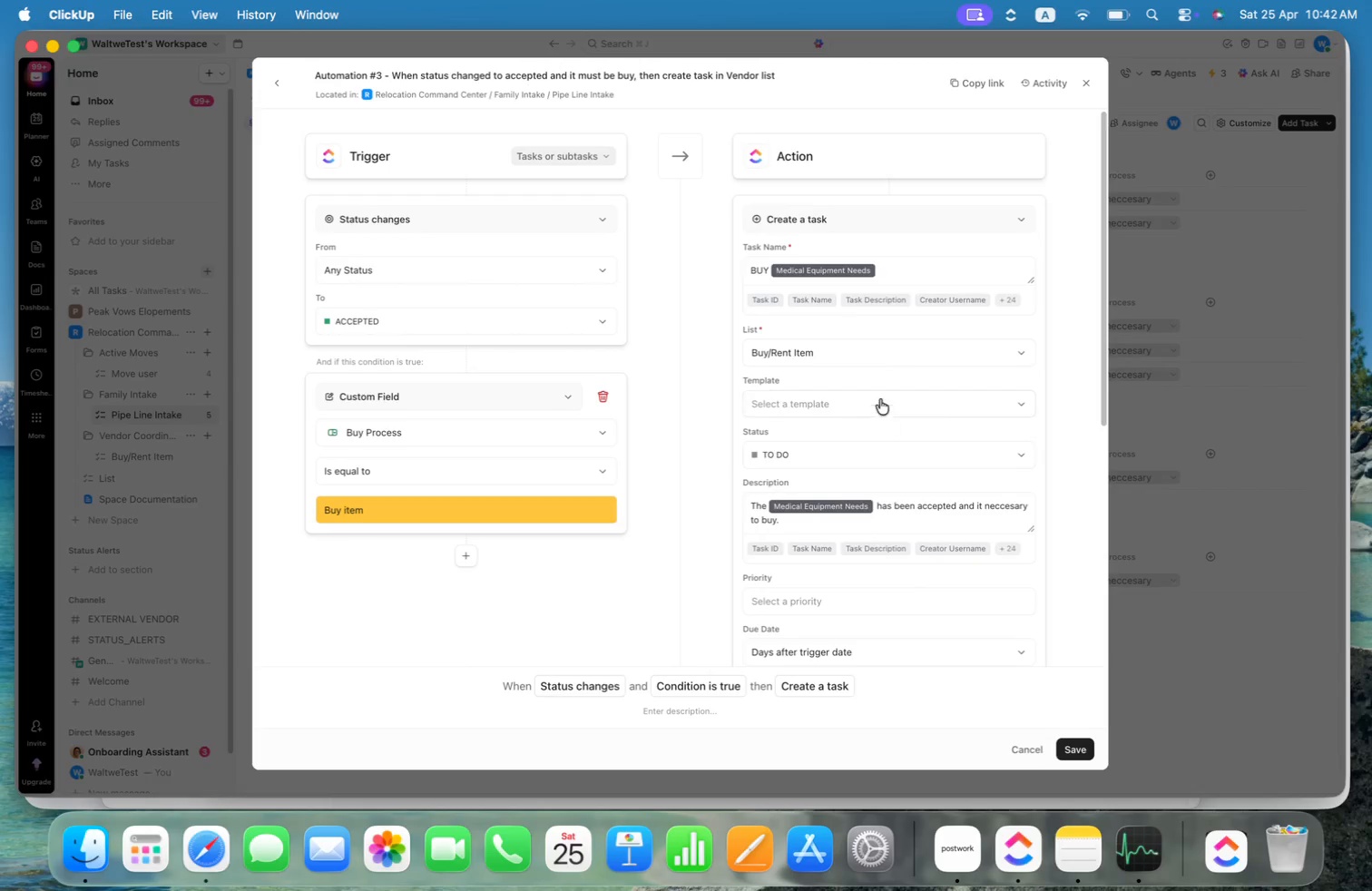 
left_click([883, 395])
 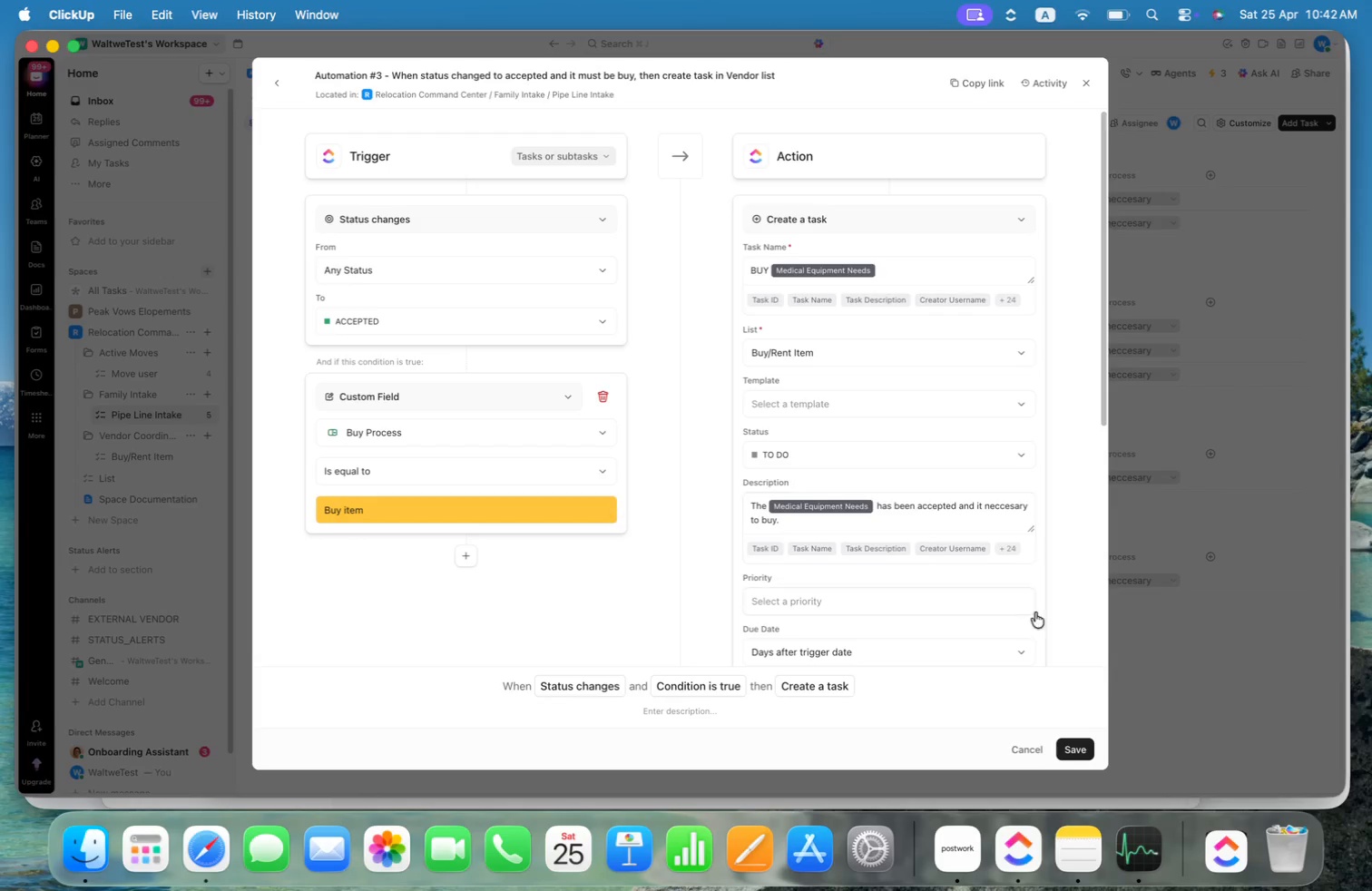 
wait(8.2)
 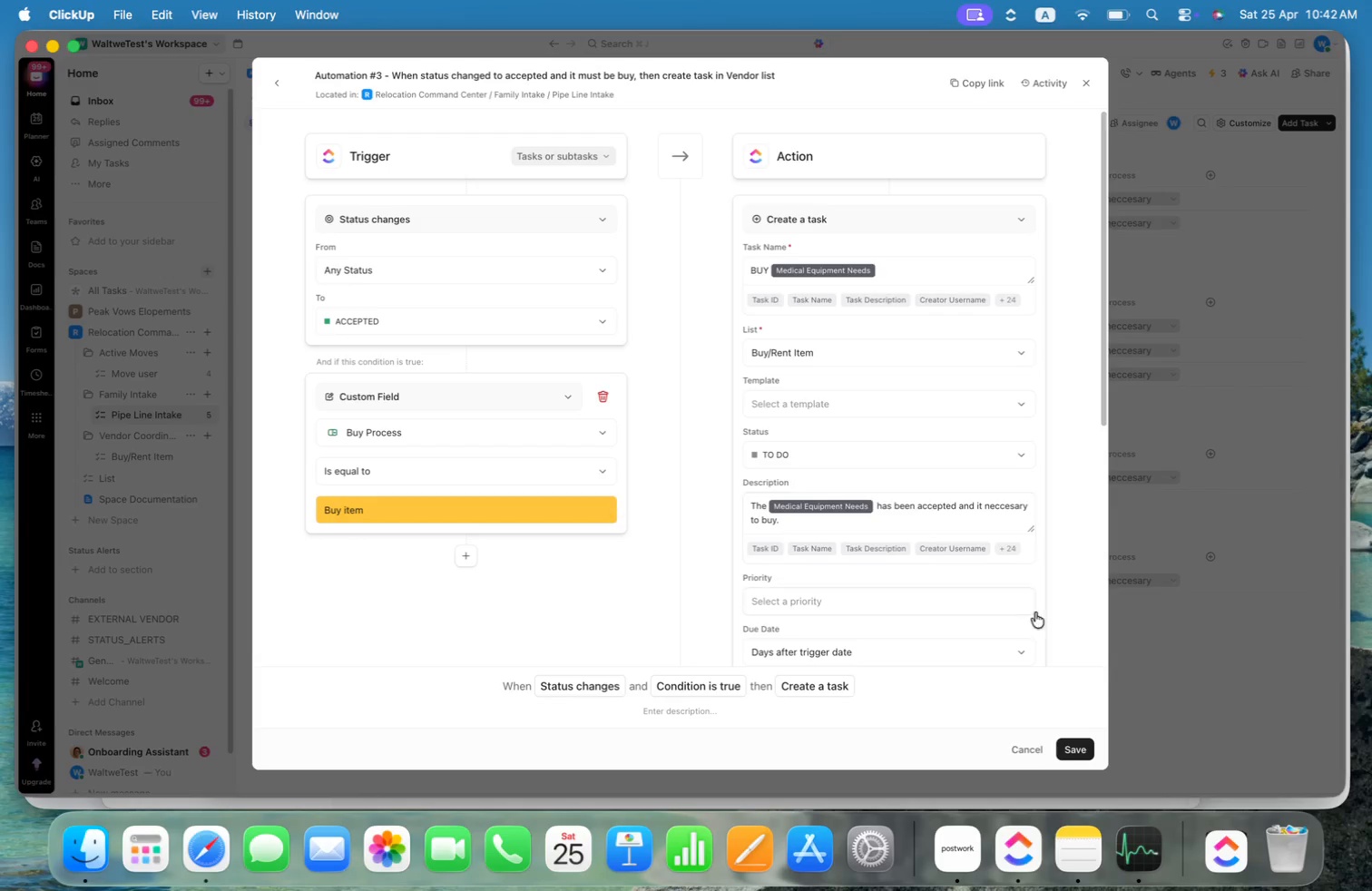 
left_click([1232, 453])
 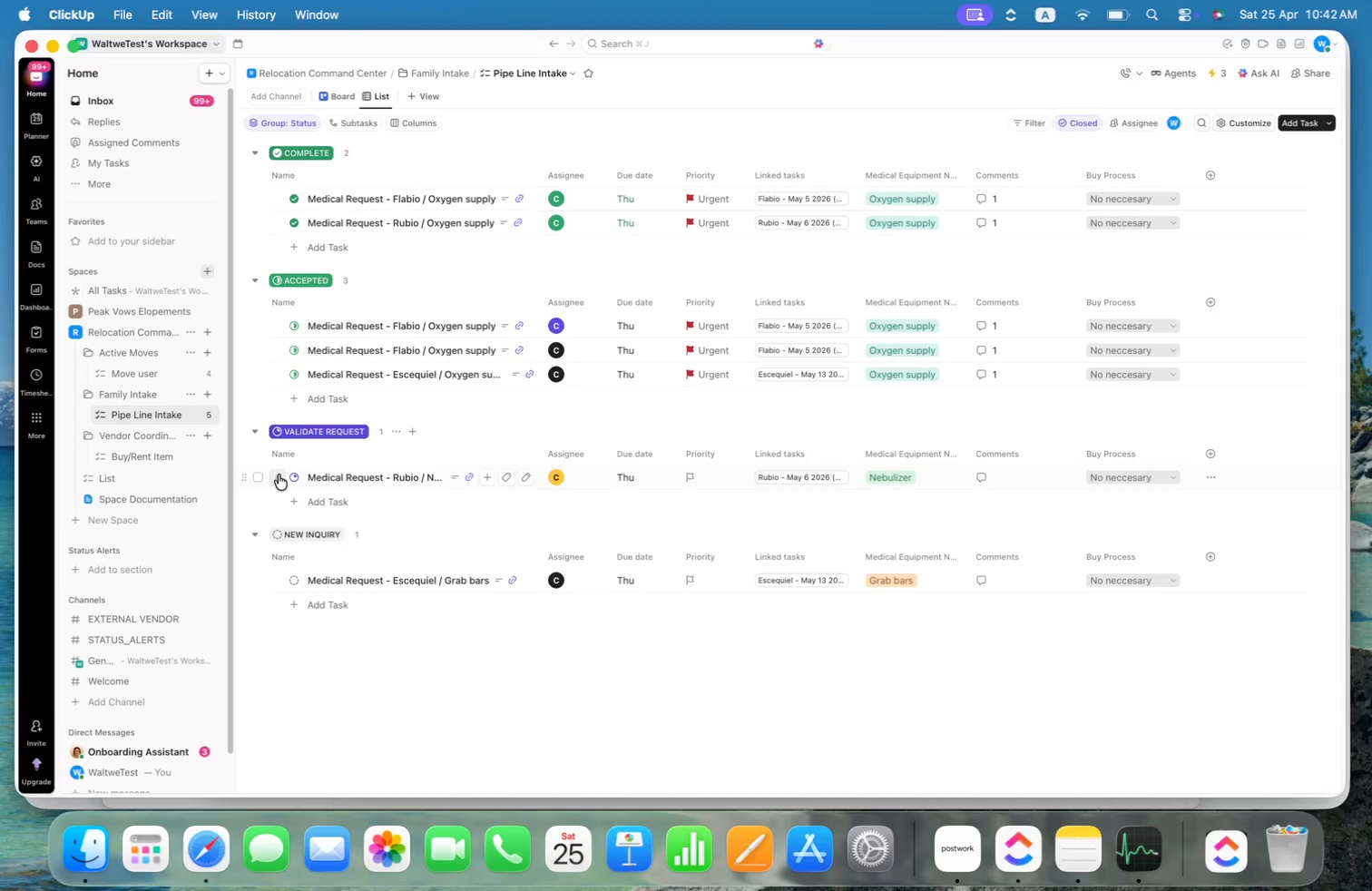 
left_click([290, 481])
 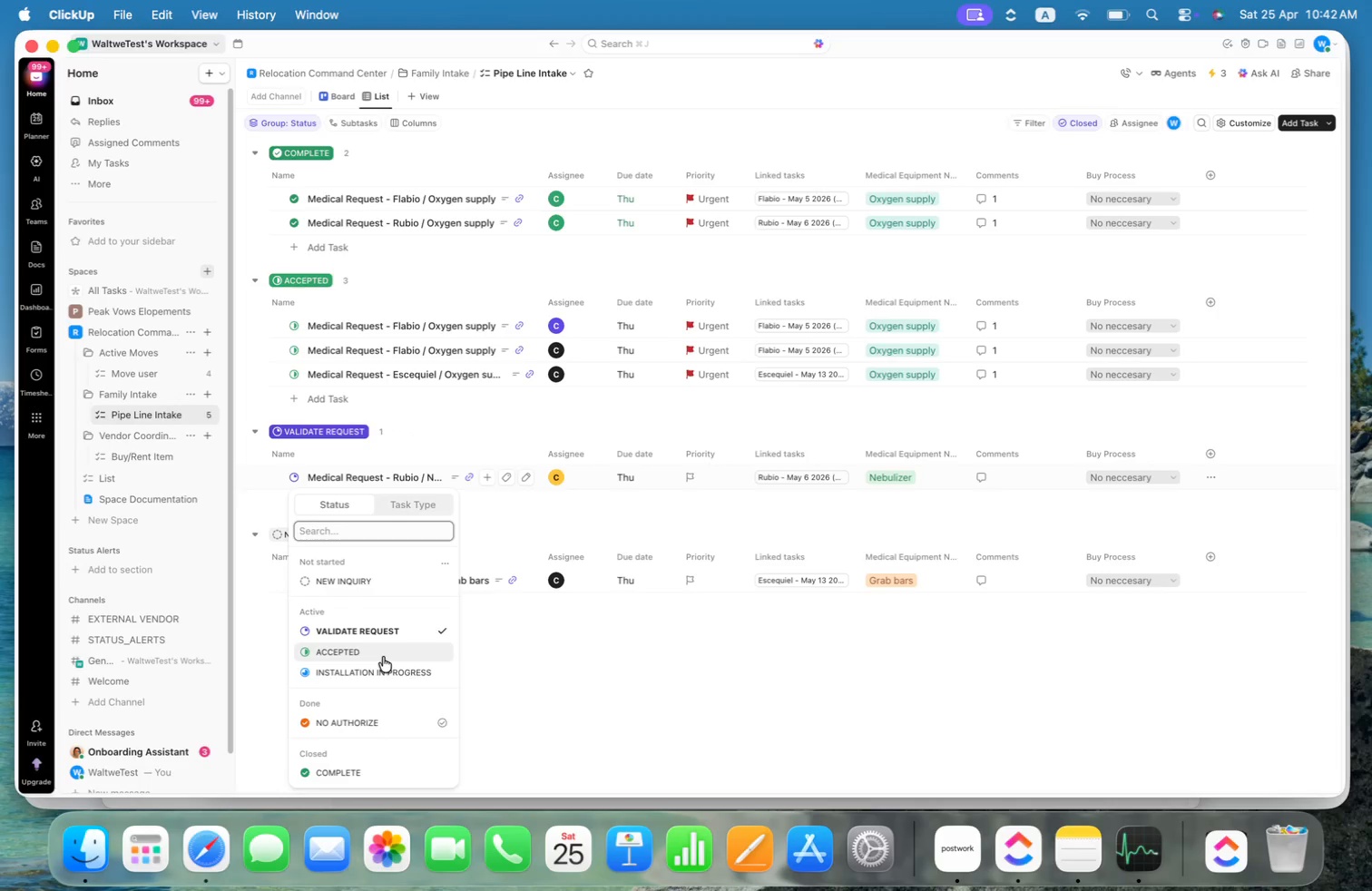 
left_click([383, 657])
 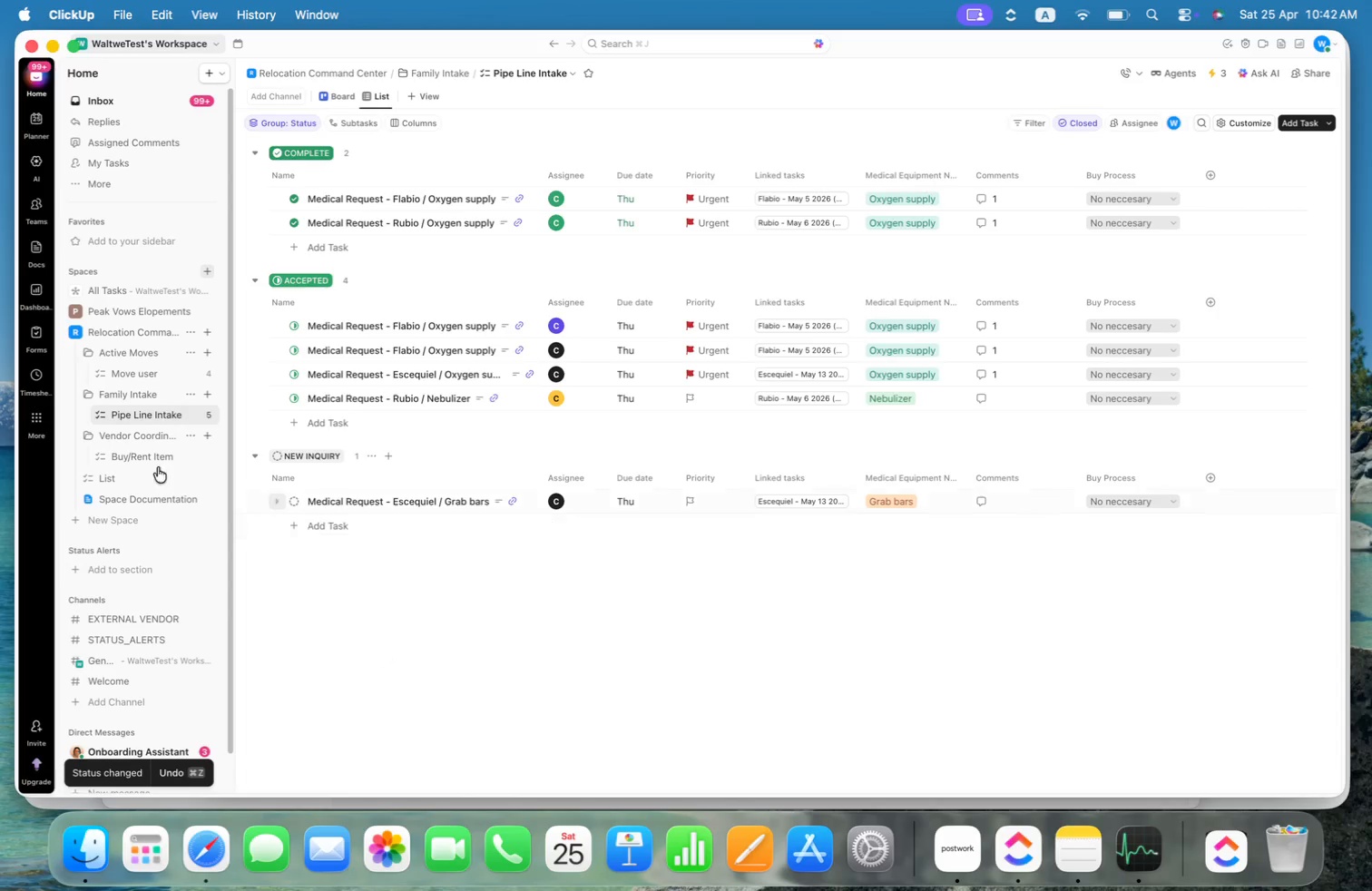 
left_click([143, 462])
 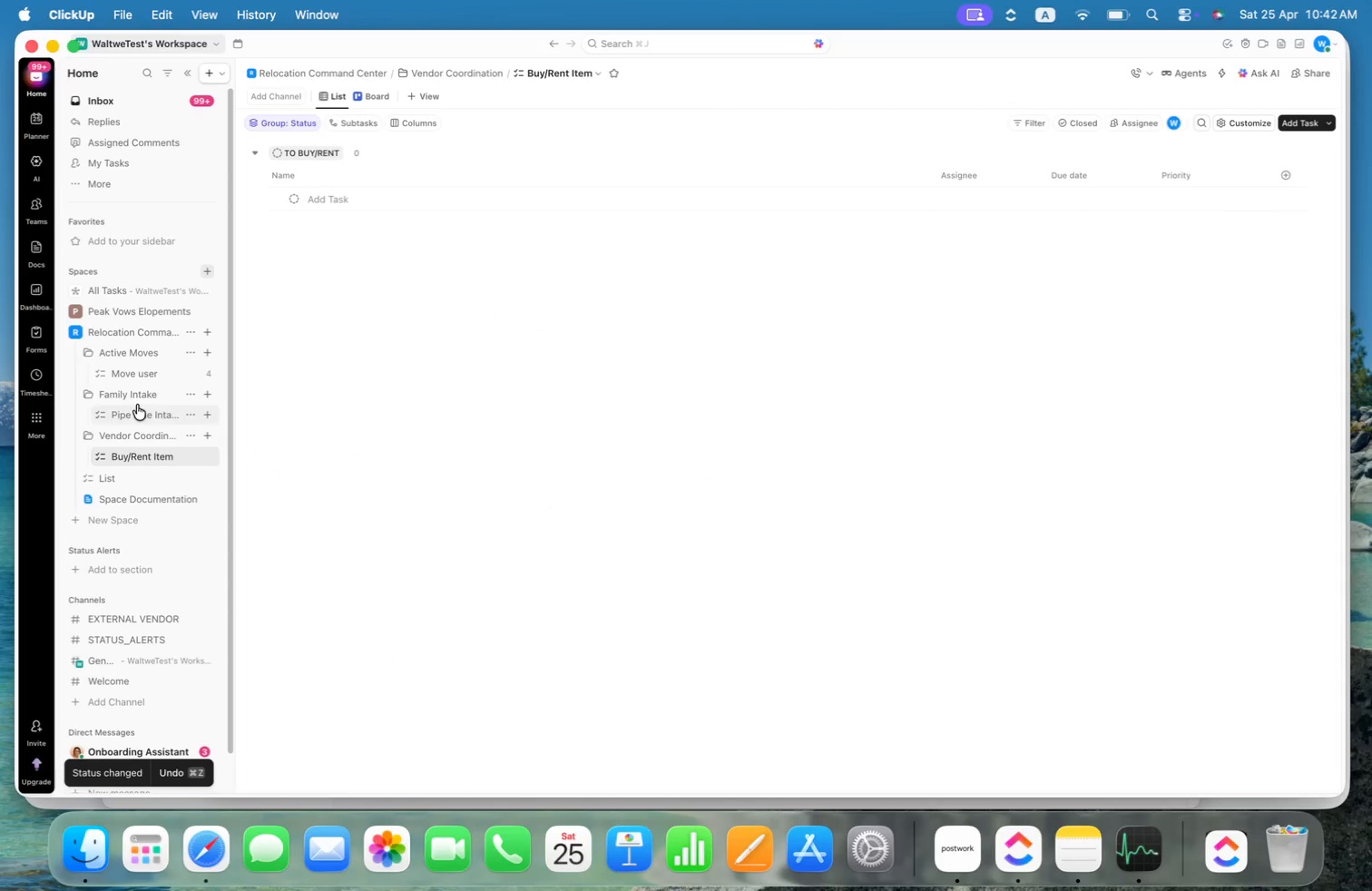 
wait(8.0)
 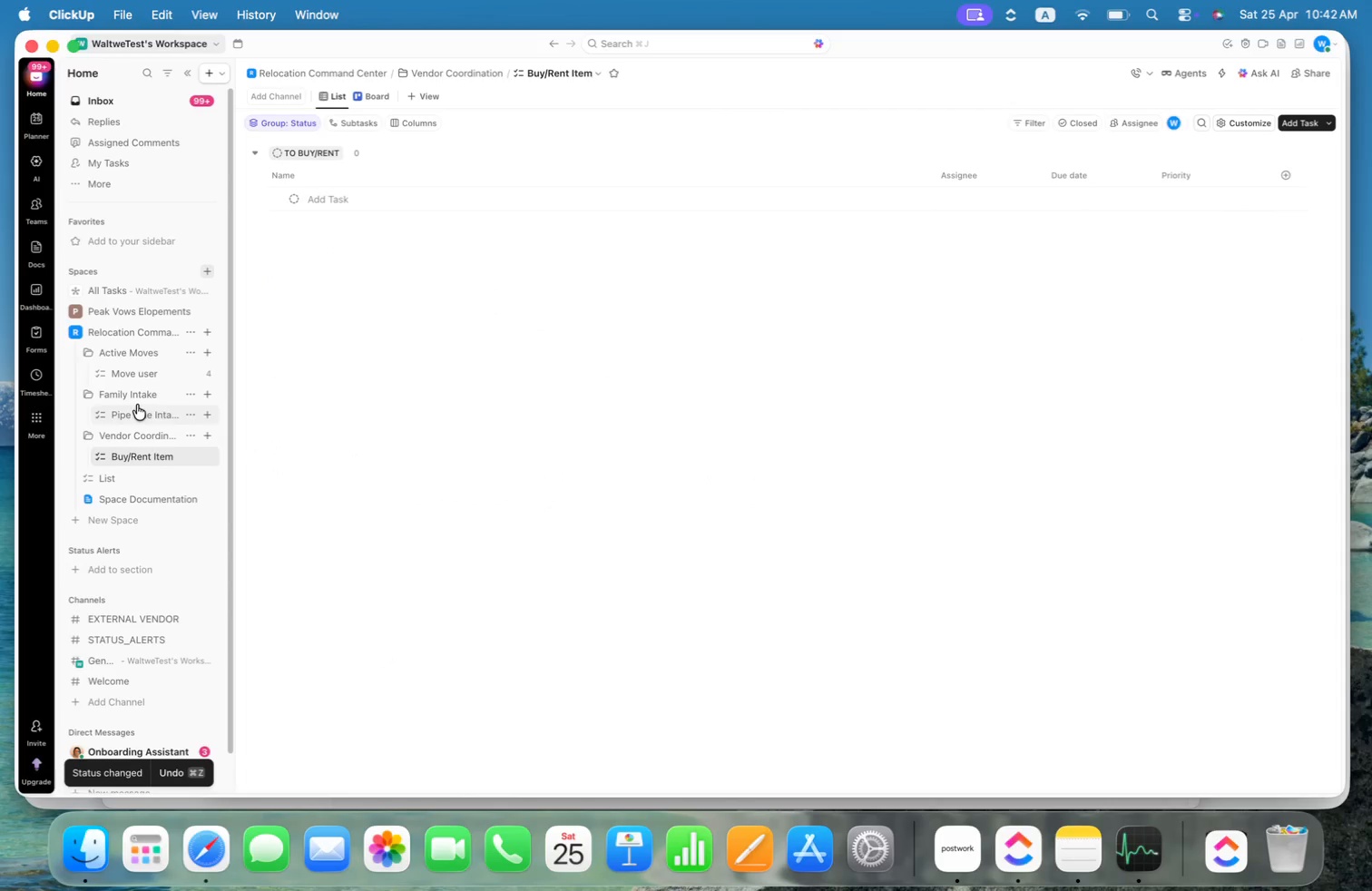 
left_click([1150, 399])
 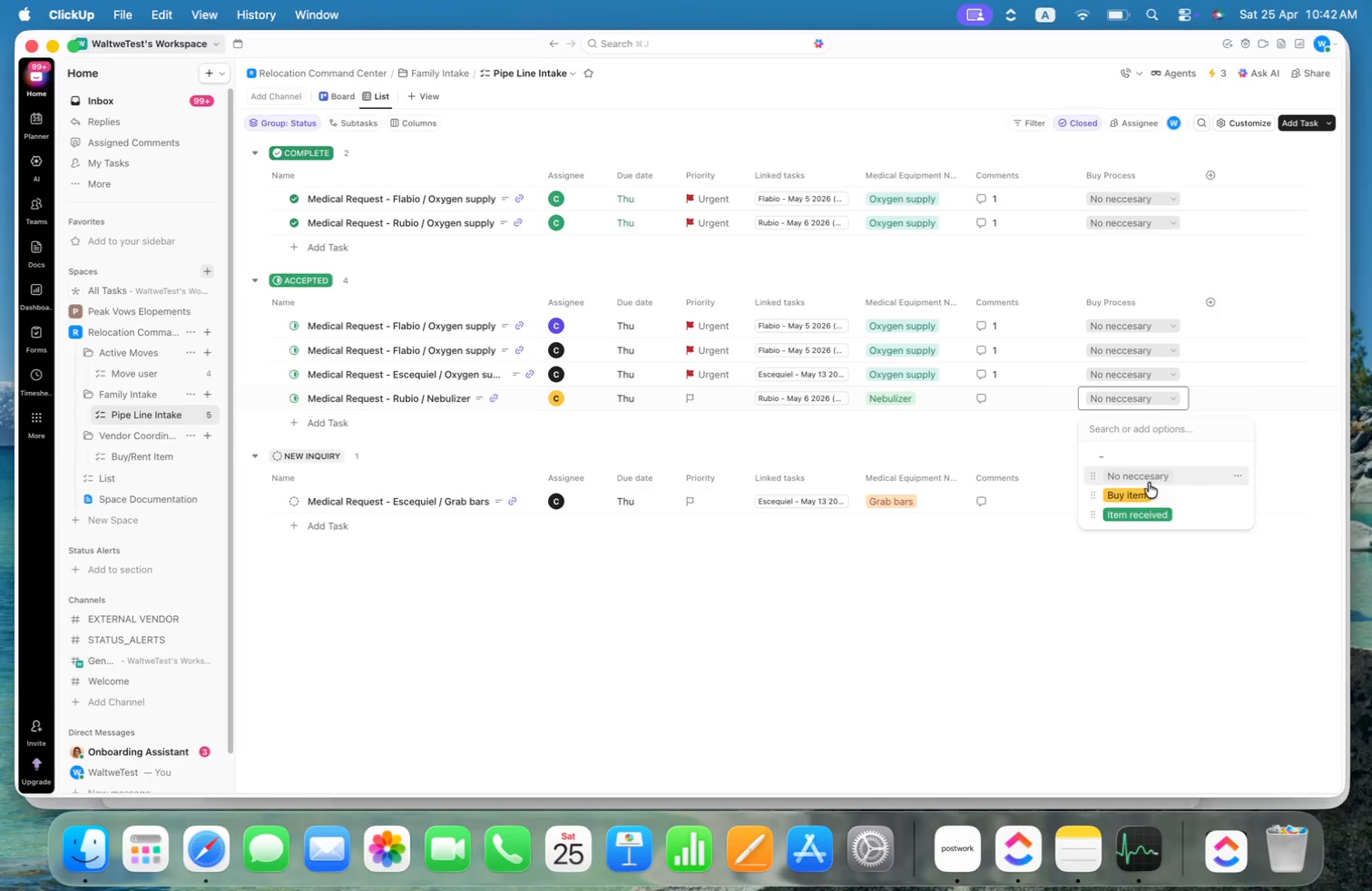 
left_click([1149, 494])
 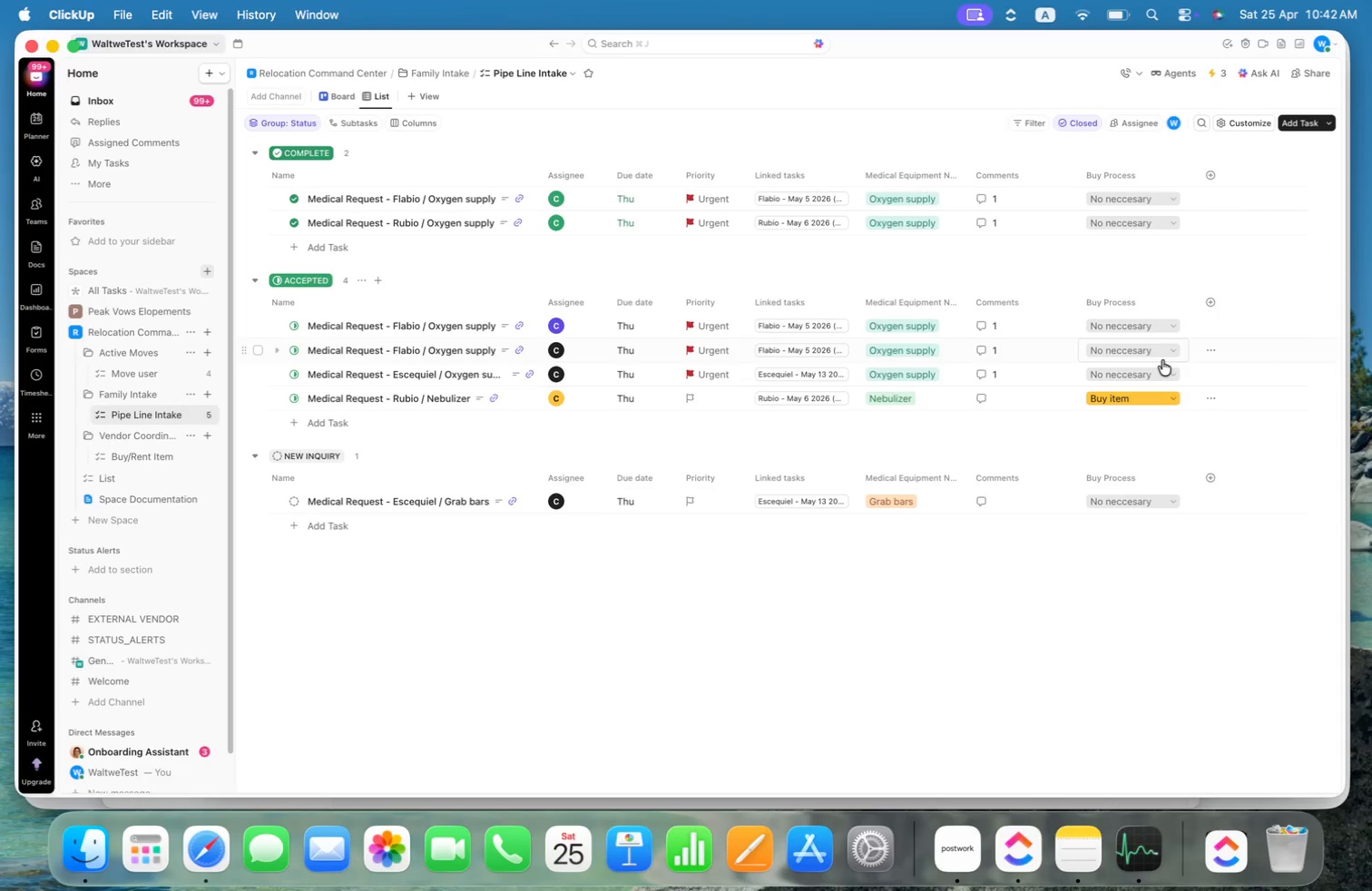 
left_click([1139, 371])
 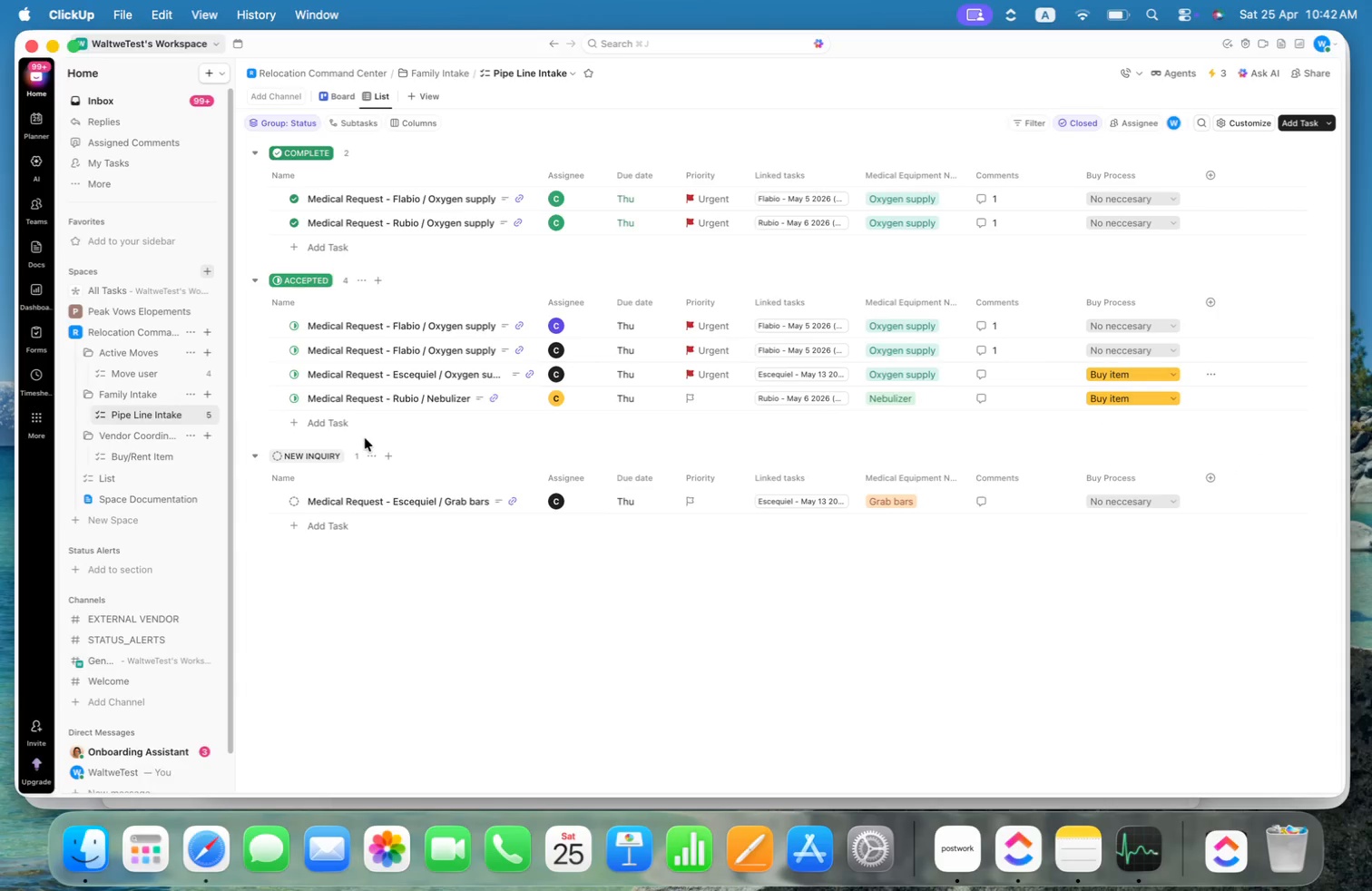 
left_click([297, 374])
 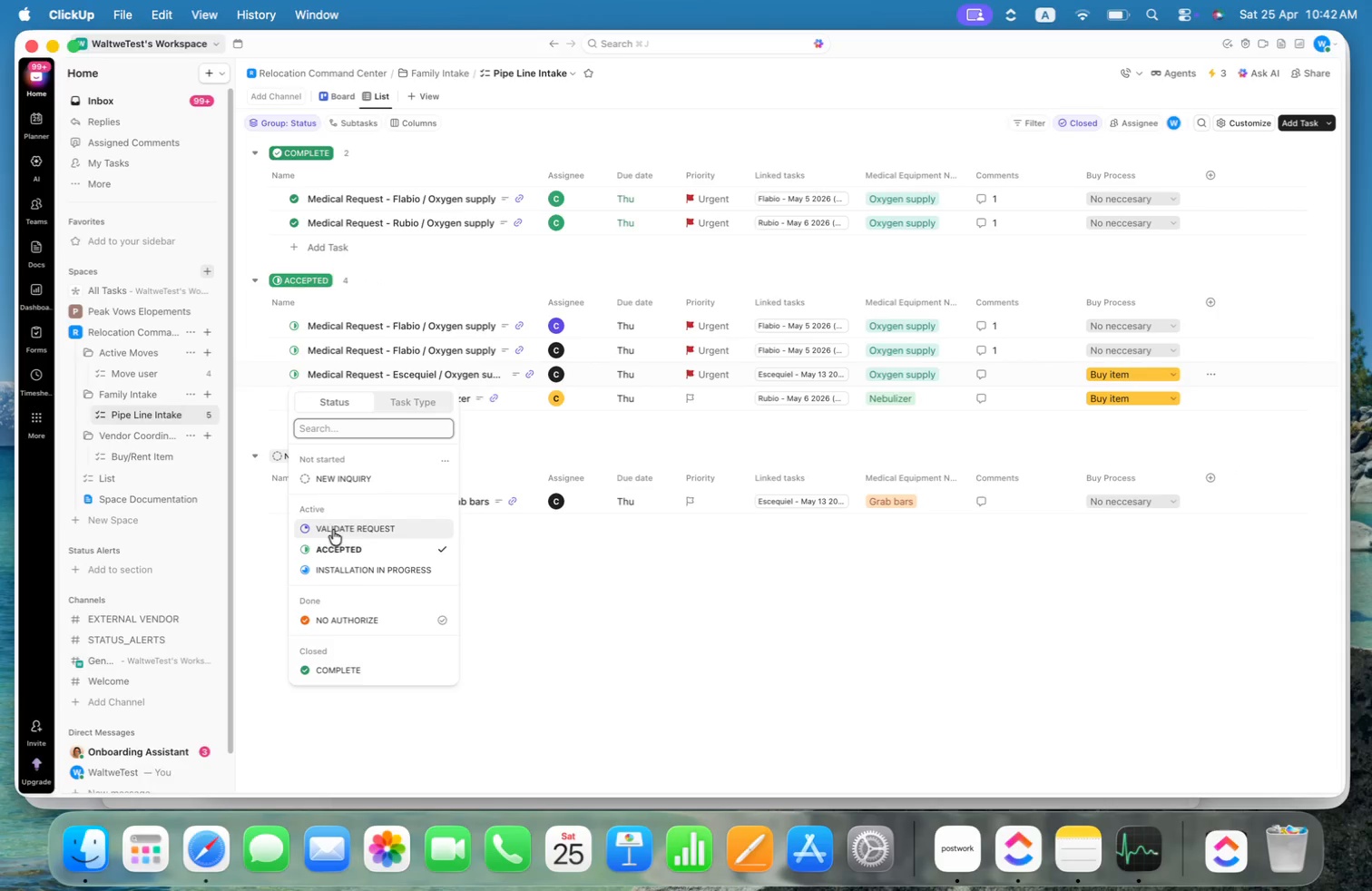 
left_click([349, 532])
 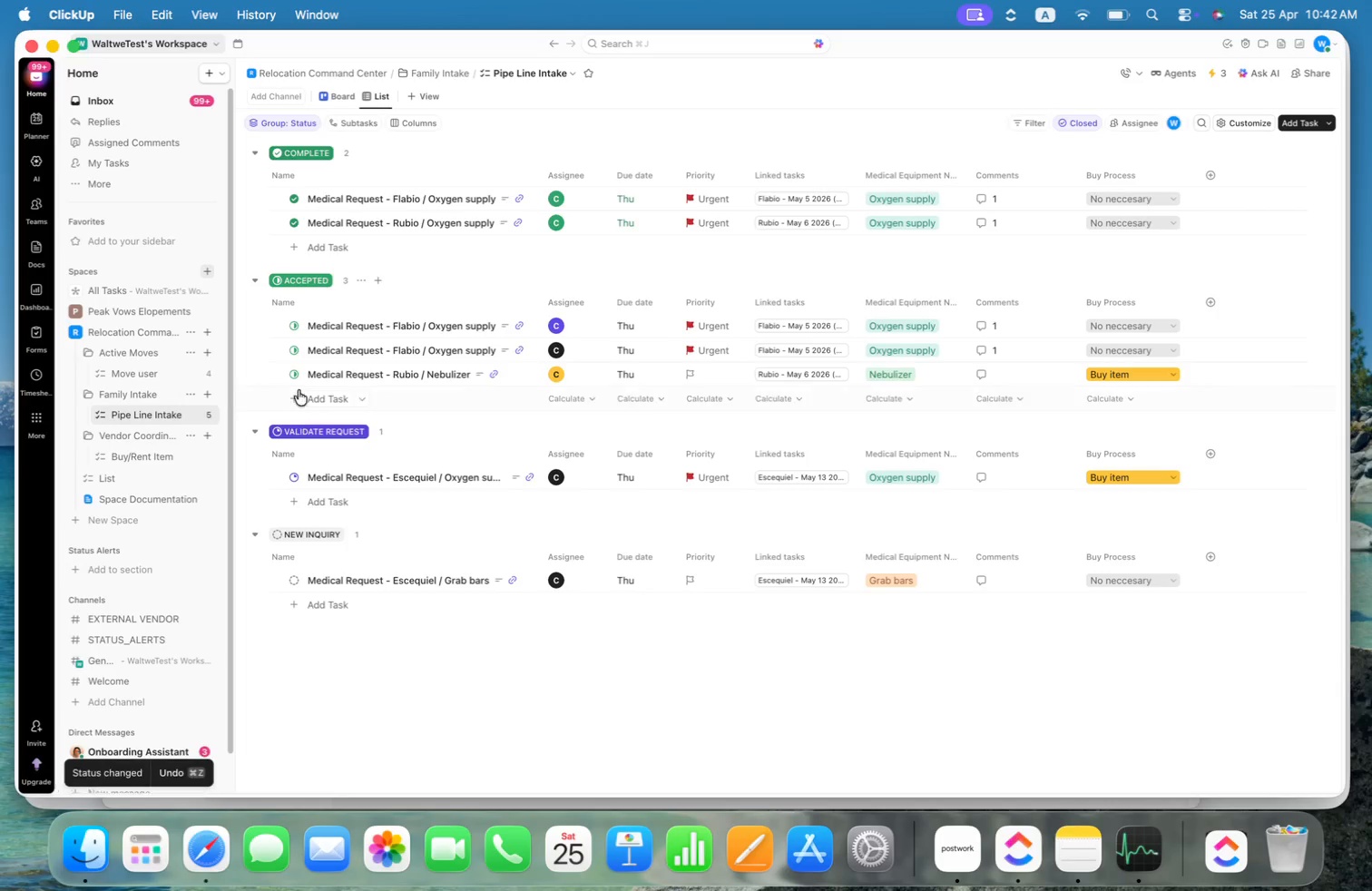 
left_click([296, 374])
 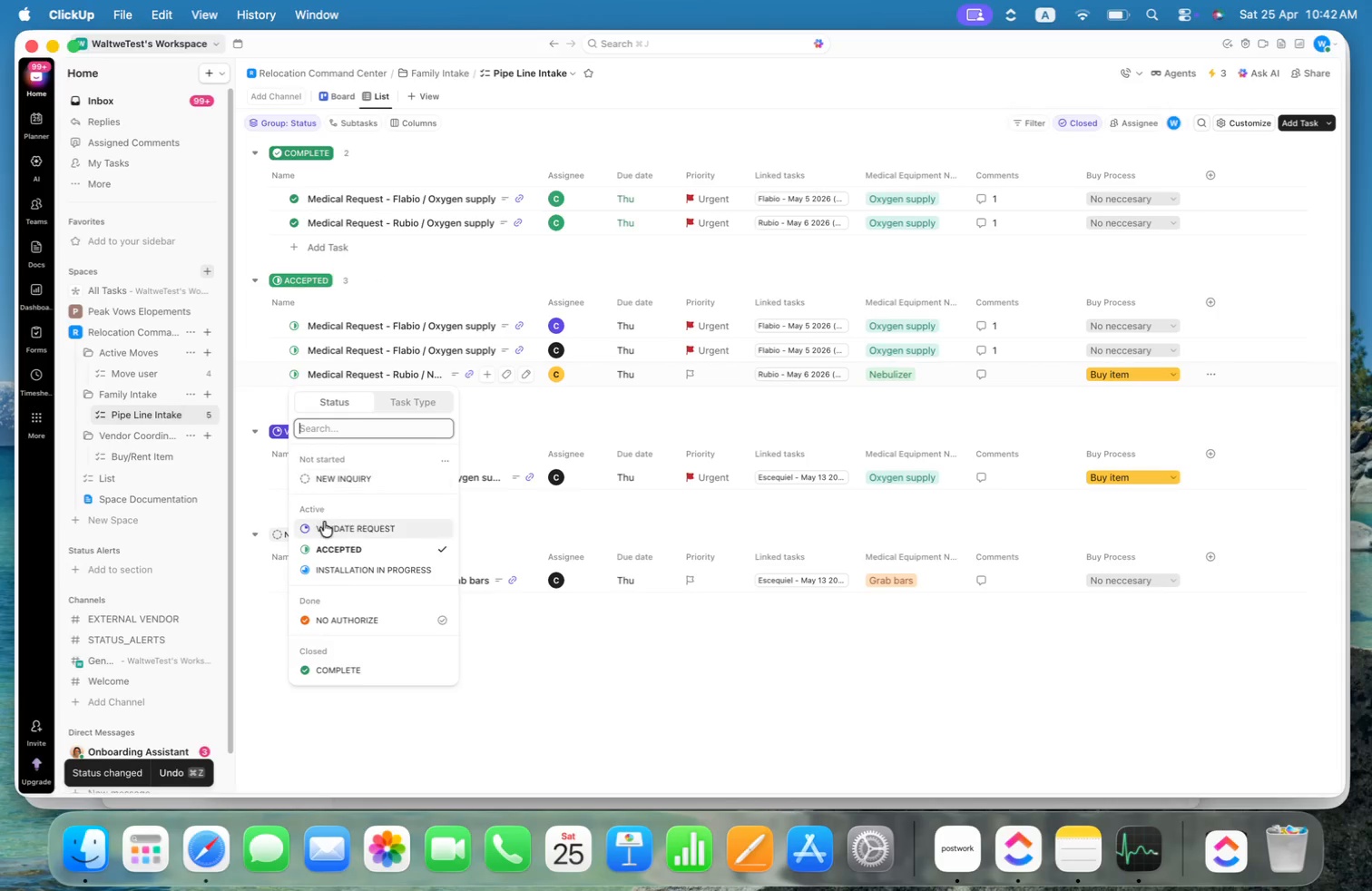 
left_click([324, 522])
 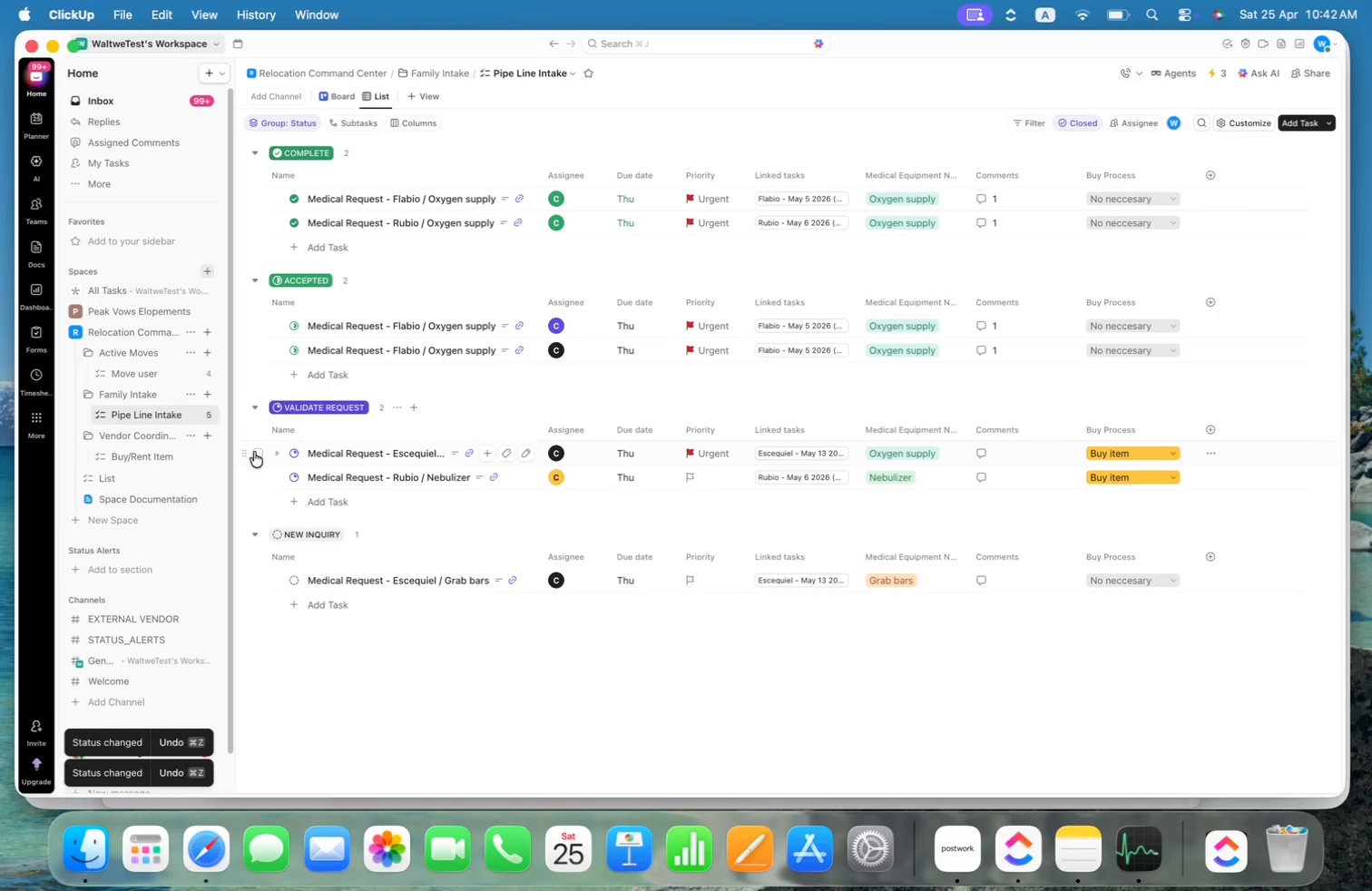 
double_click([260, 475])
 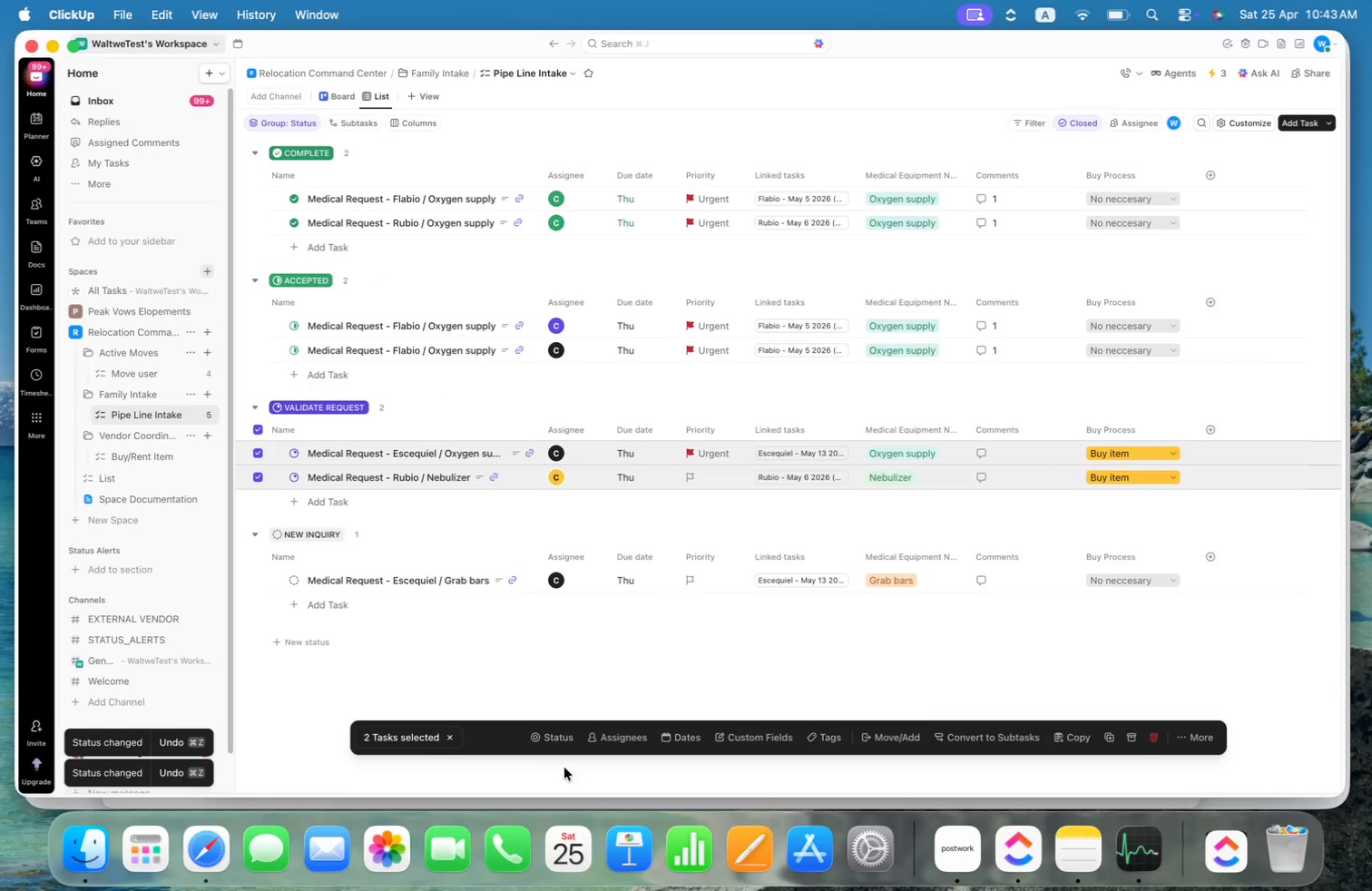 
left_click([559, 744])
 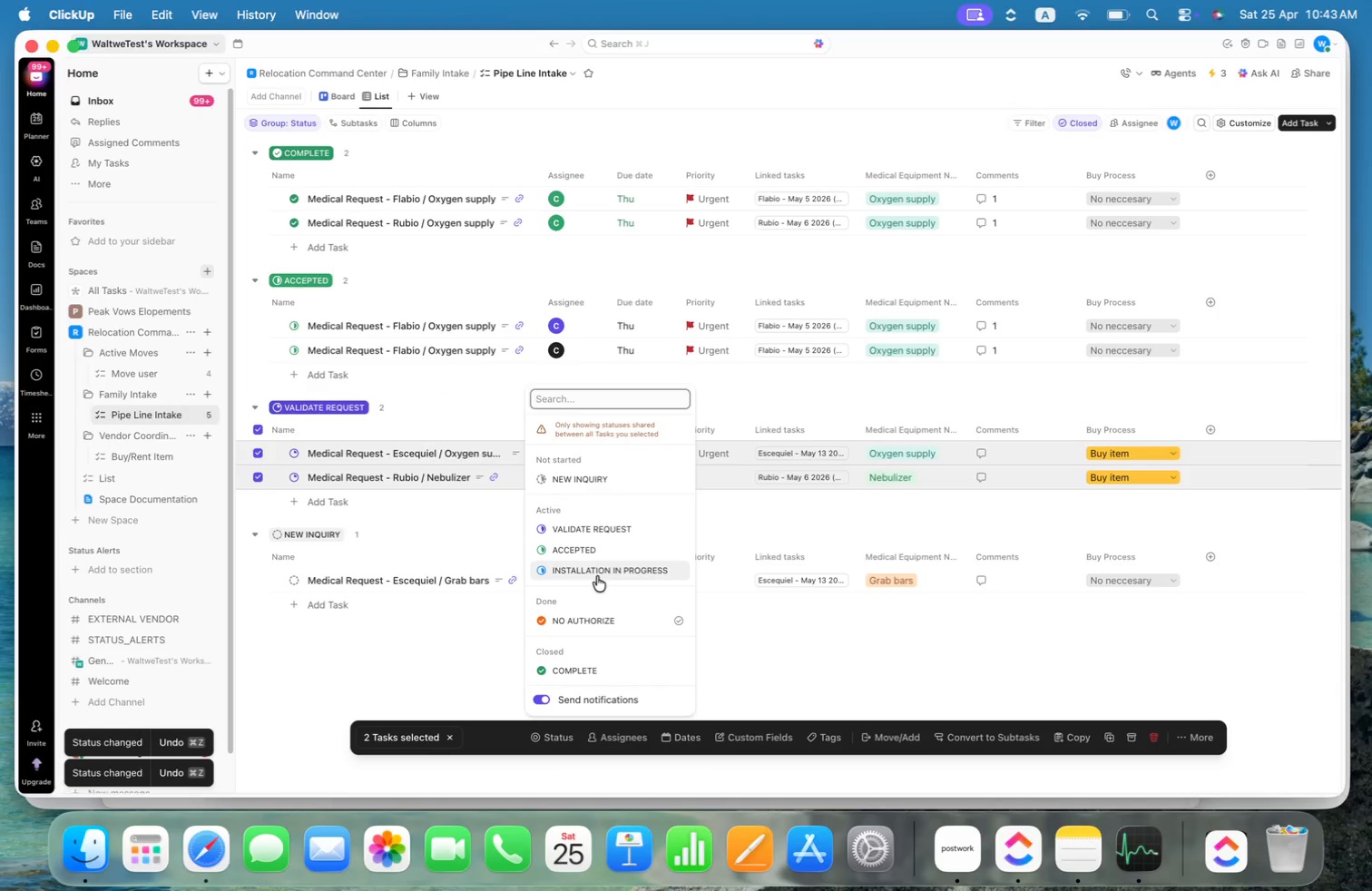 
left_click([602, 553])
 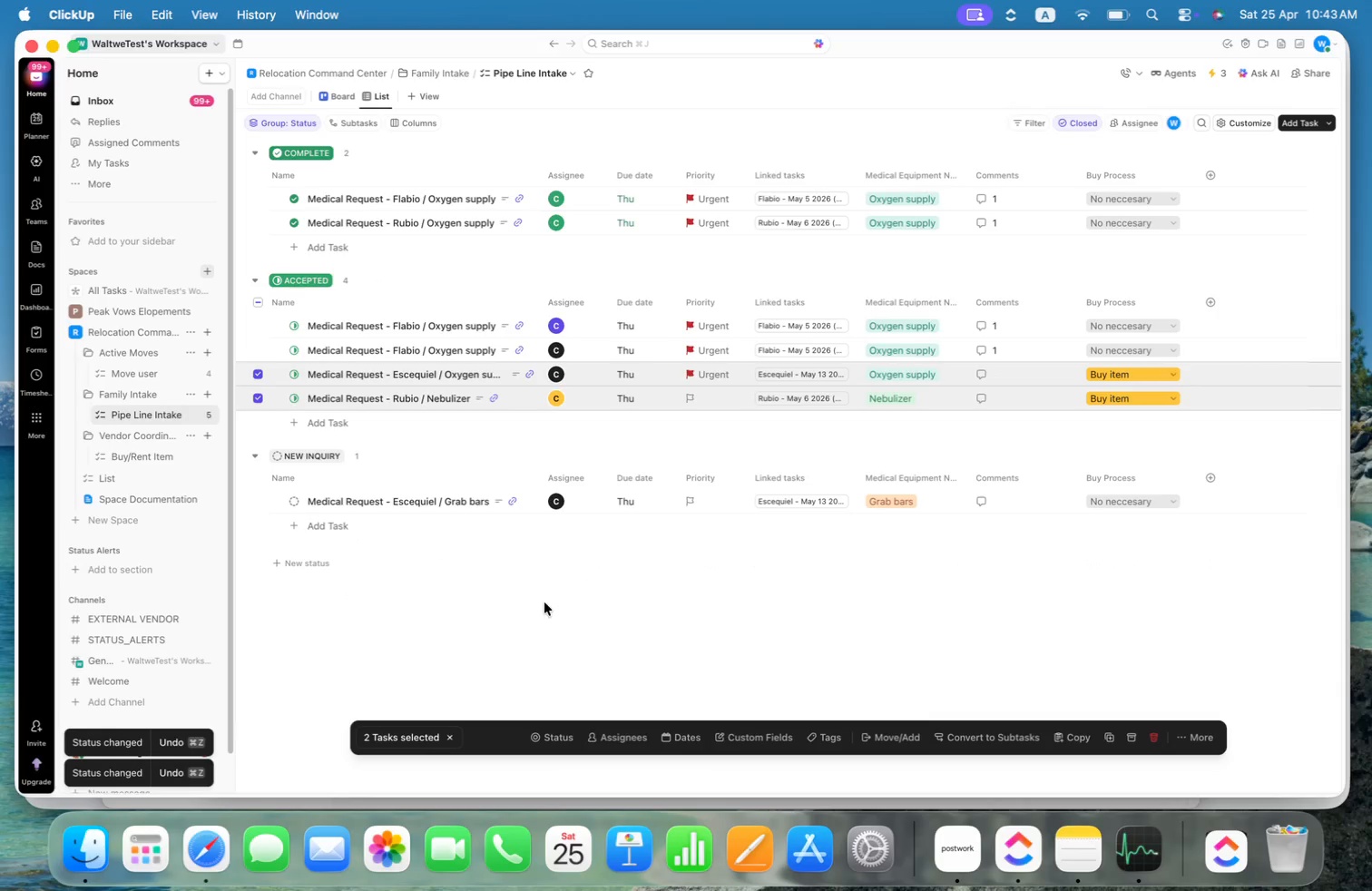 
left_click([535, 611])
 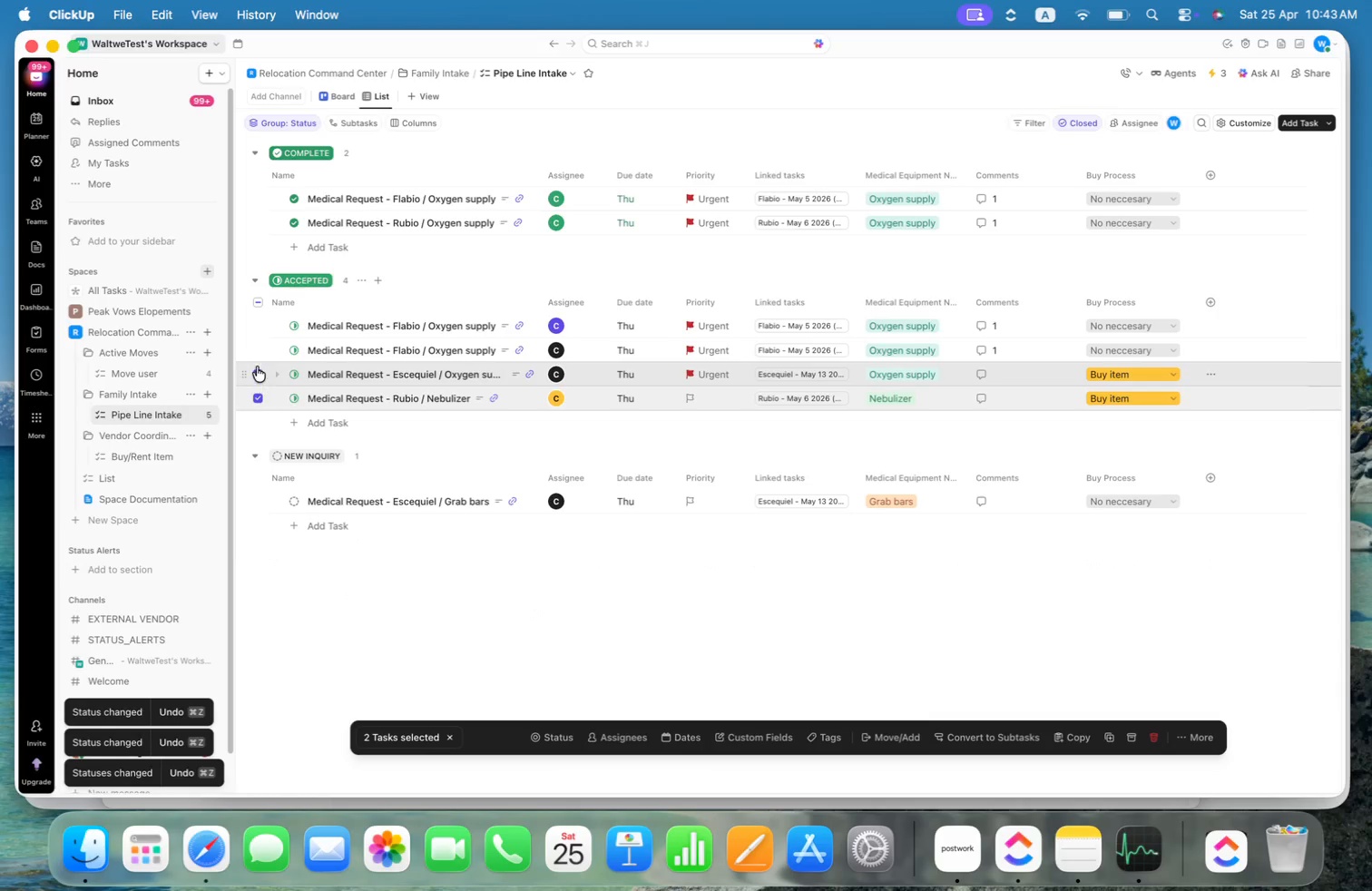 
left_click([257, 373])
 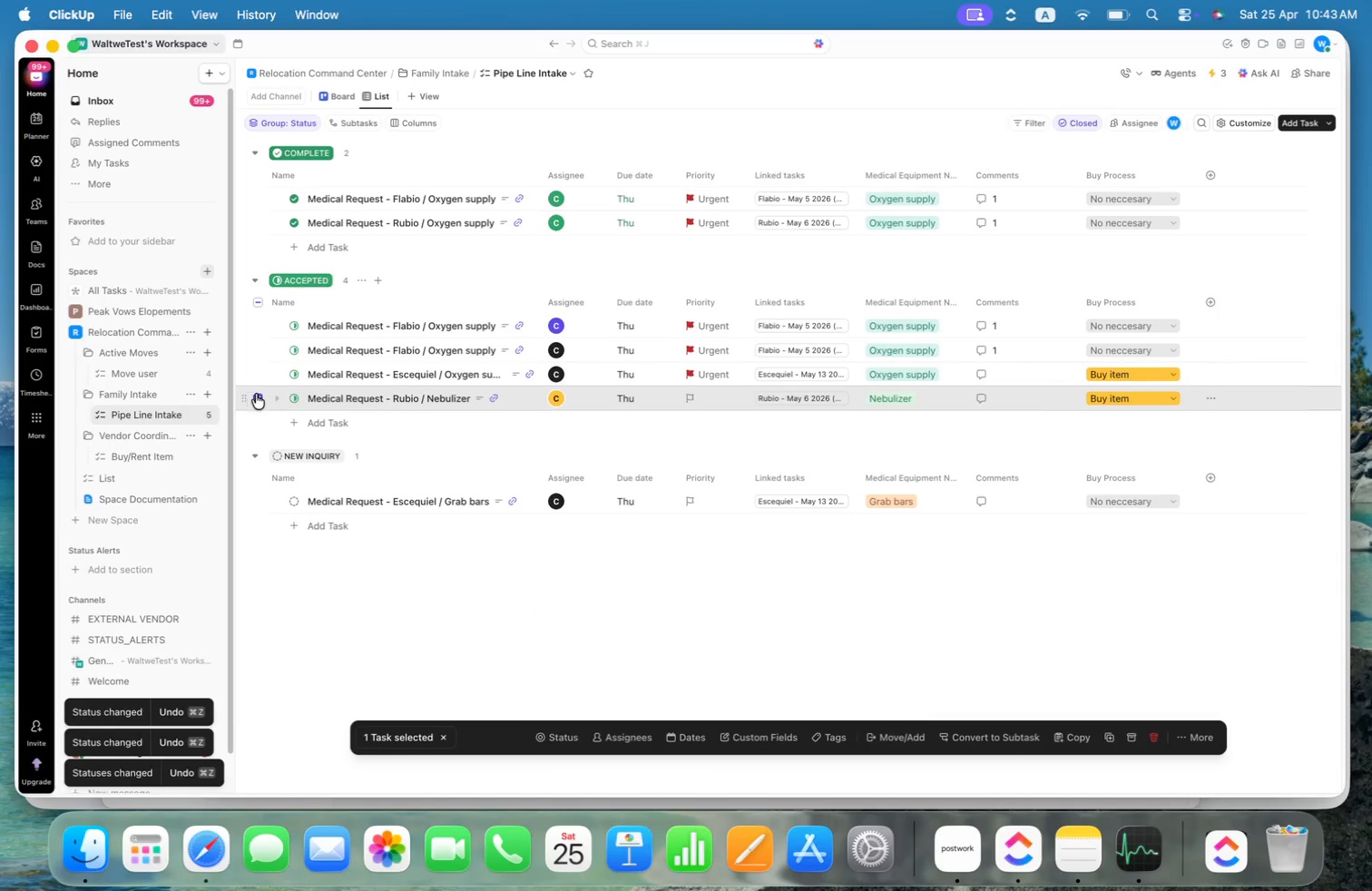 
left_click([257, 397])
 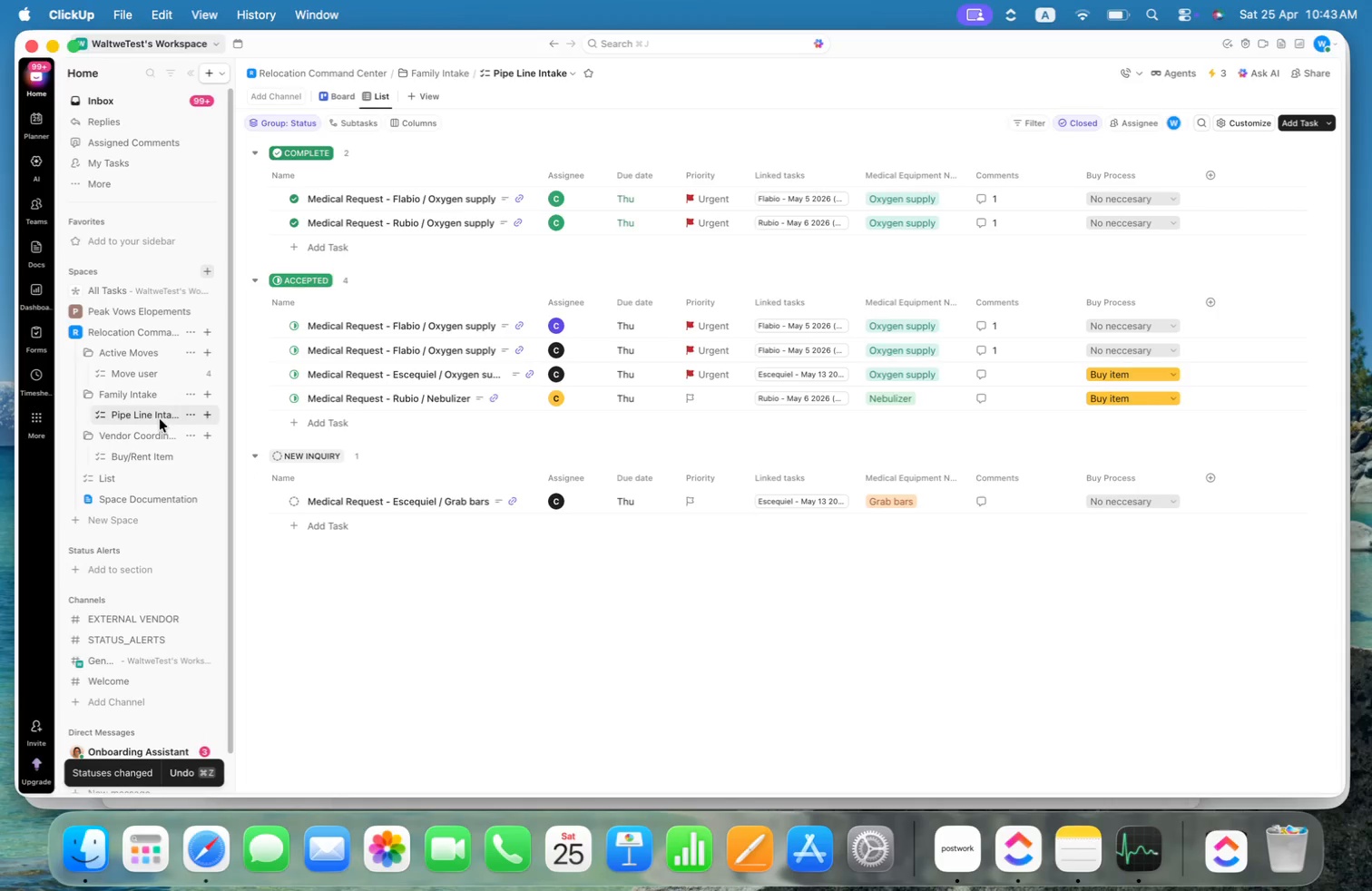 
wait(5.1)
 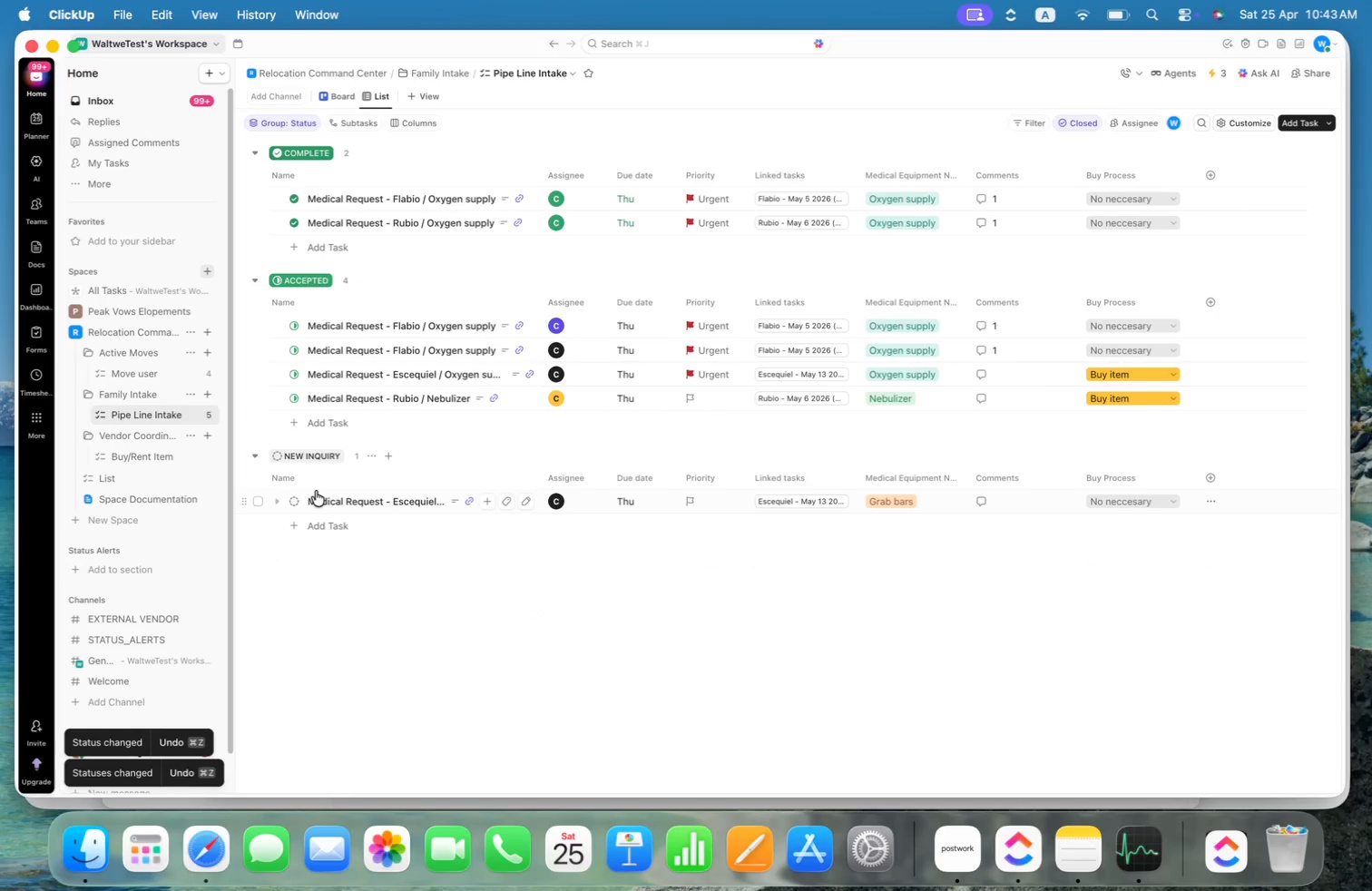 
left_click([141, 453])
 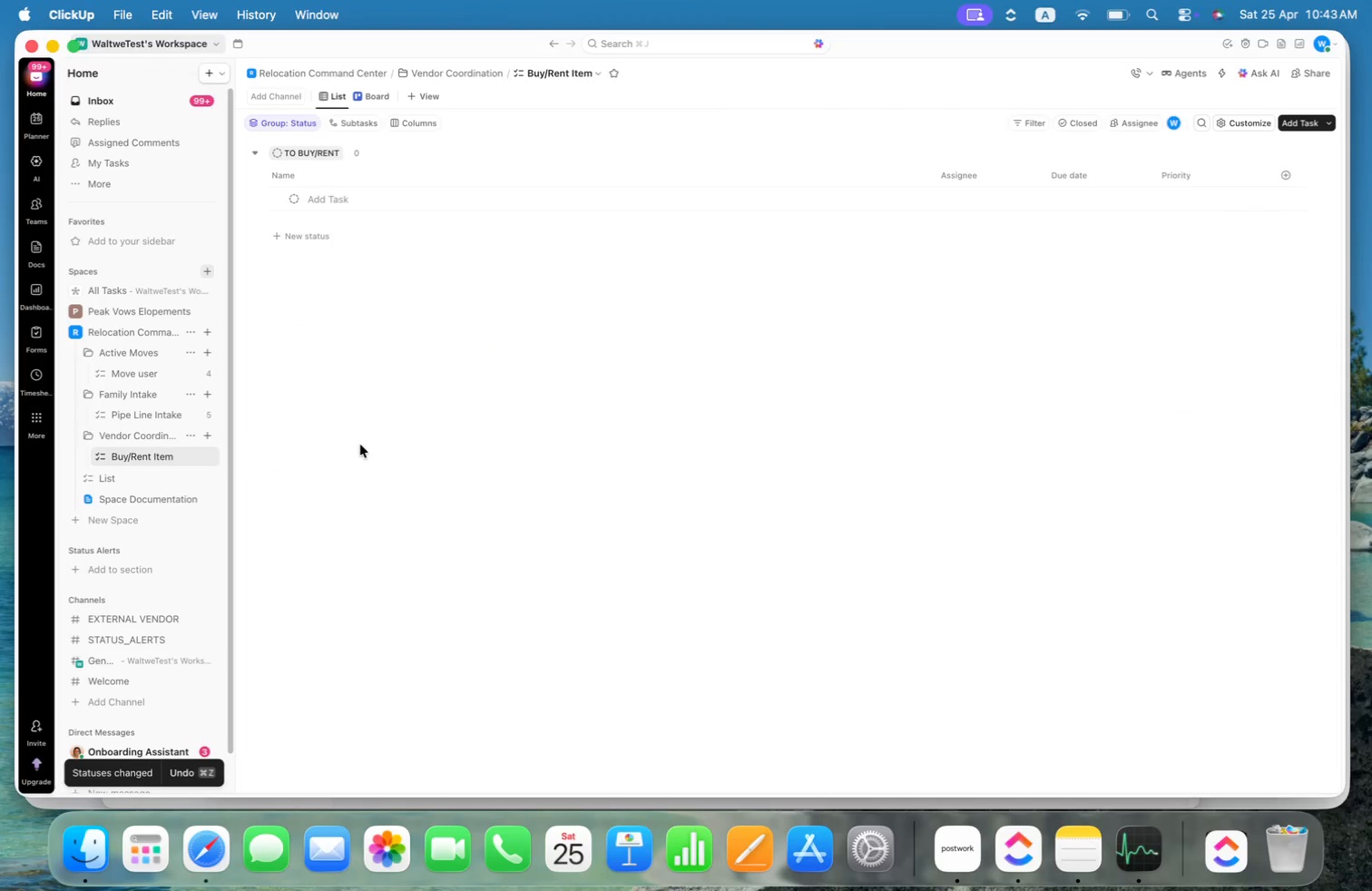 
left_click([428, 445])
 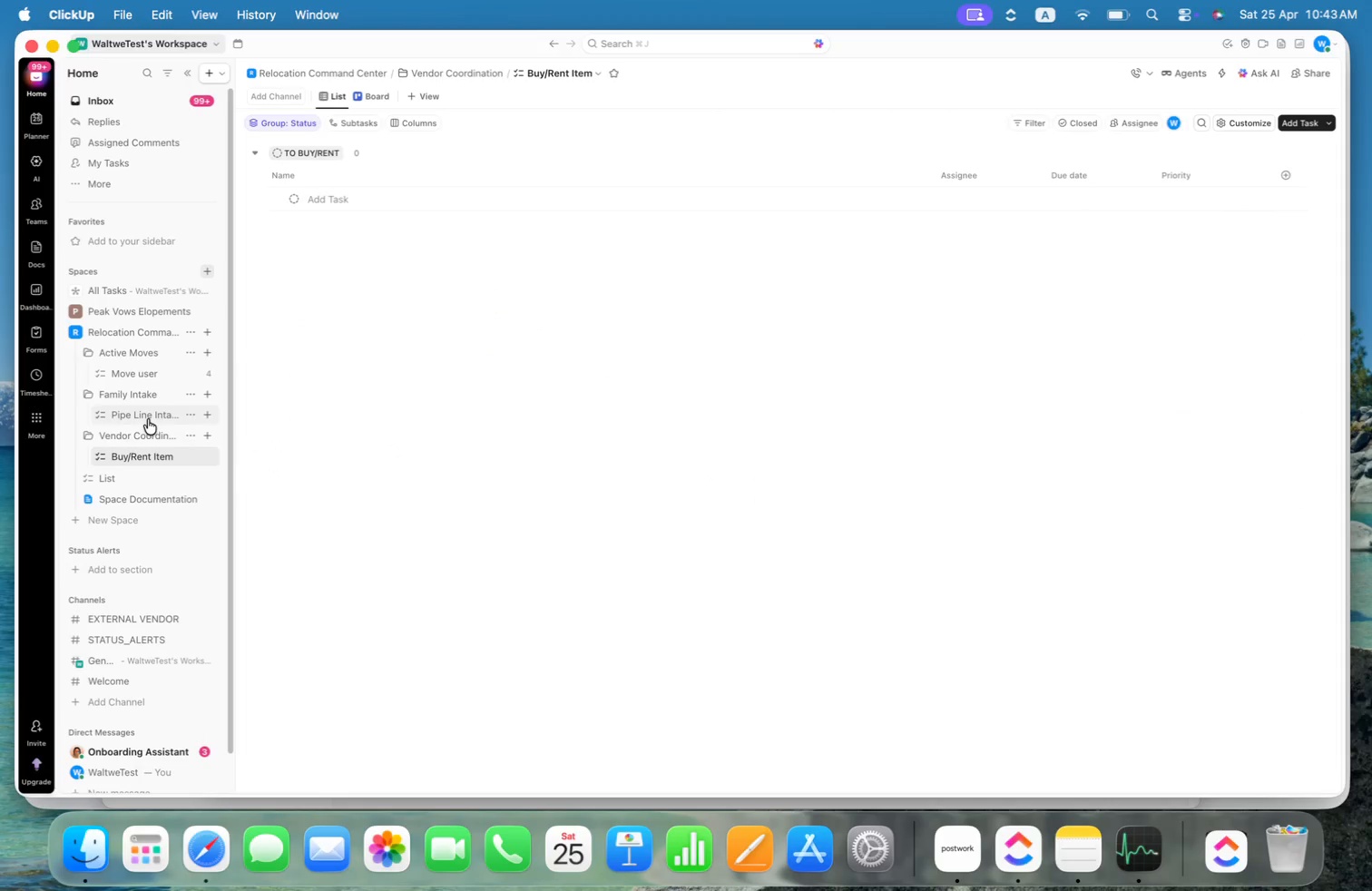 
left_click([147, 418])
 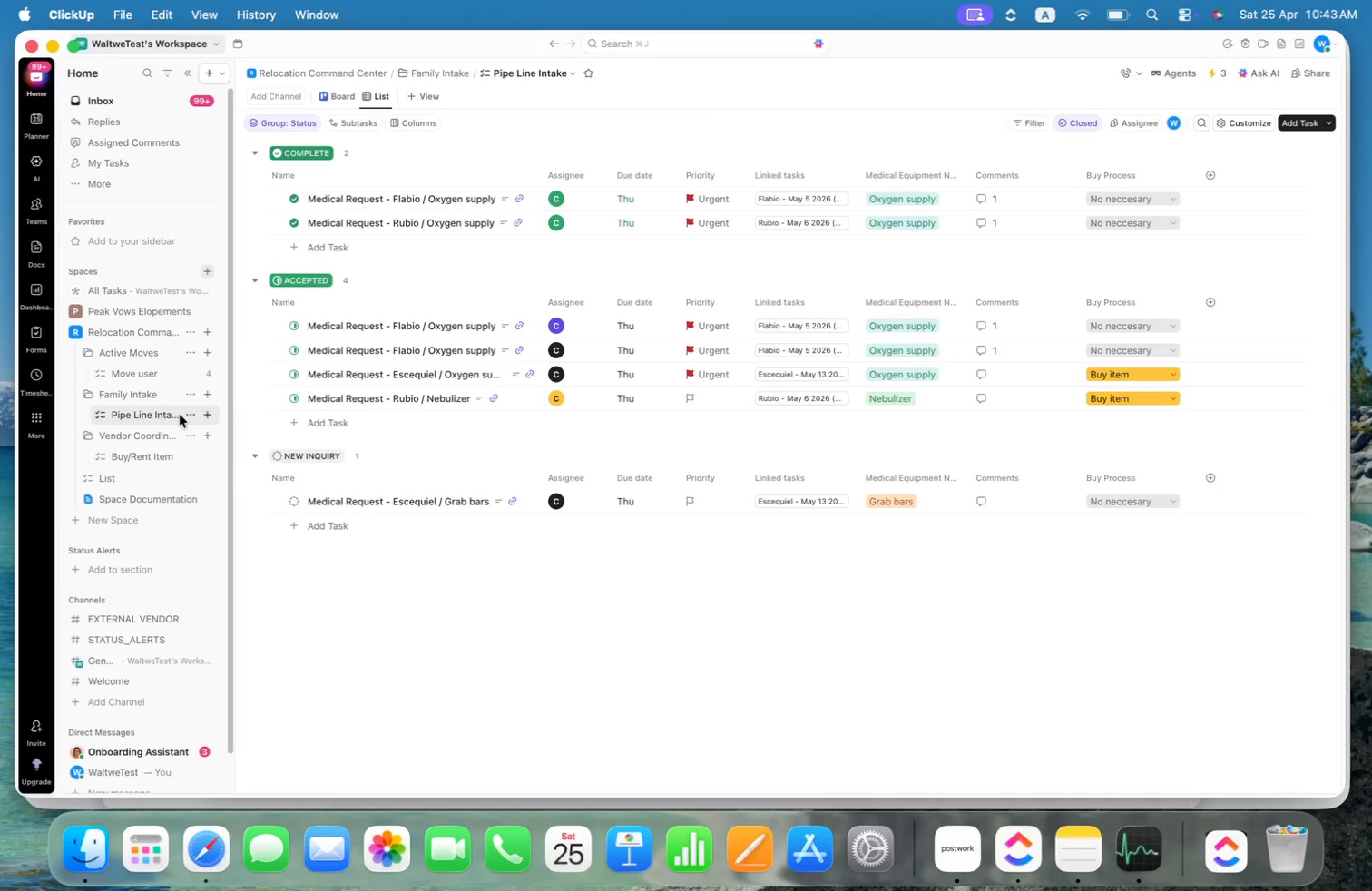 
left_click([188, 414])
 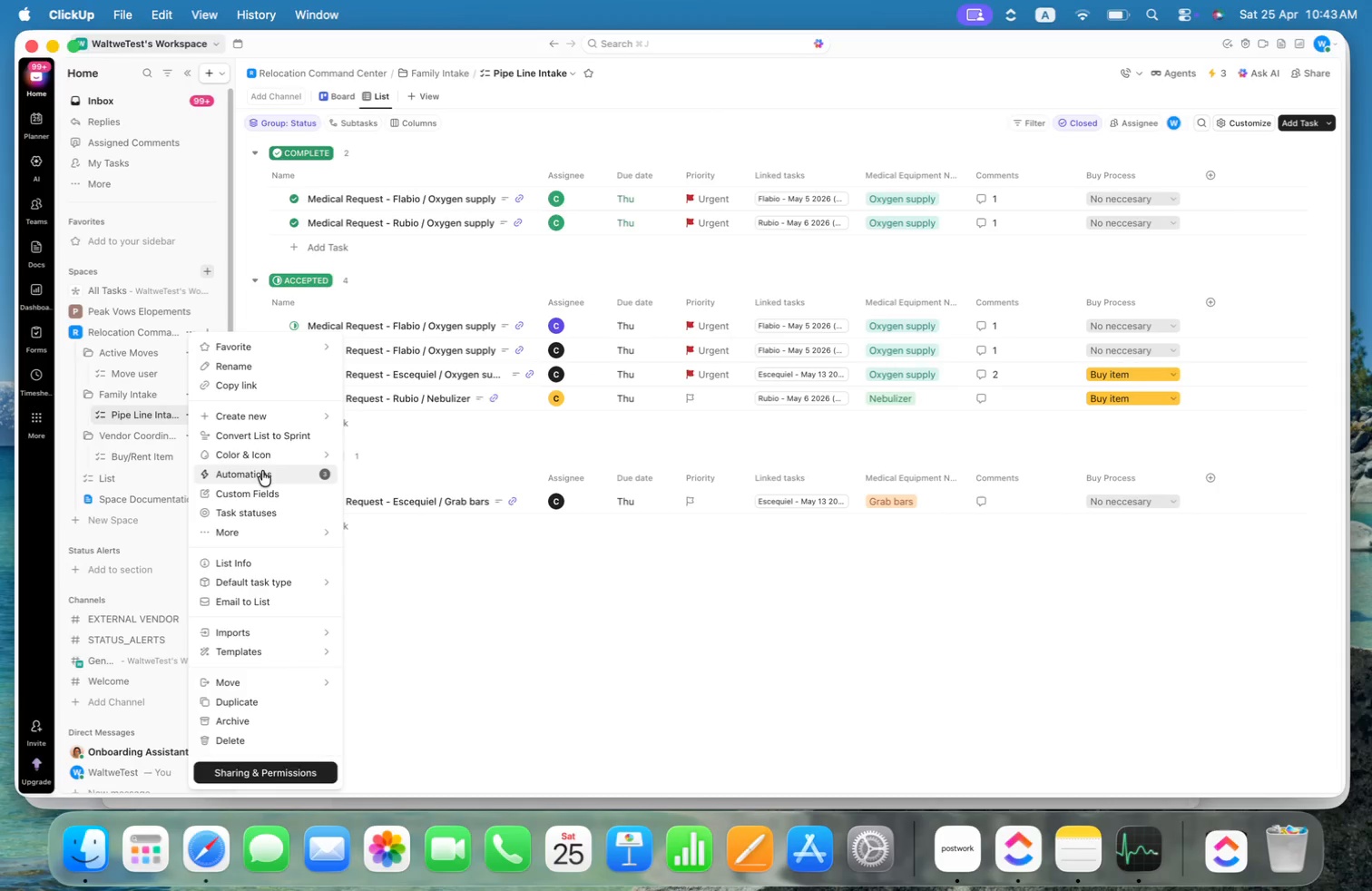 
left_click([262, 471])
 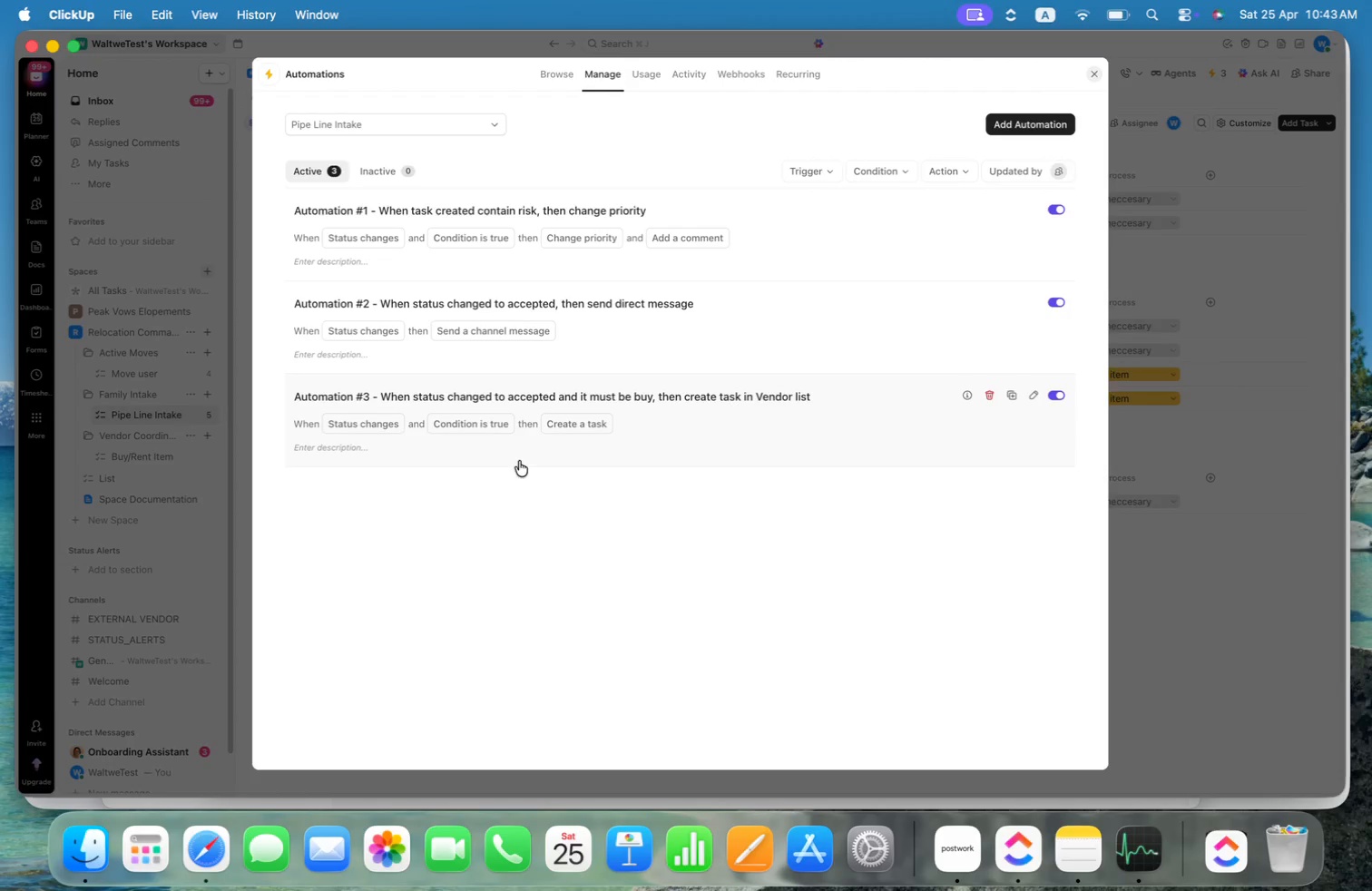 
left_click([836, 418])
 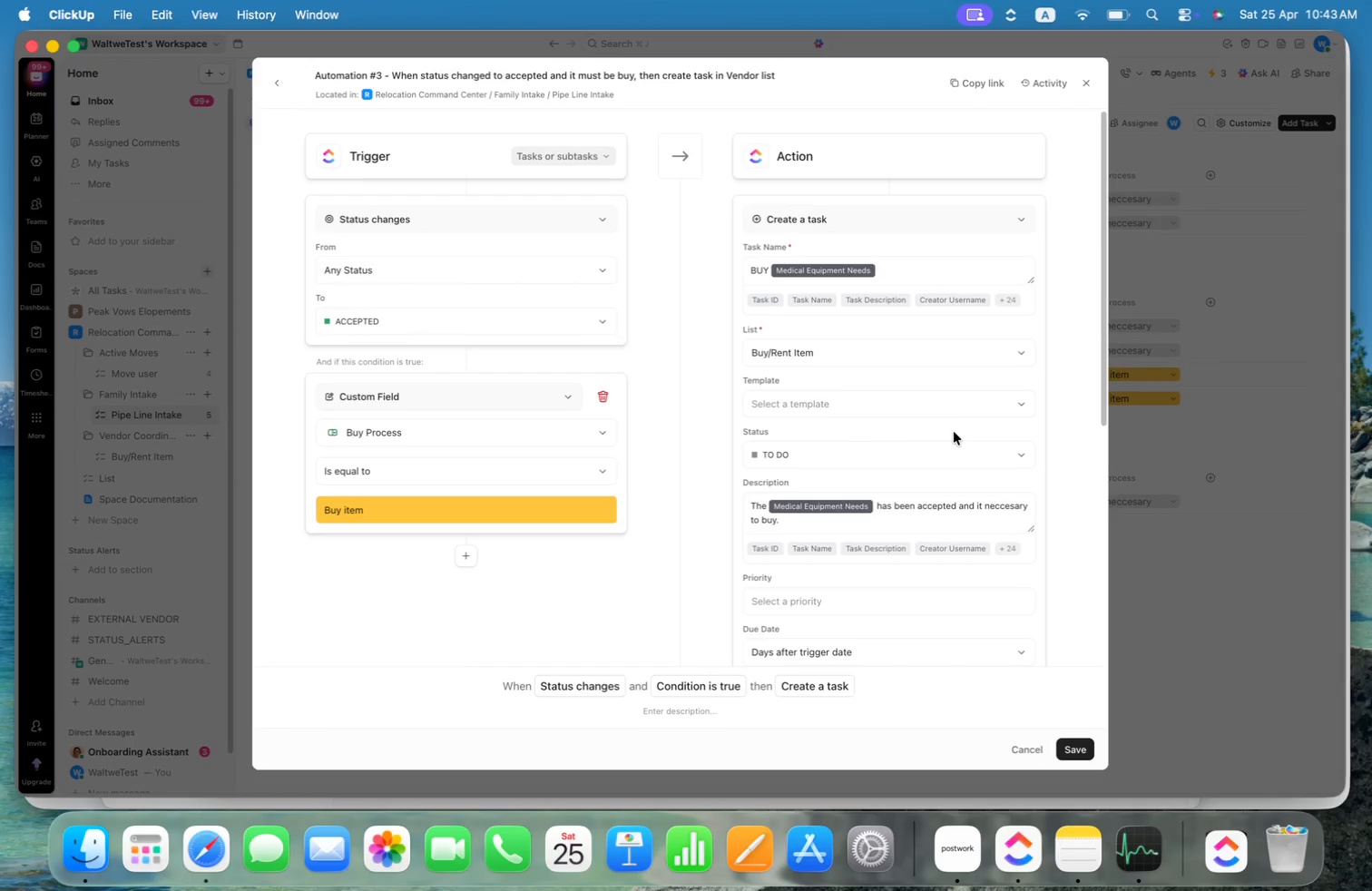 
left_click([951, 448])
 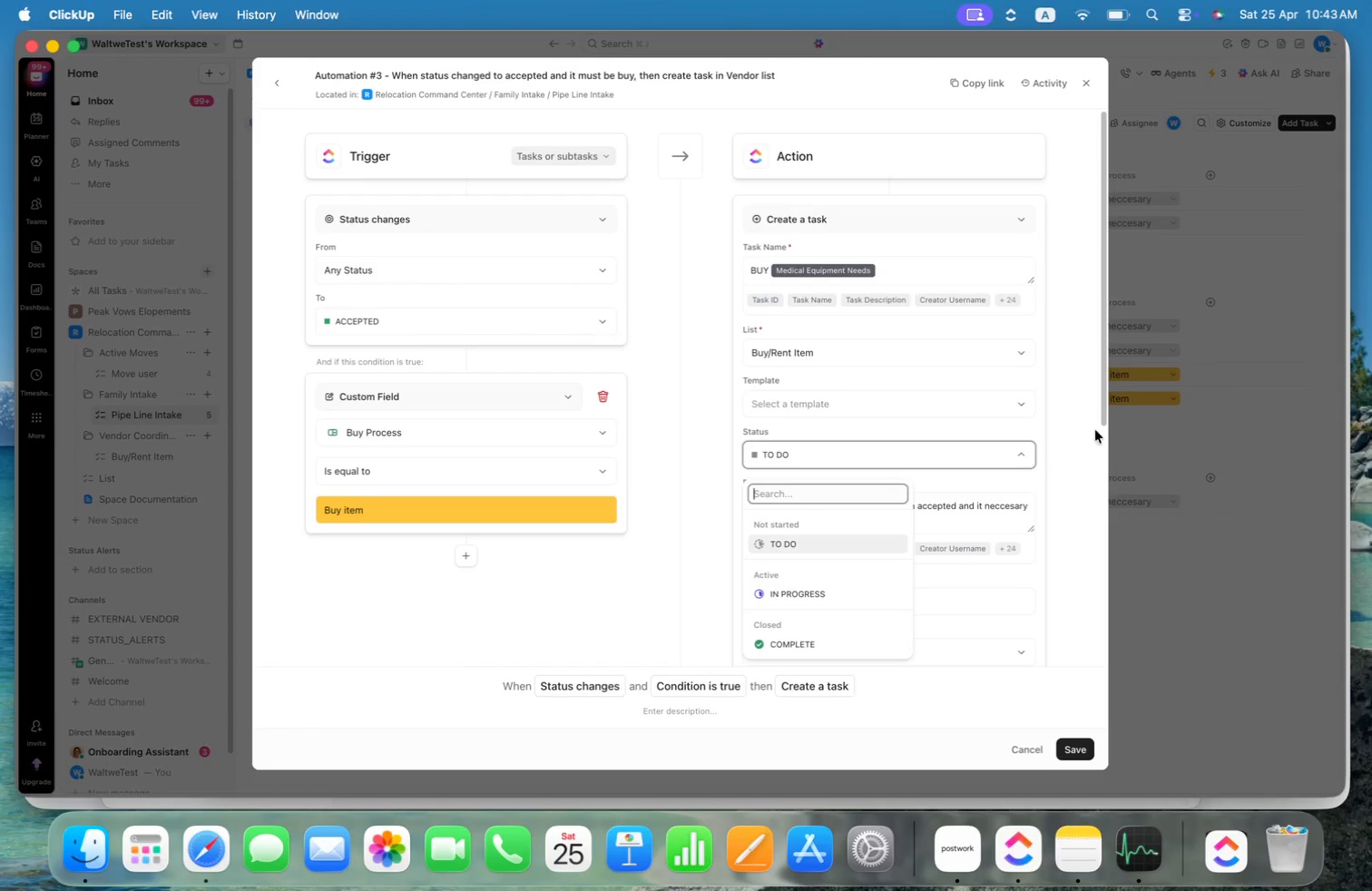 
left_click([1089, 411])
 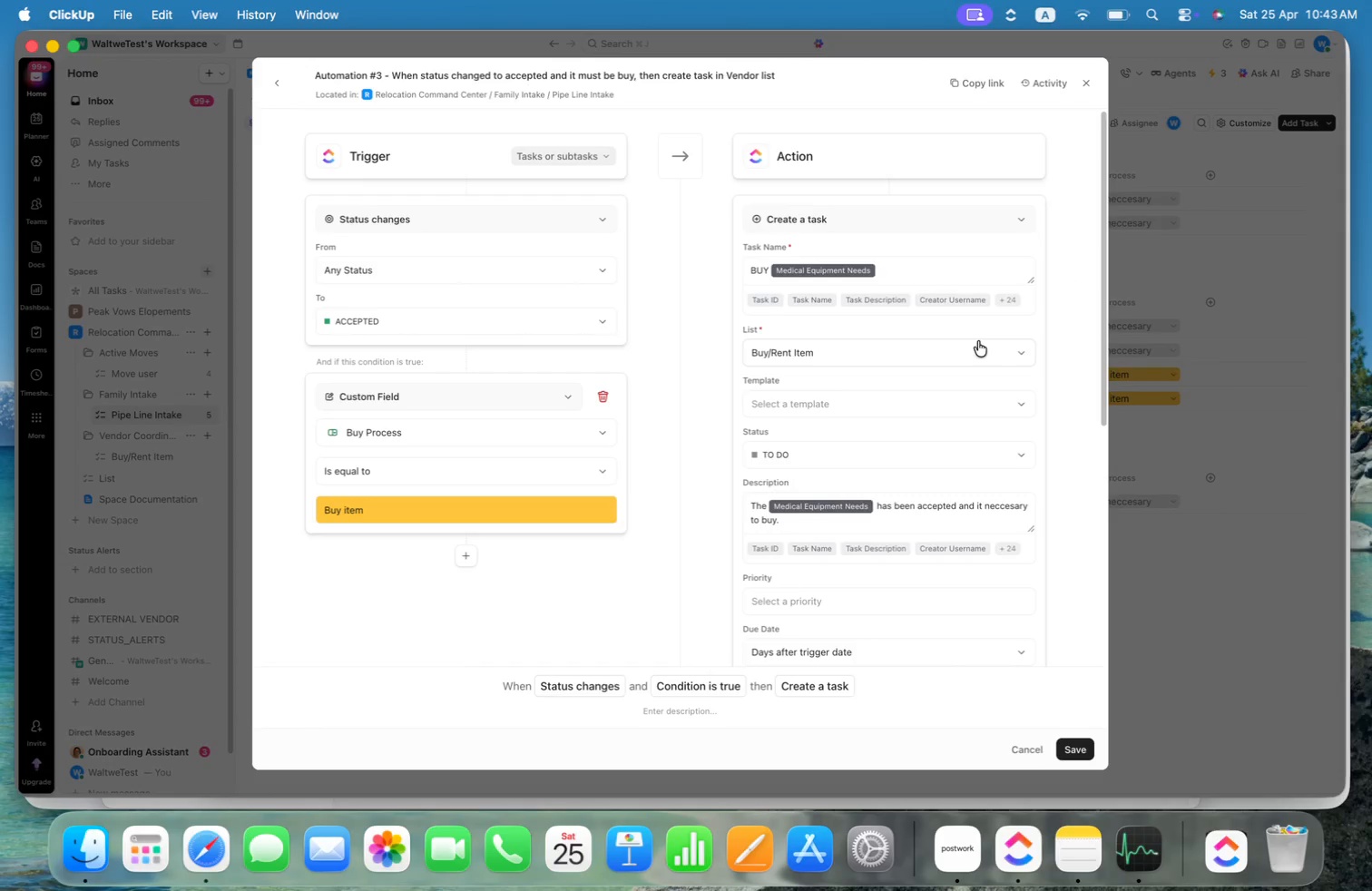 
left_click([978, 341])
 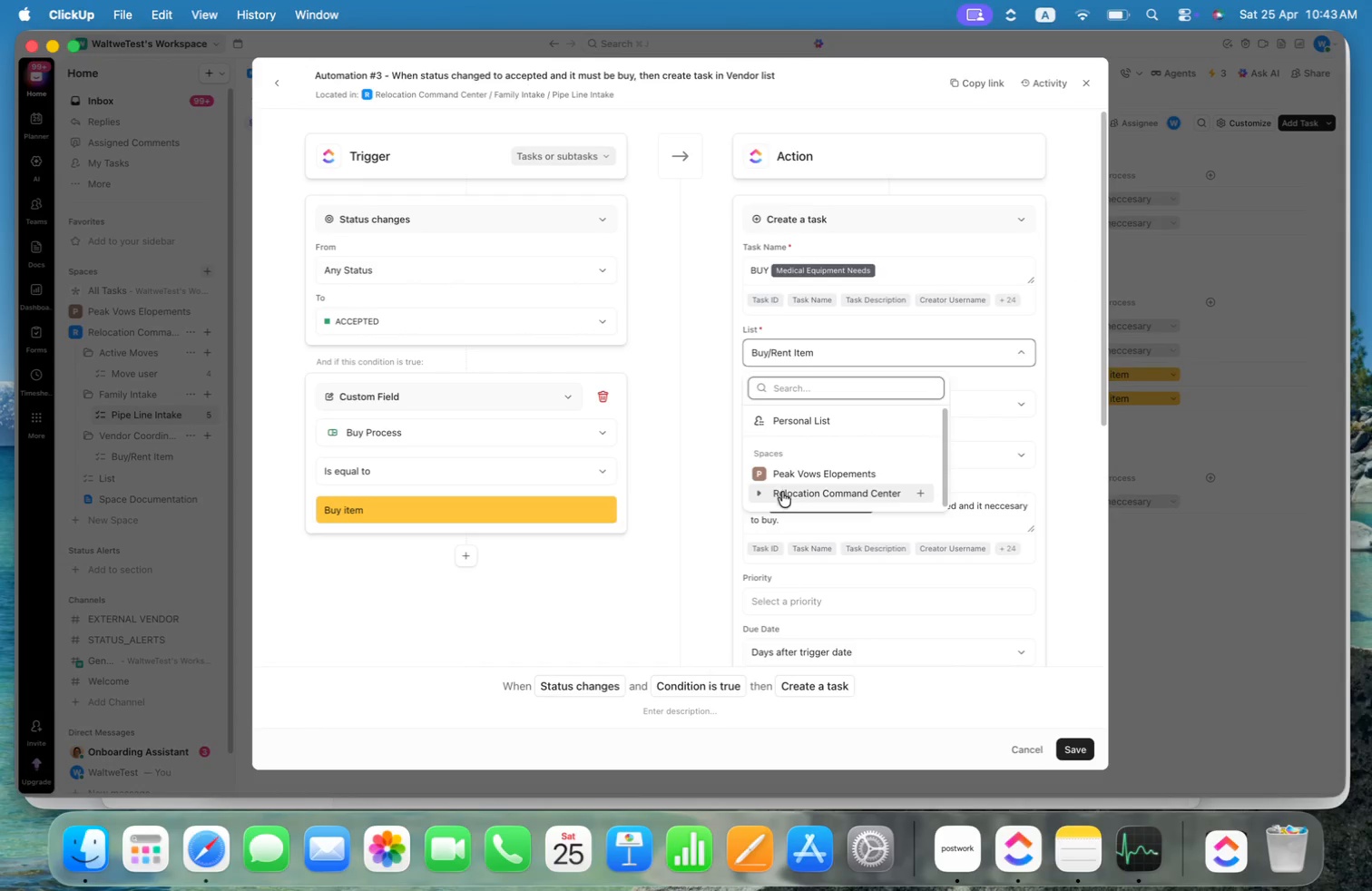 
left_click([760, 494])
 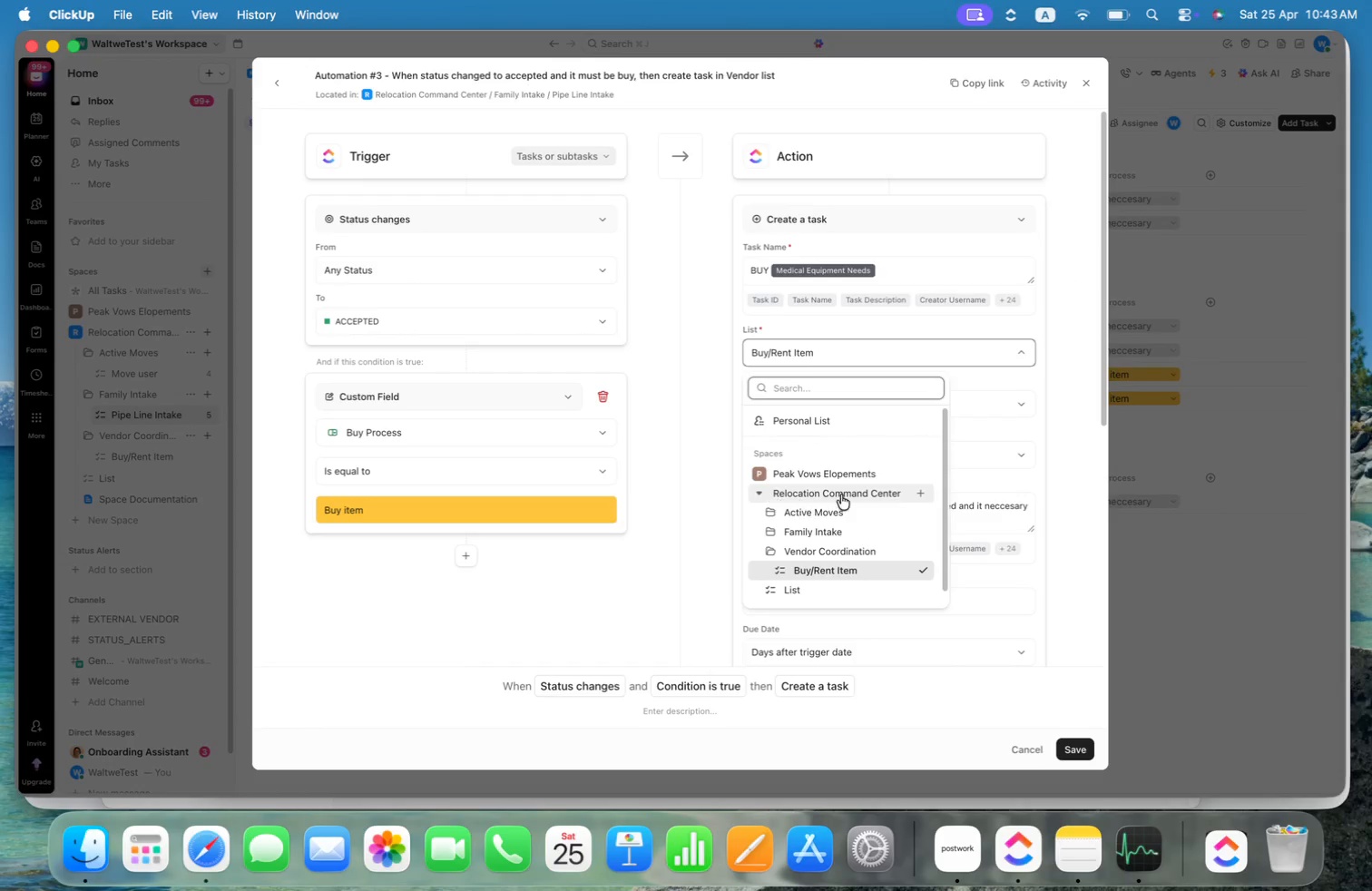 
scroll: coordinate [844, 494], scroll_direction: down, amount: 3.0
 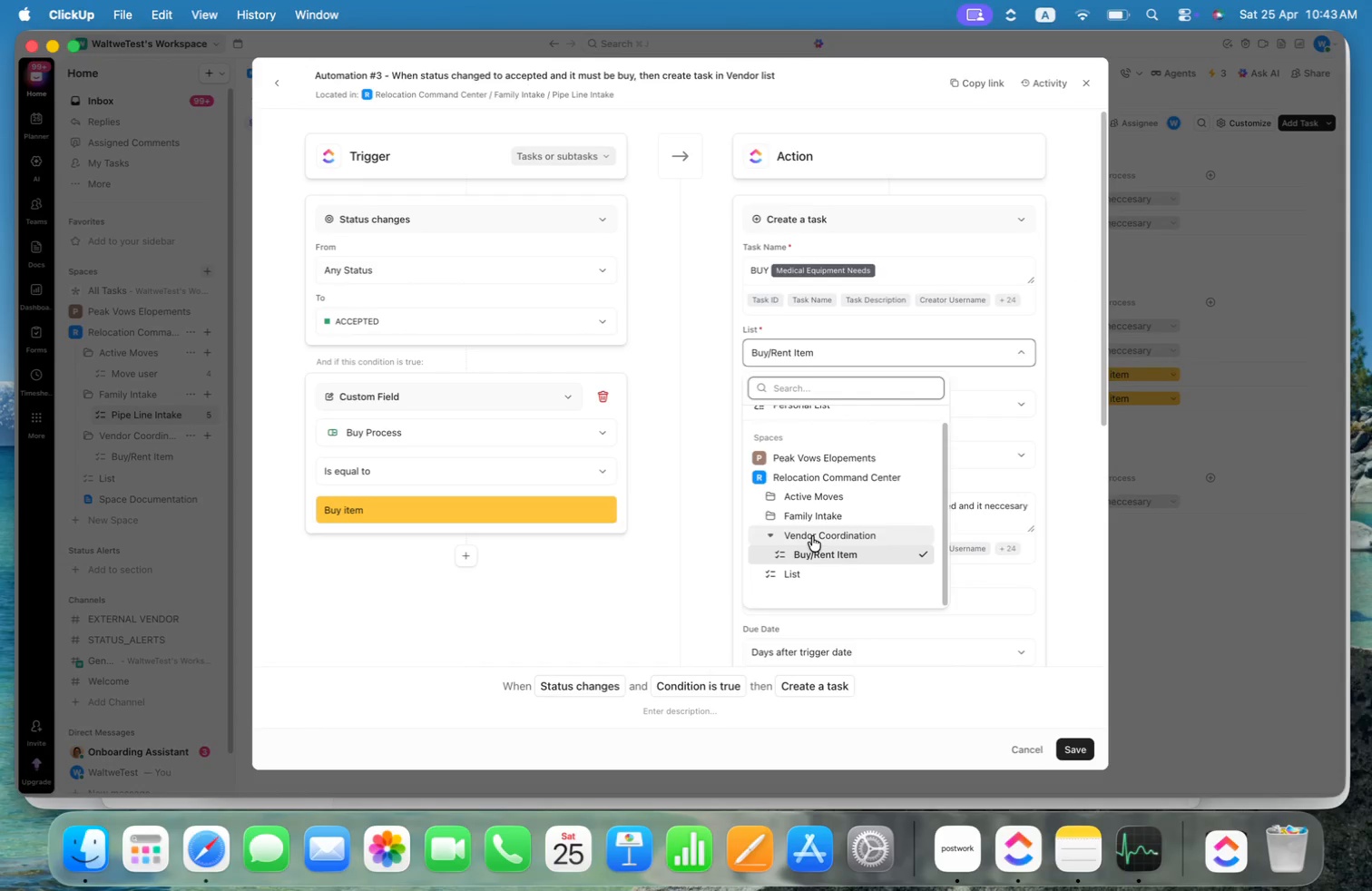 
left_click([812, 536])
 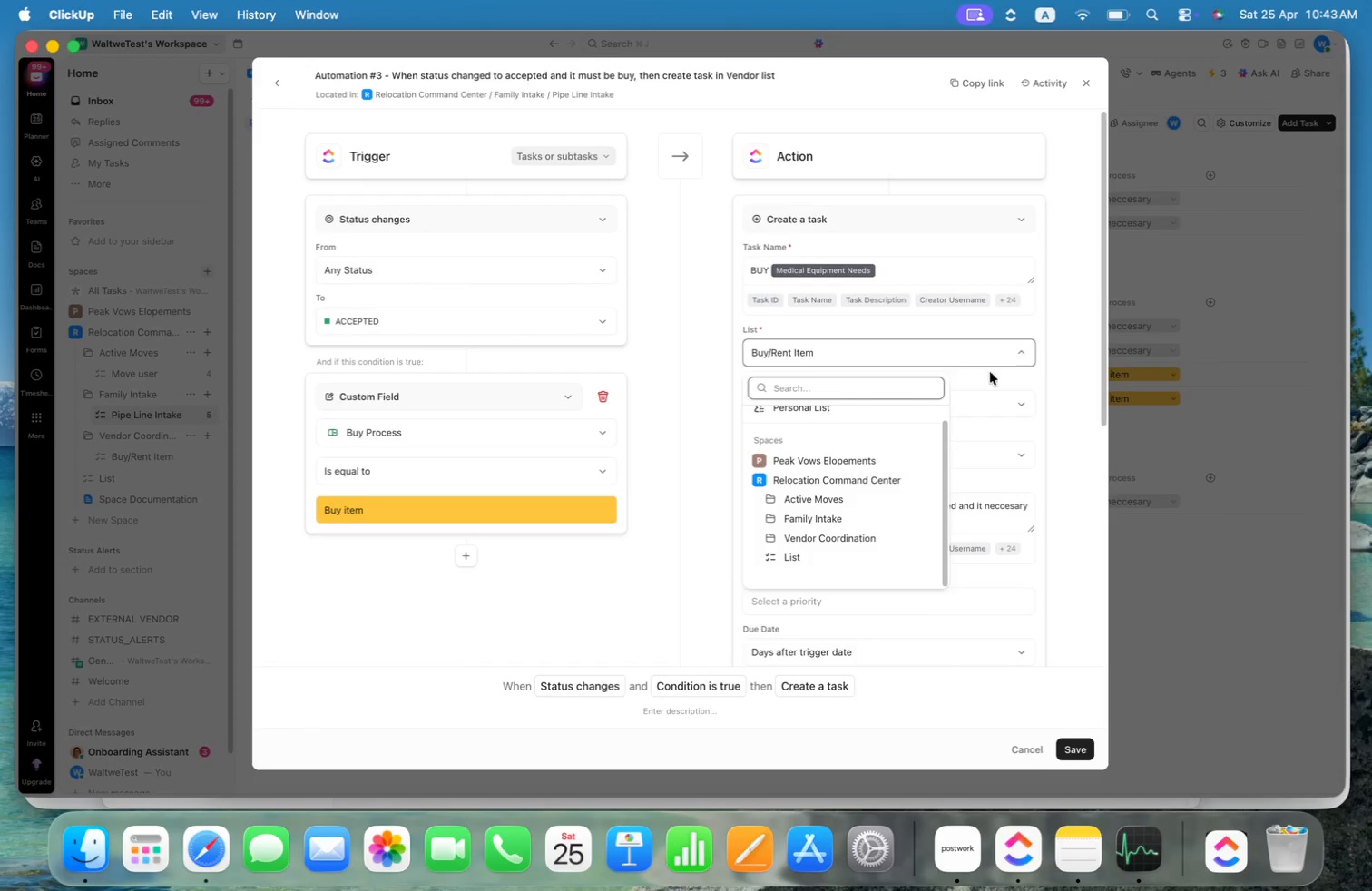 
left_click([1013, 382])
 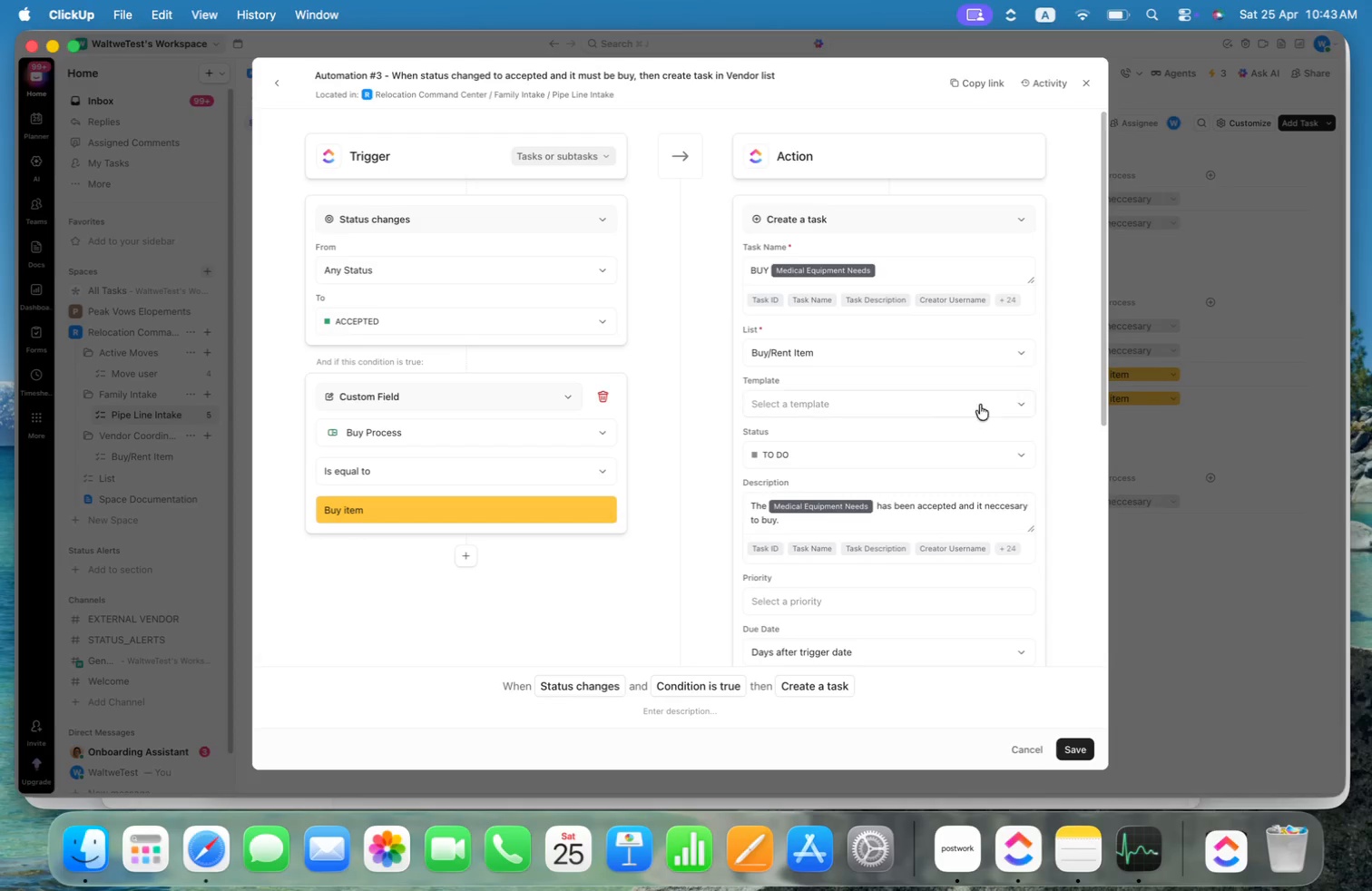 
left_click([889, 449])
 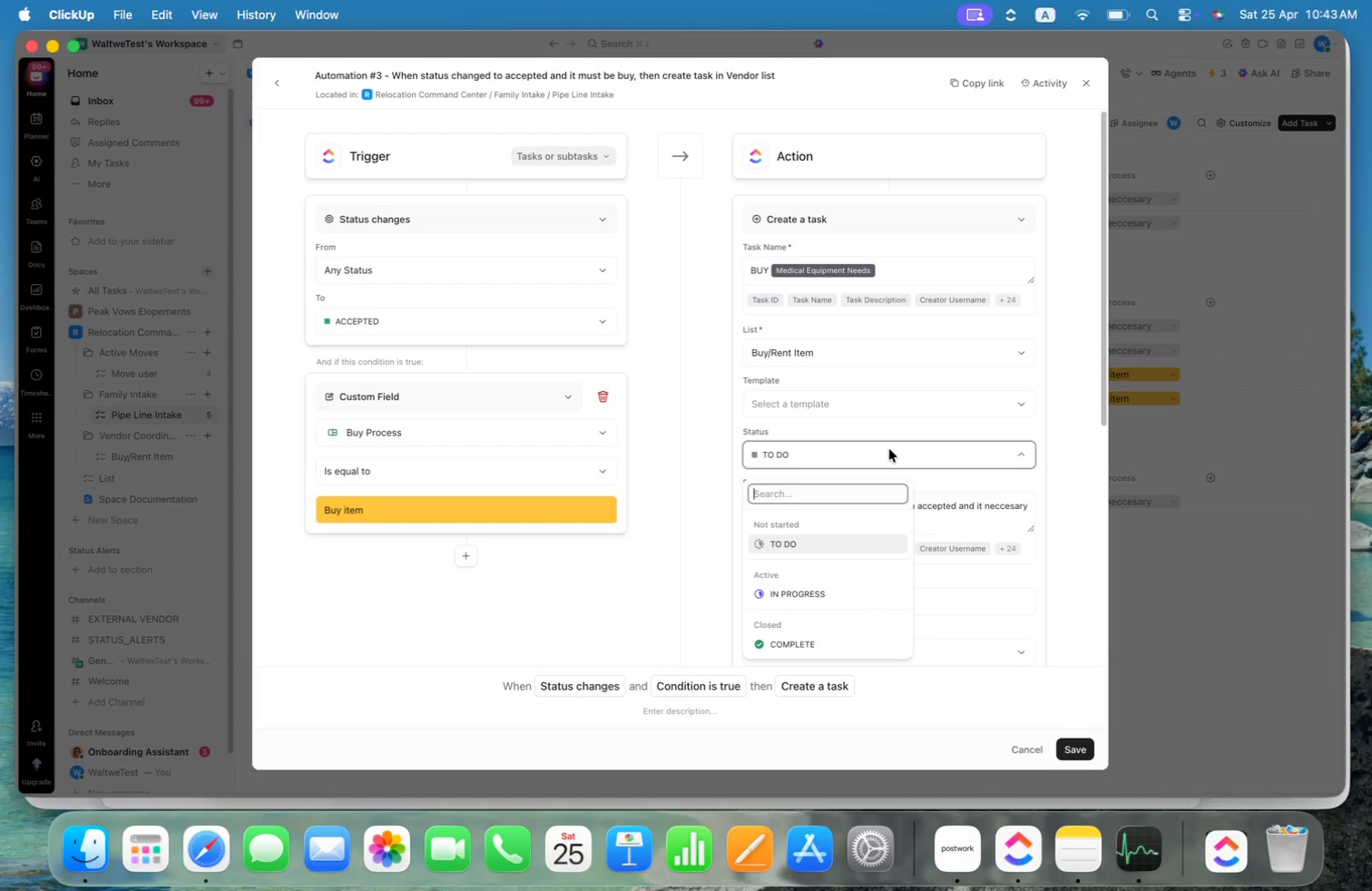 
left_click([889, 449])
 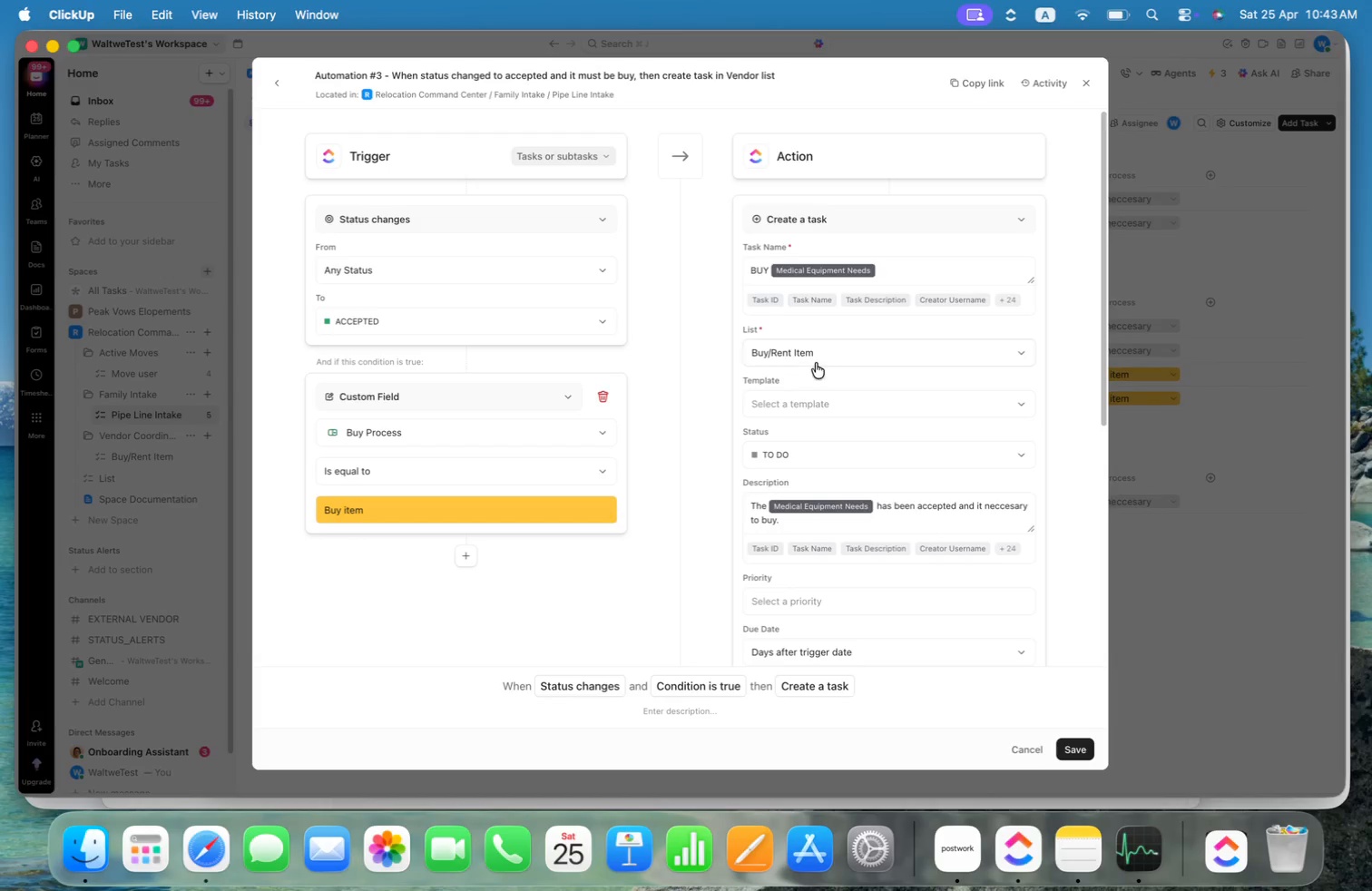 
left_click([828, 352])
 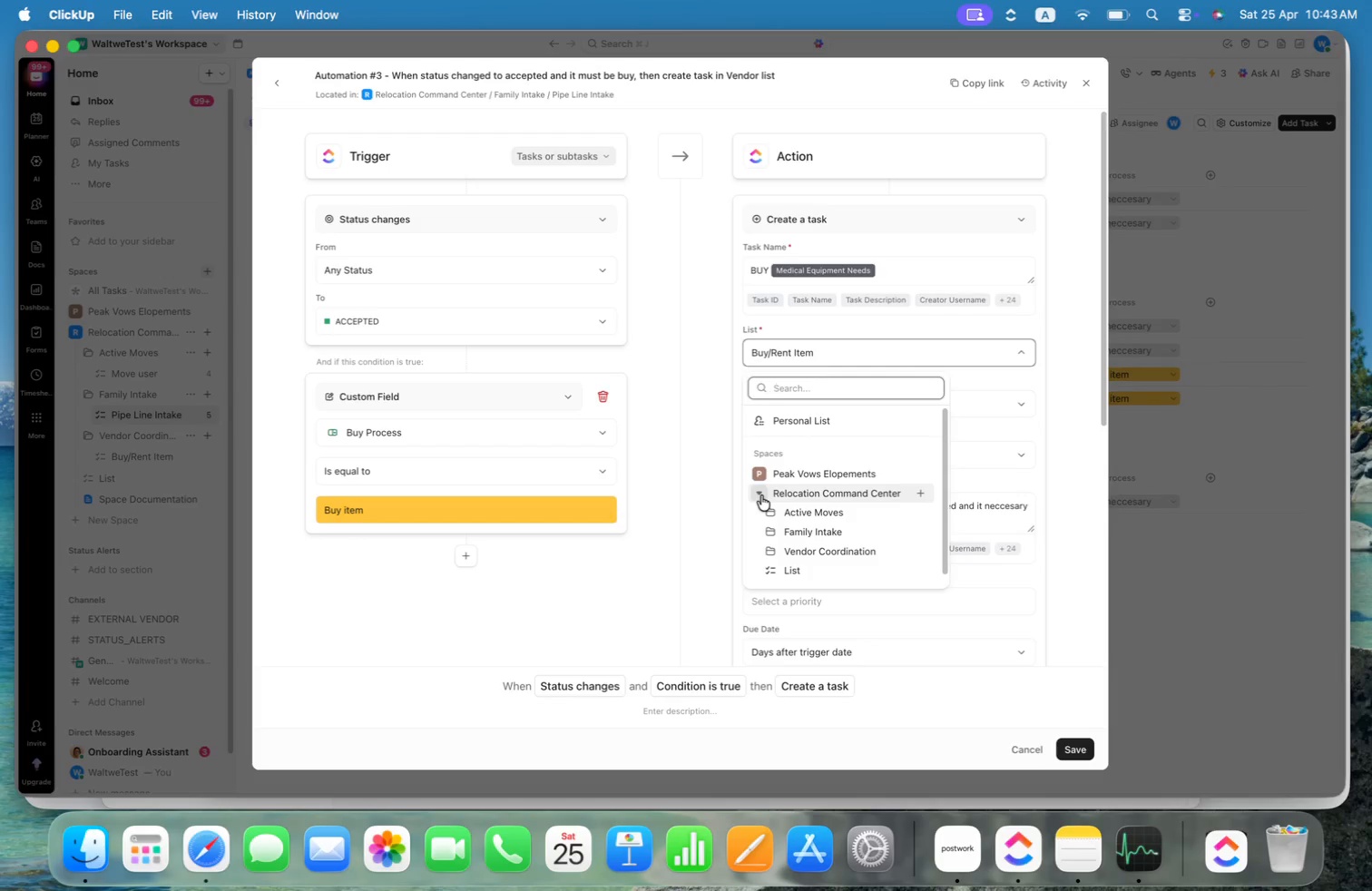 
left_click([769, 532])
 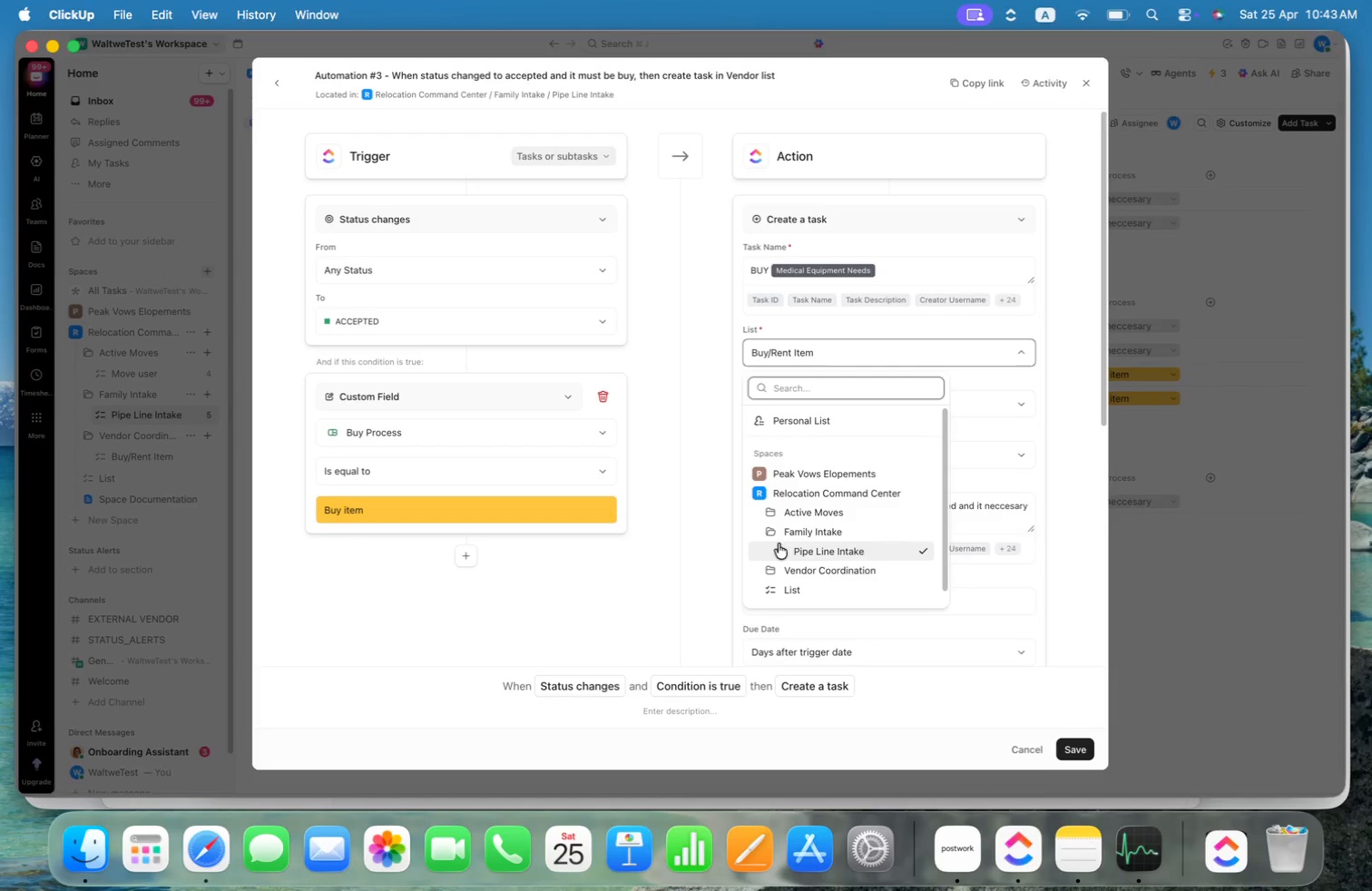 
left_click([817, 553])
 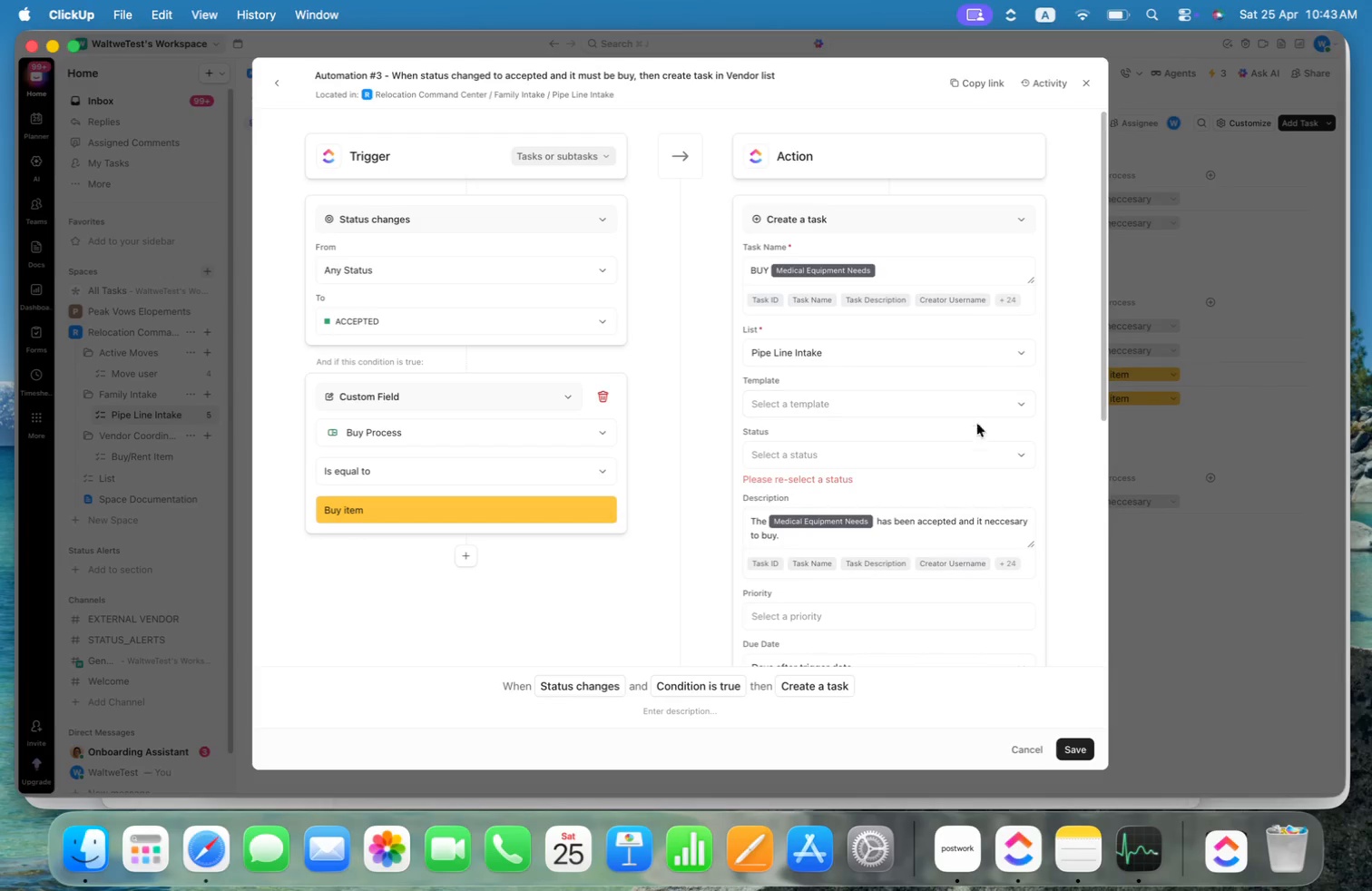 
left_click([965, 427])
 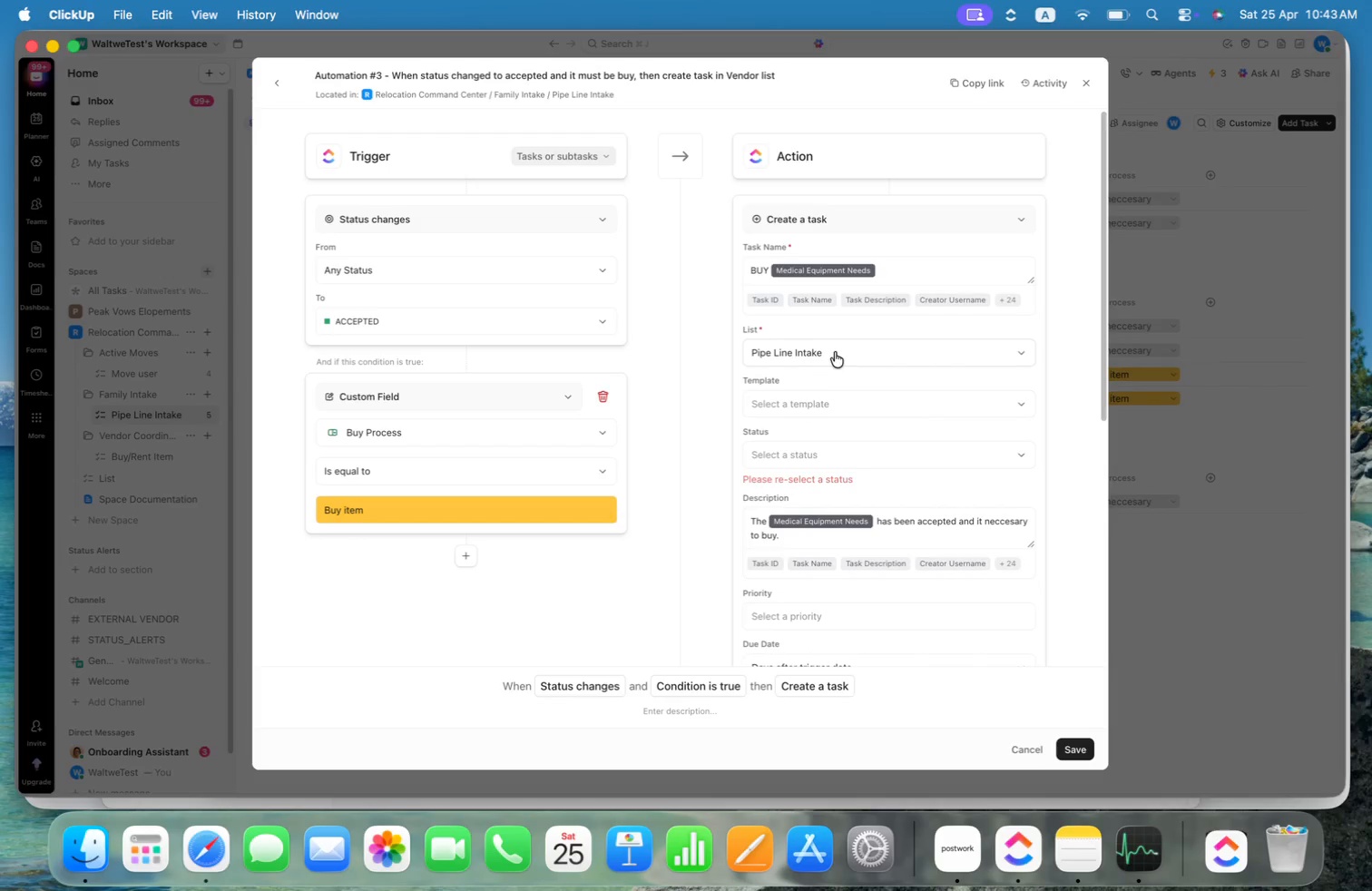 
left_click([836, 344])
 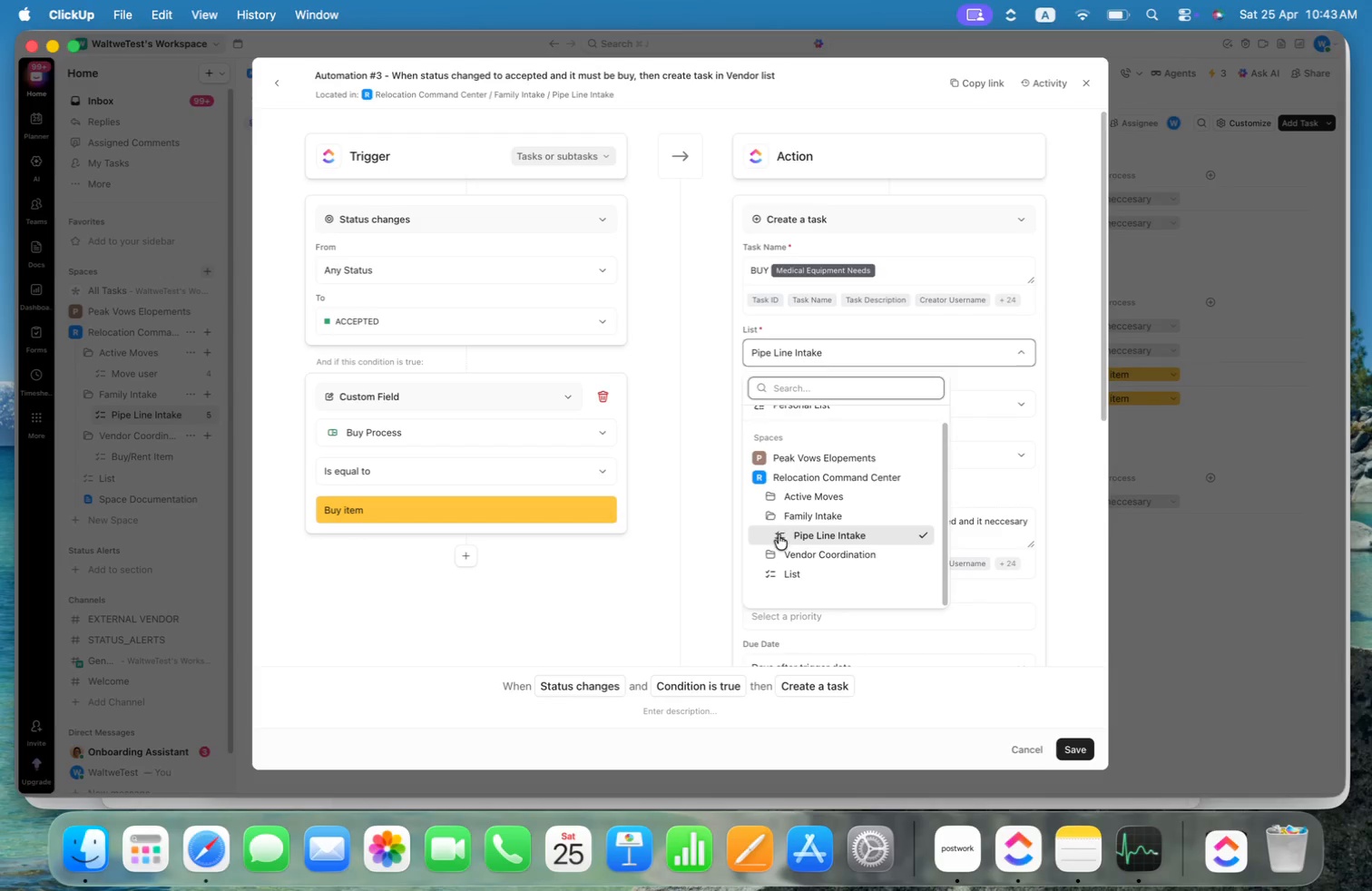 
left_click([771, 516])
 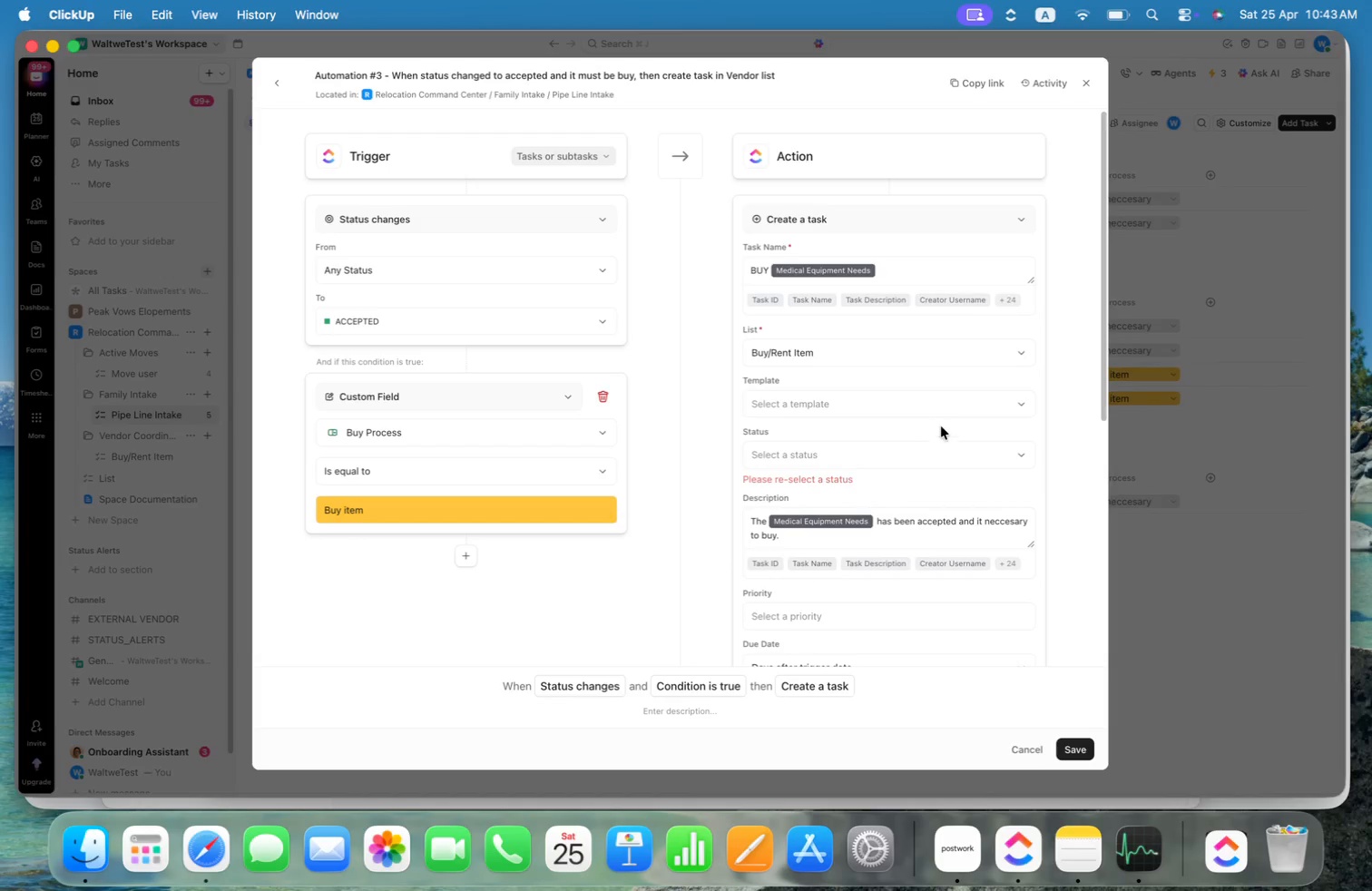 
left_click([947, 429])
 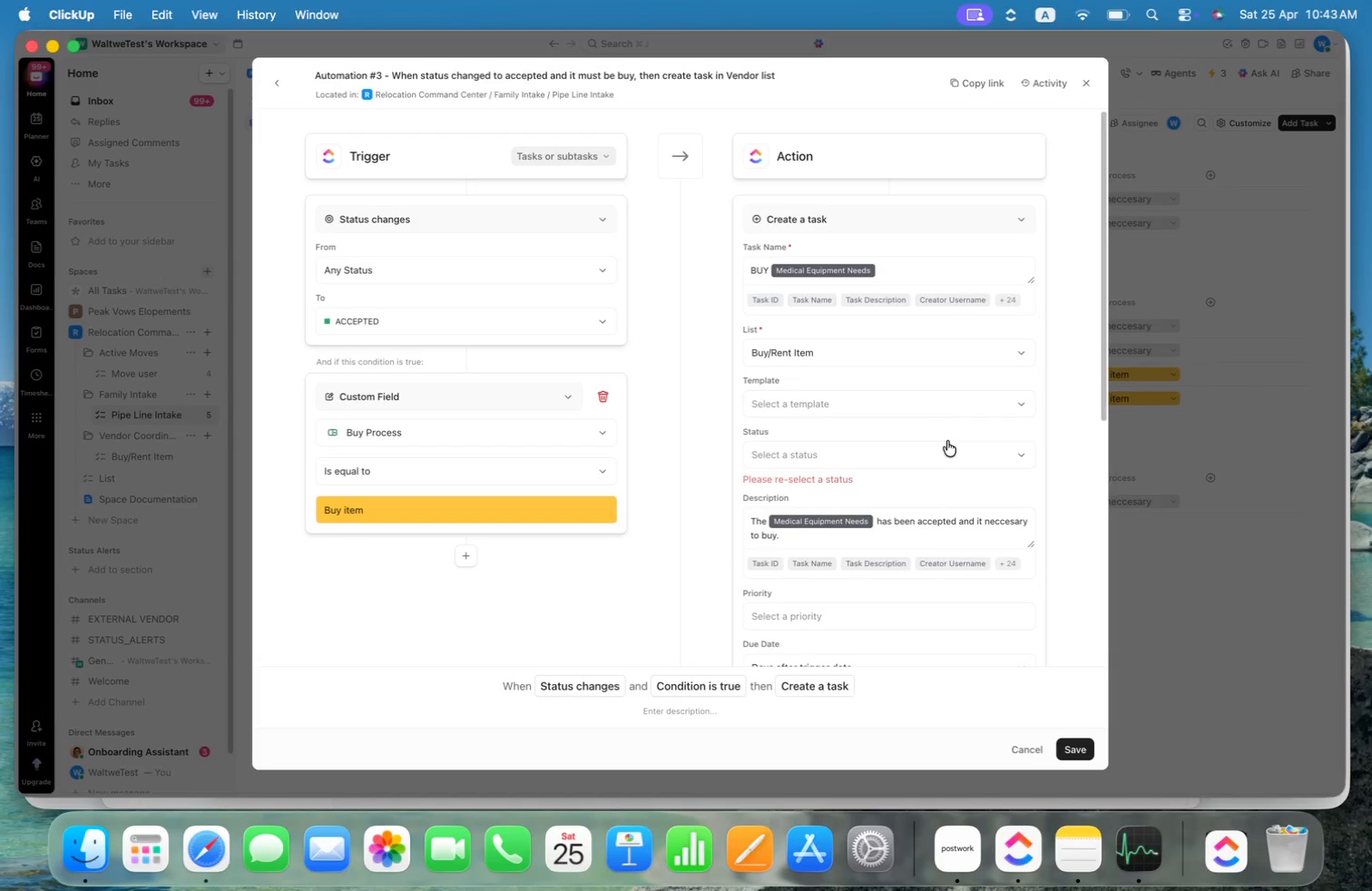 
left_click([947, 451])
 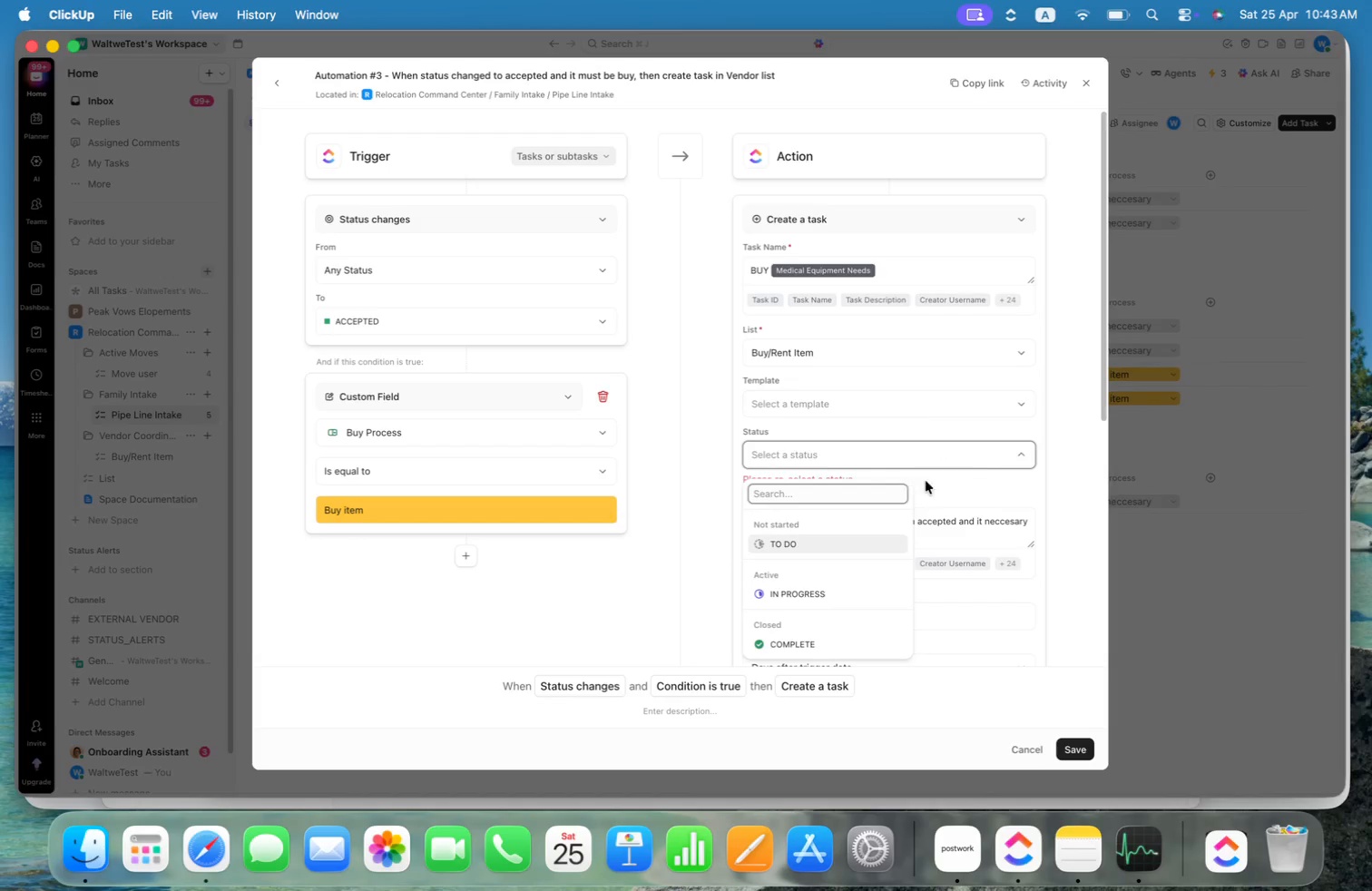 
left_click([987, 482])
 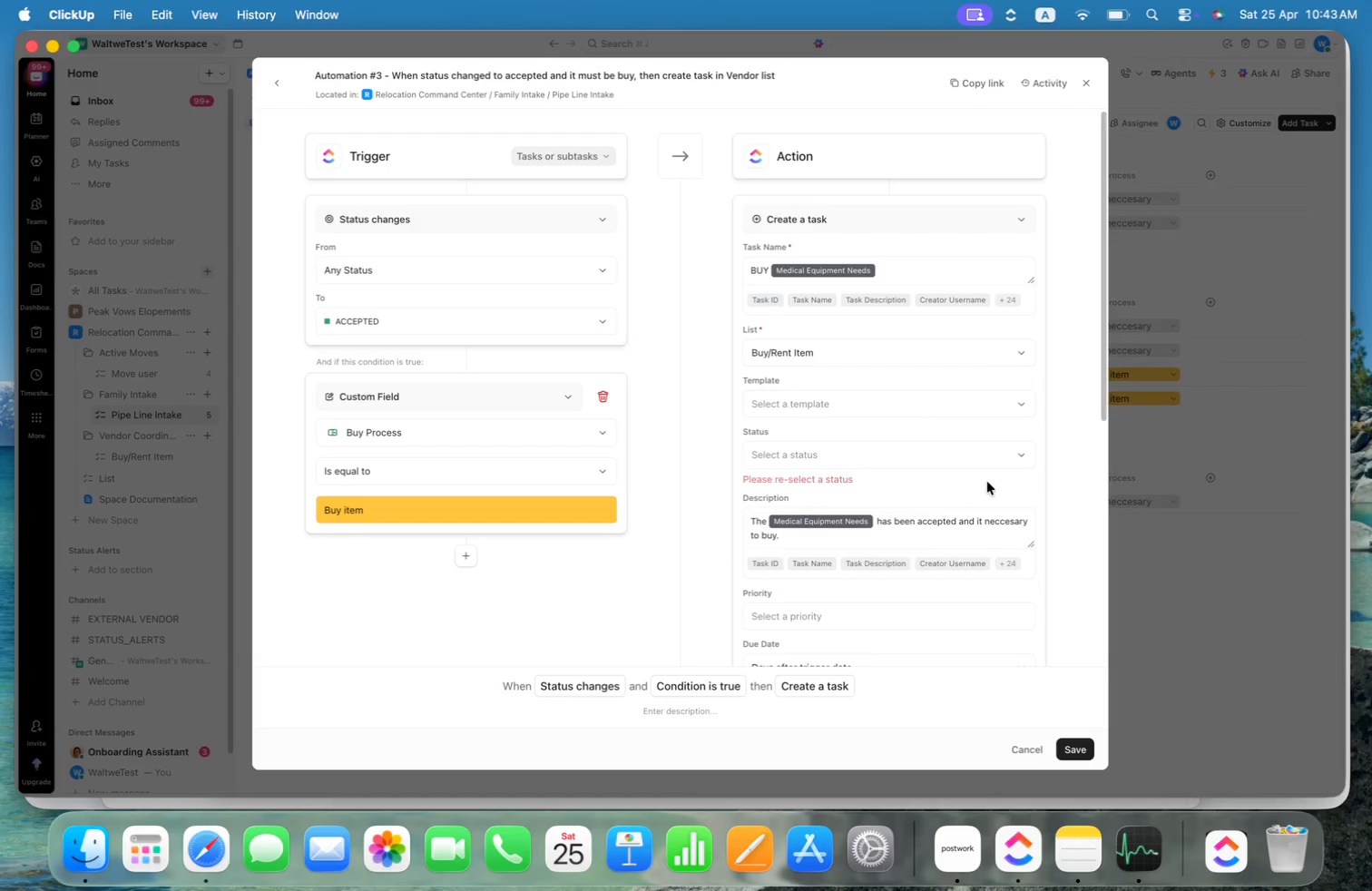 
scroll: coordinate [987, 482], scroll_direction: down, amount: 13.0
 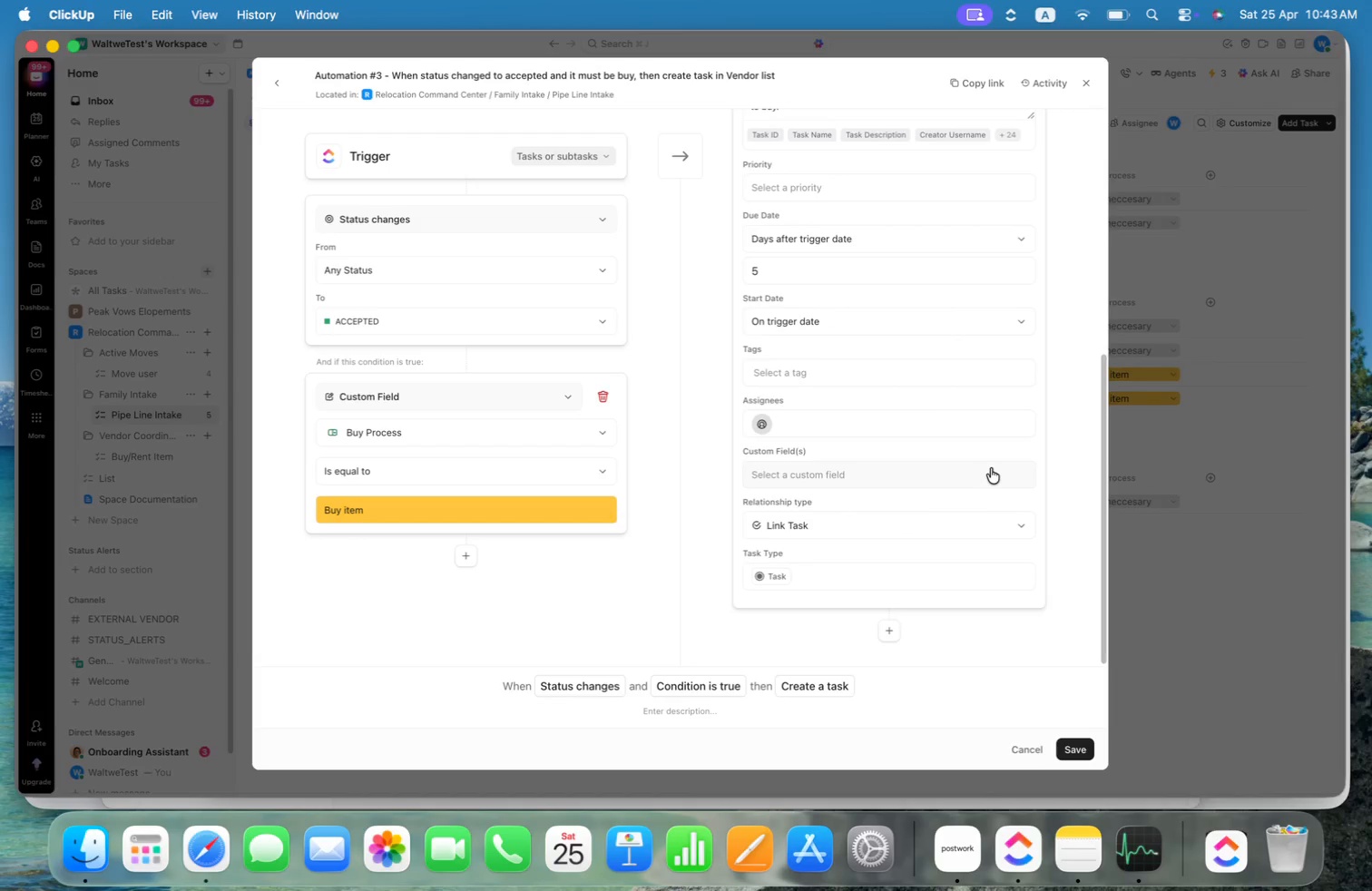 
scroll: coordinate [991, 468], scroll_direction: up, amount: 16.0
 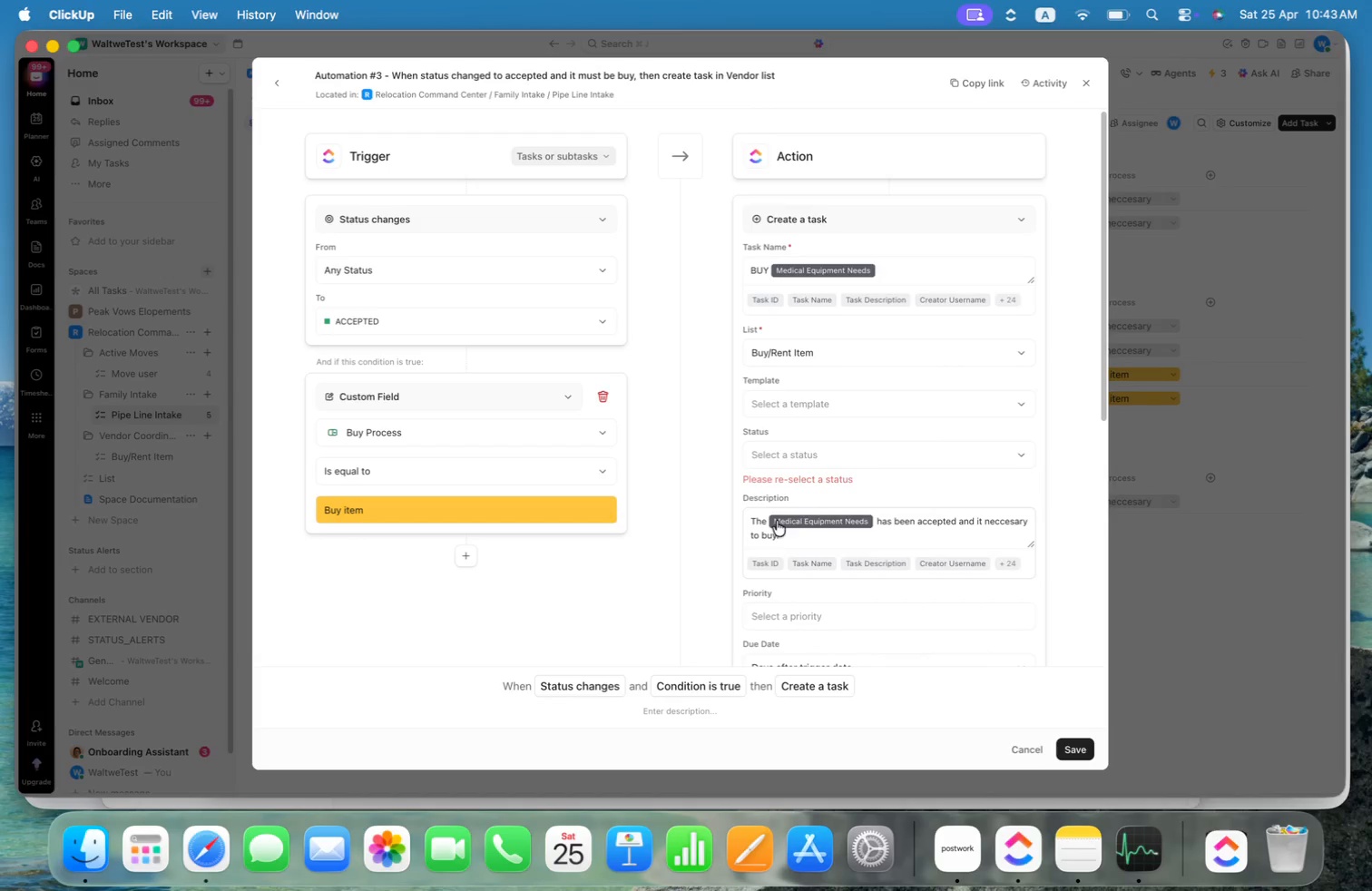 
left_click_drag(start_coordinate=[785, 534], to_coordinate=[740, 512])
 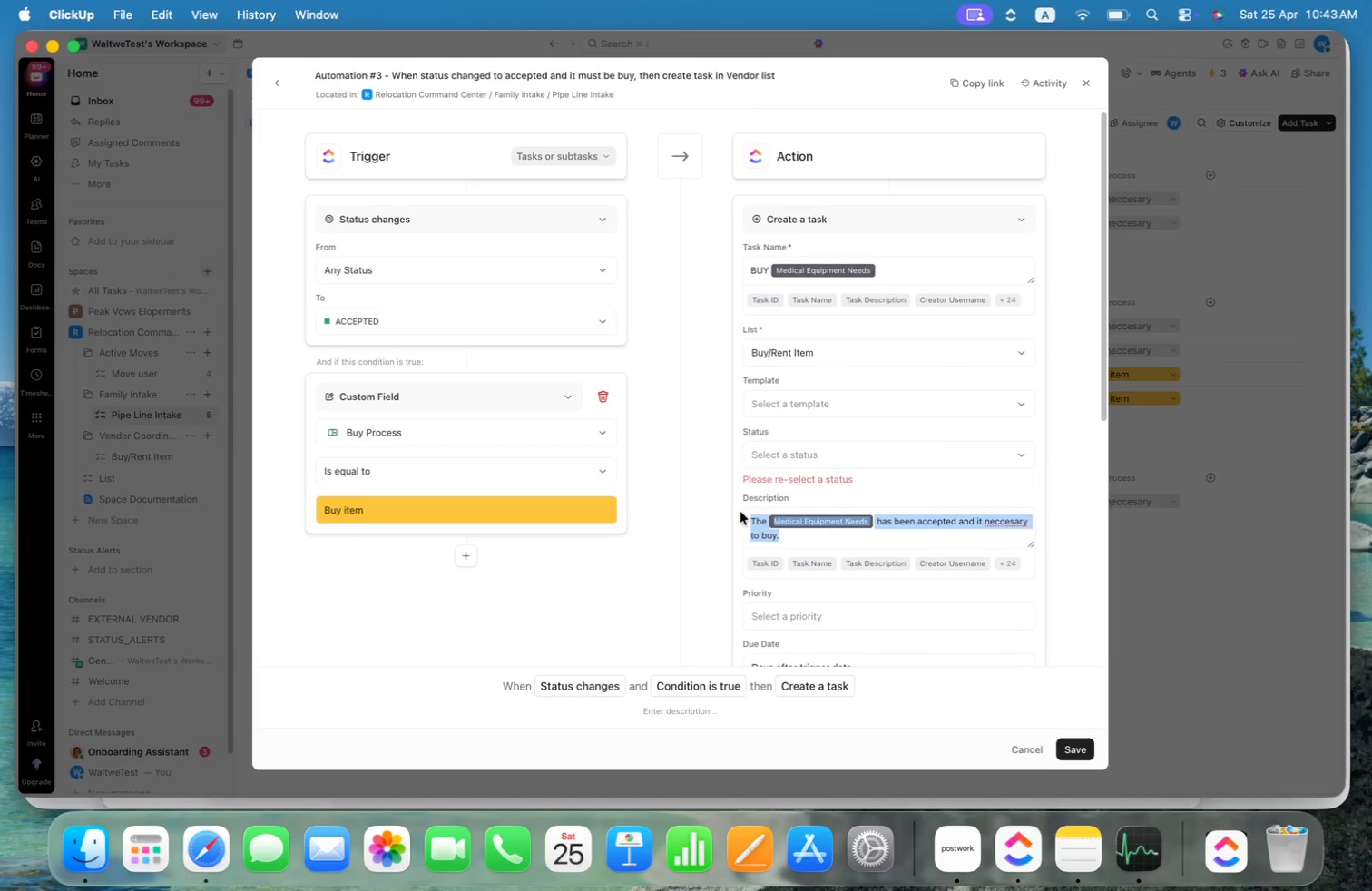 
key(Meta+C)
 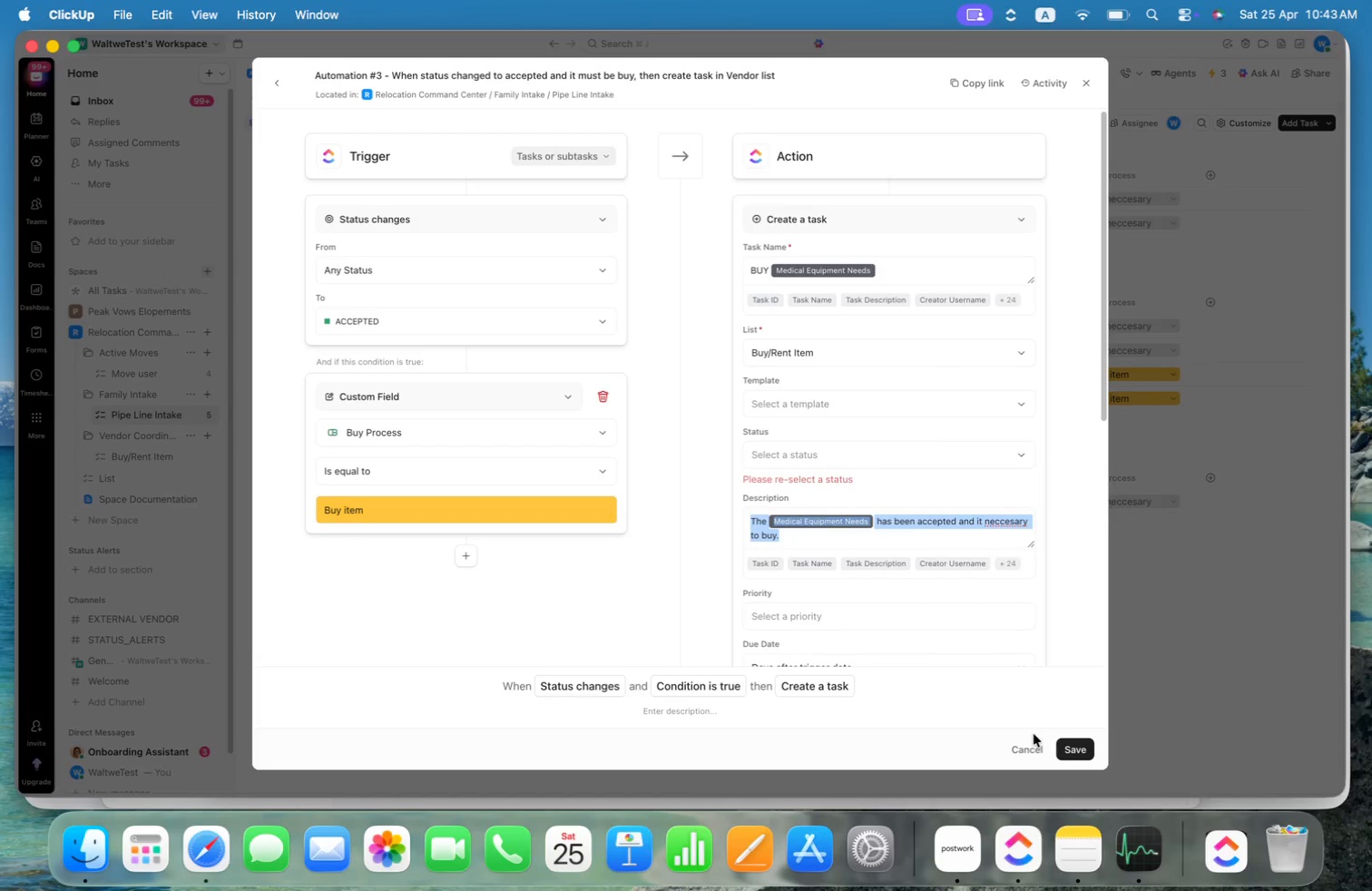 
scroll: coordinate [1078, 572], scroll_direction: down, amount: 24.0
 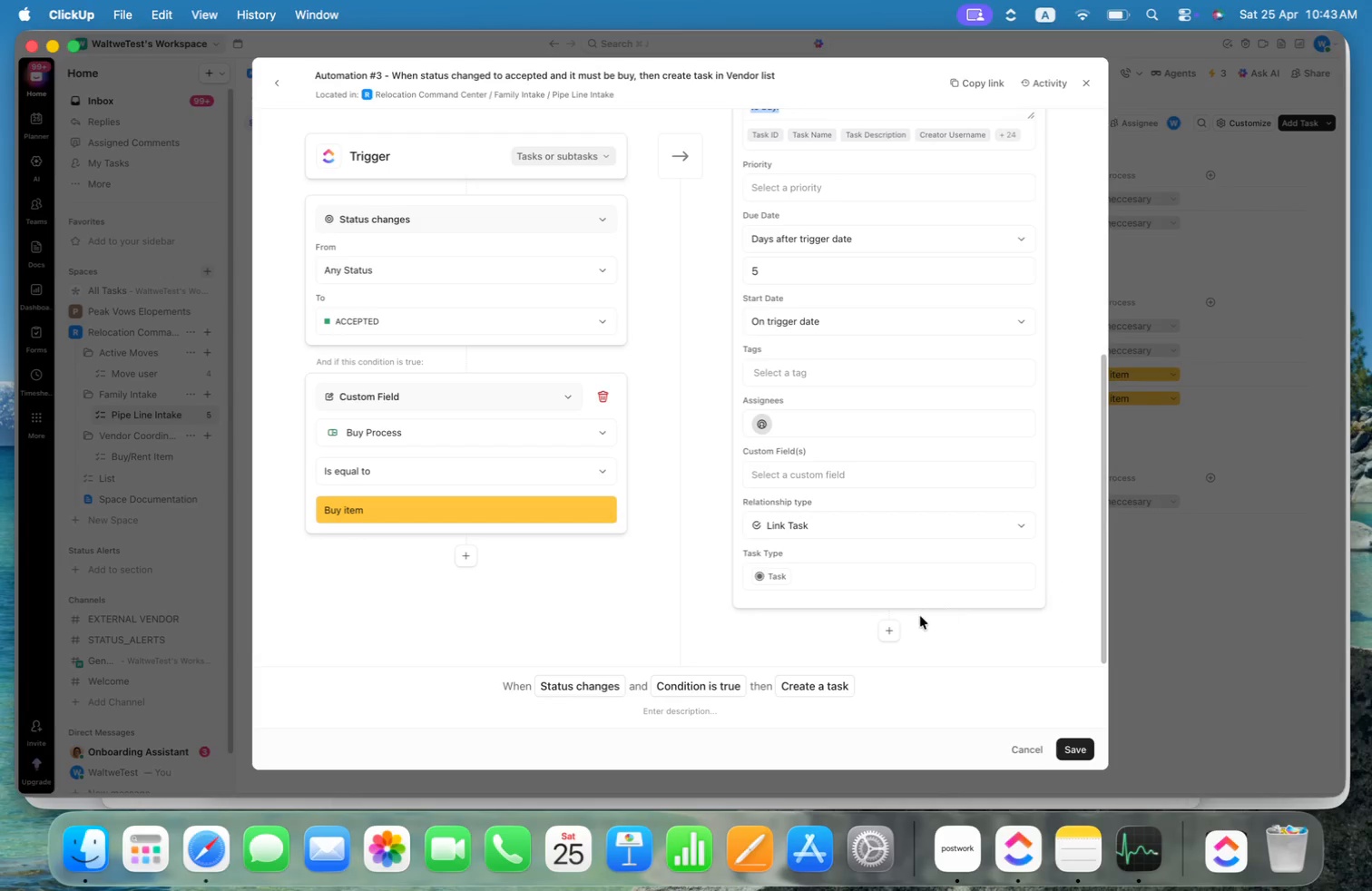 
scroll: coordinate [1067, 479], scroll_direction: up, amount: 70.0
 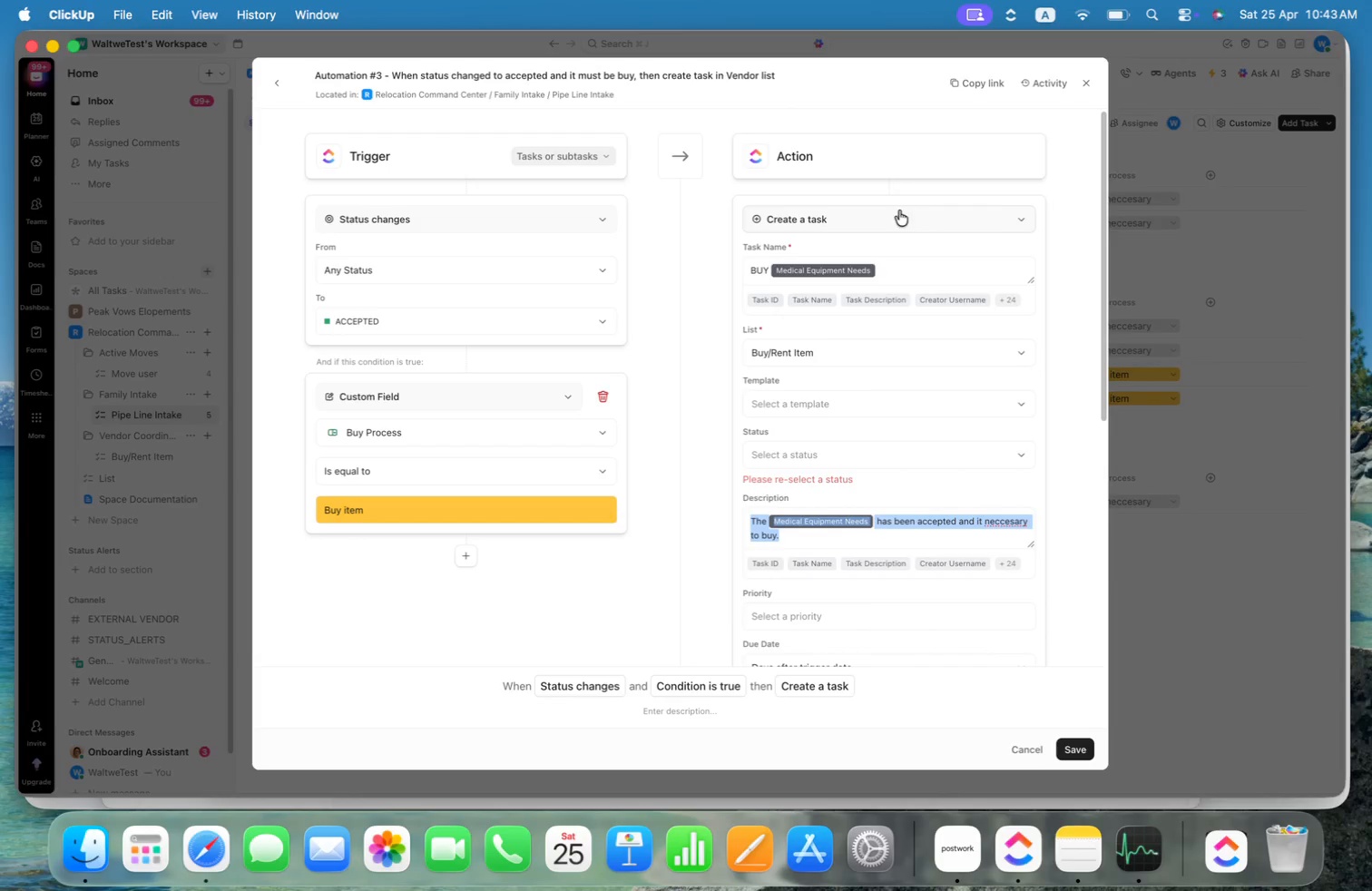 
left_click([982, 211])
 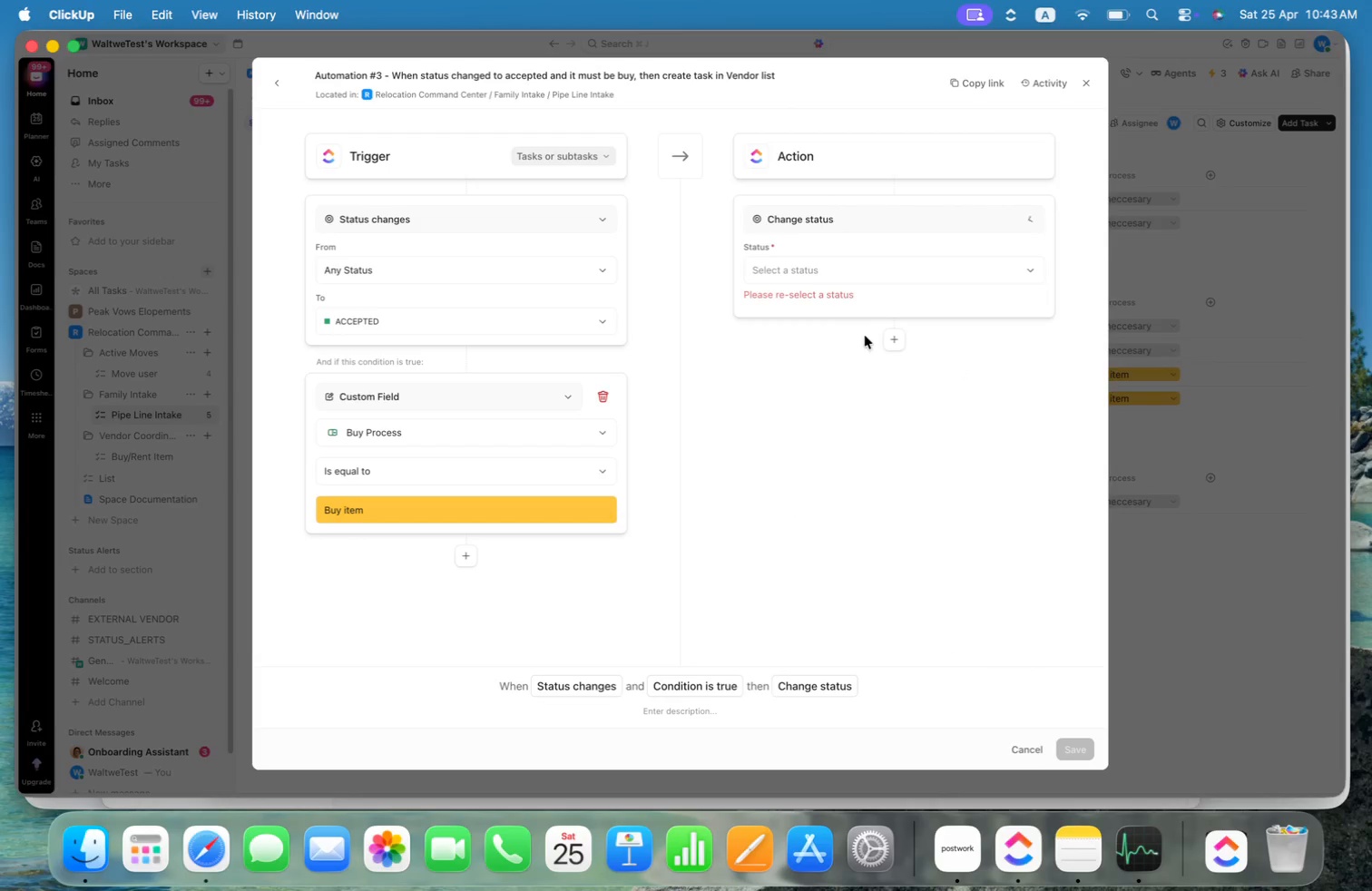 
left_click([887, 222])
 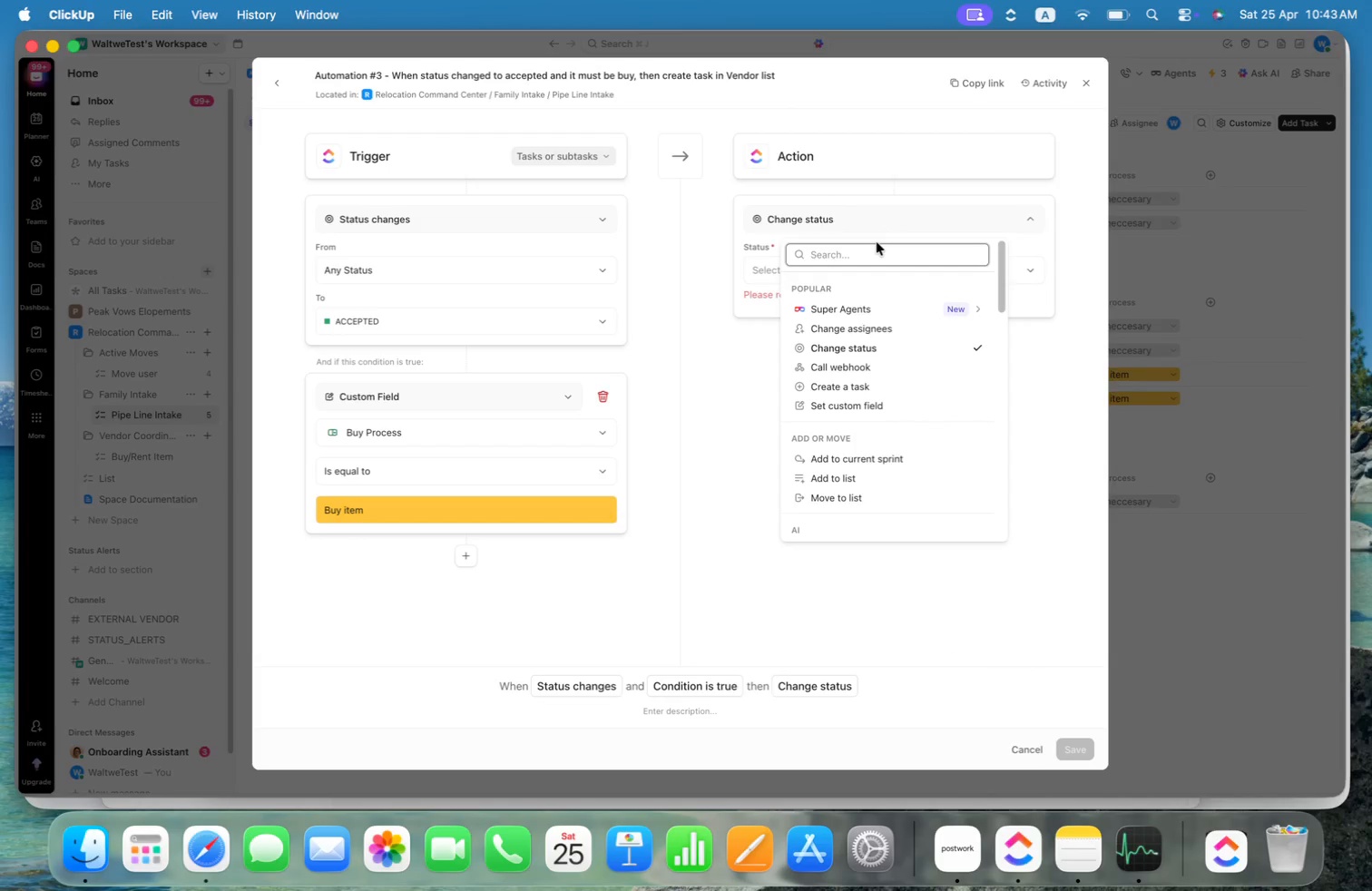 
type(crete)
 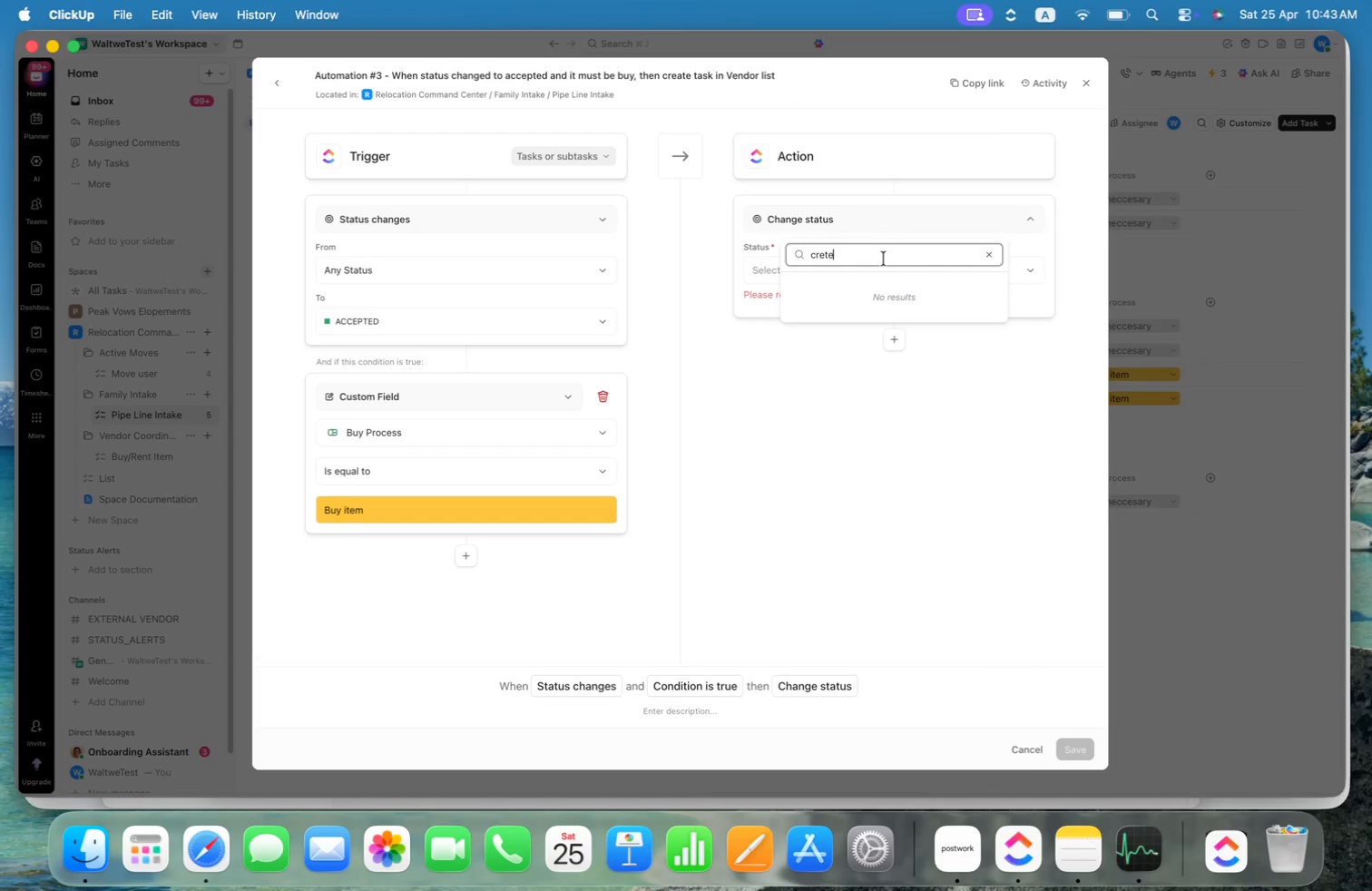 
key(Backspace)
key(Backspace)
key(Backspace)
type(ea)
 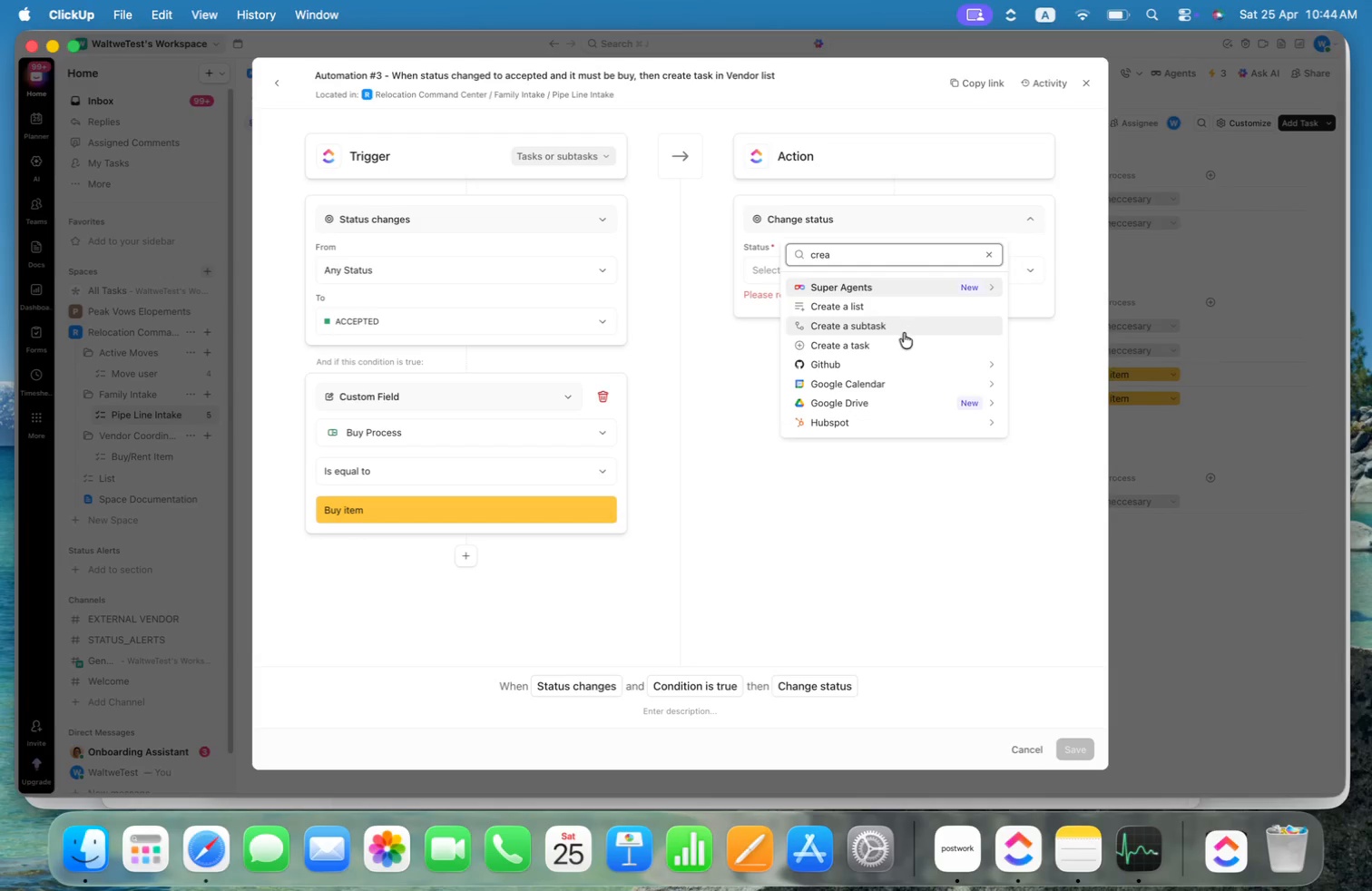 
left_click([887, 342])
 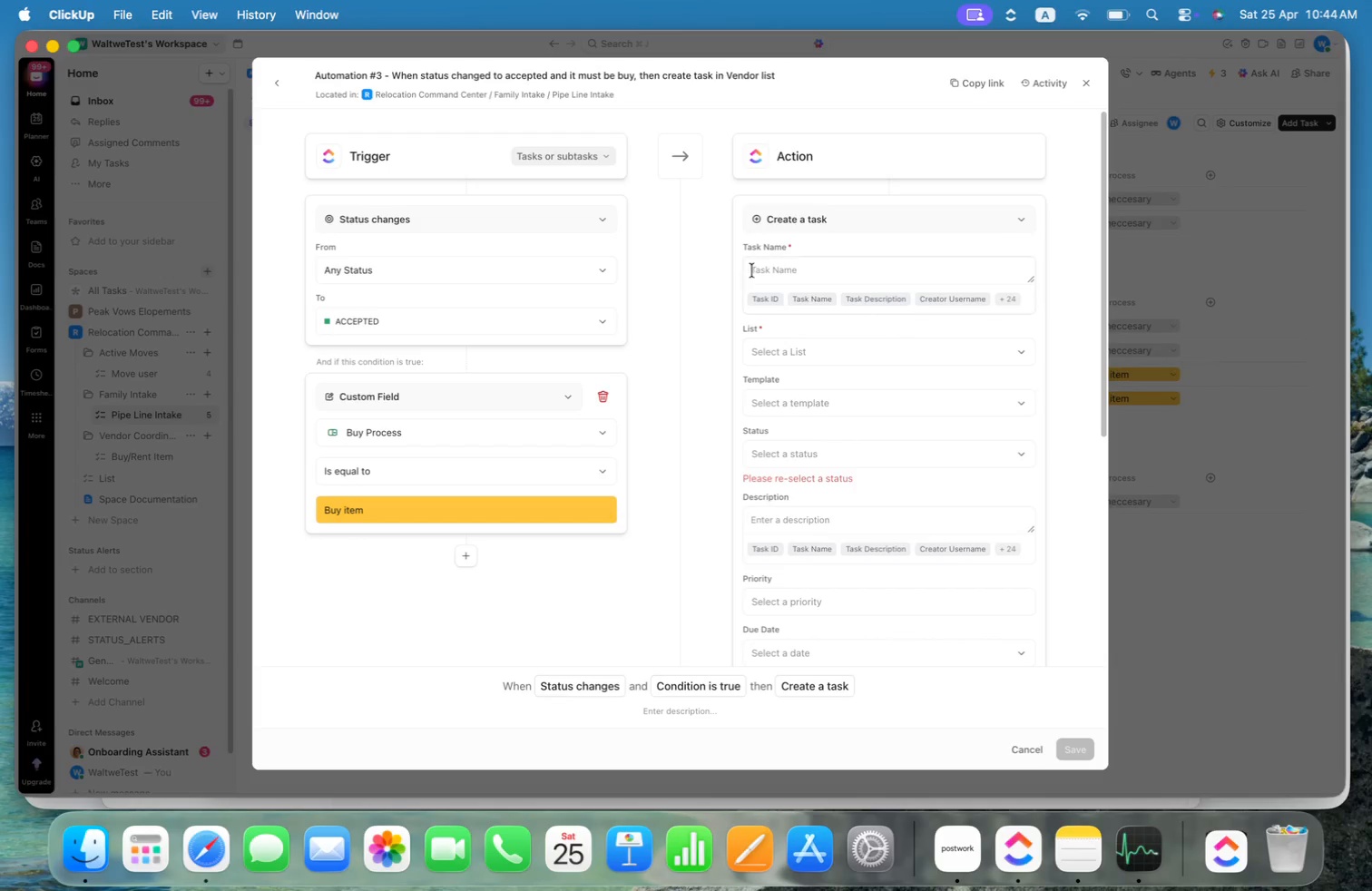 
left_click([786, 271])
 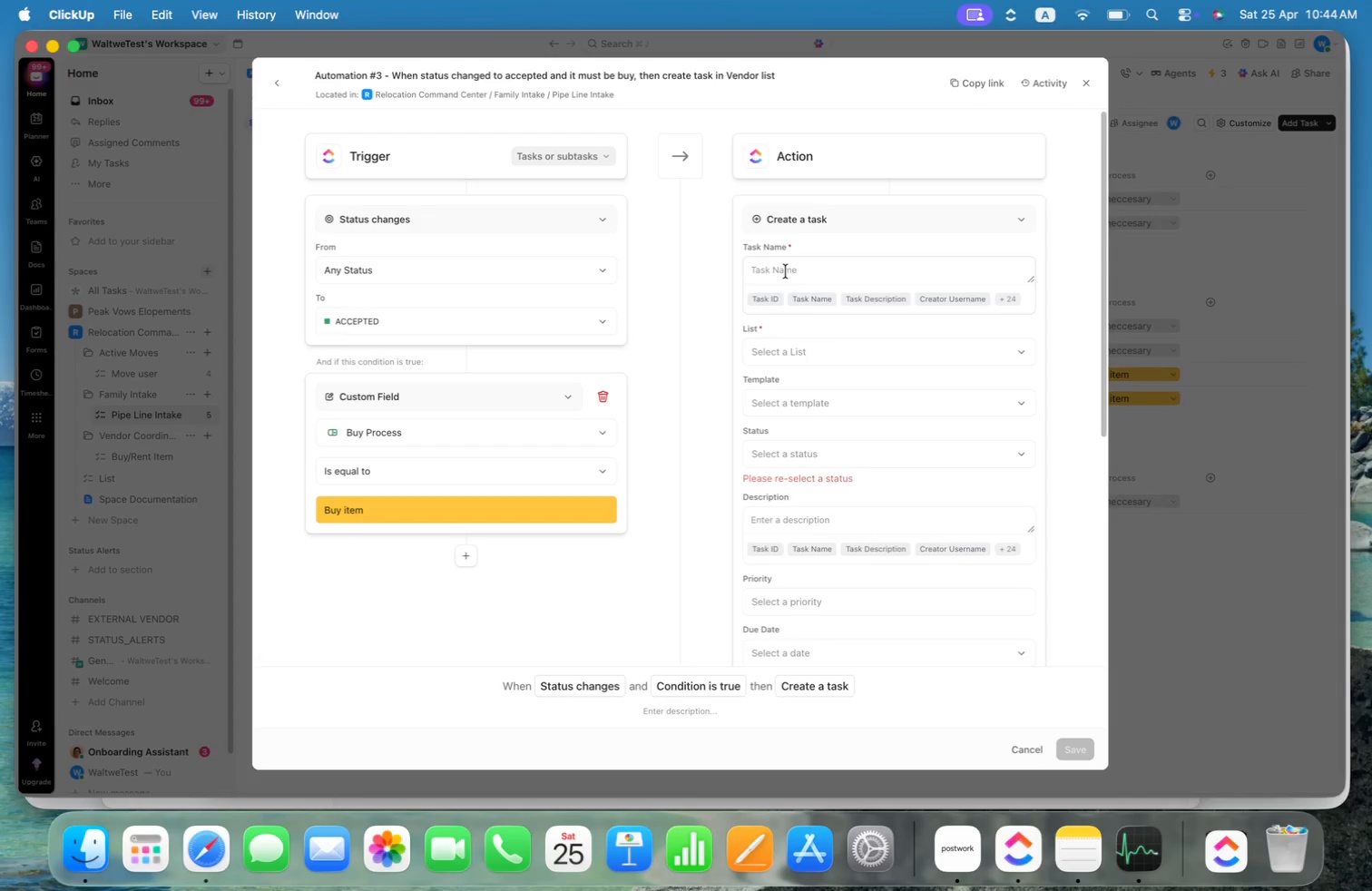 
wait(6.49)
 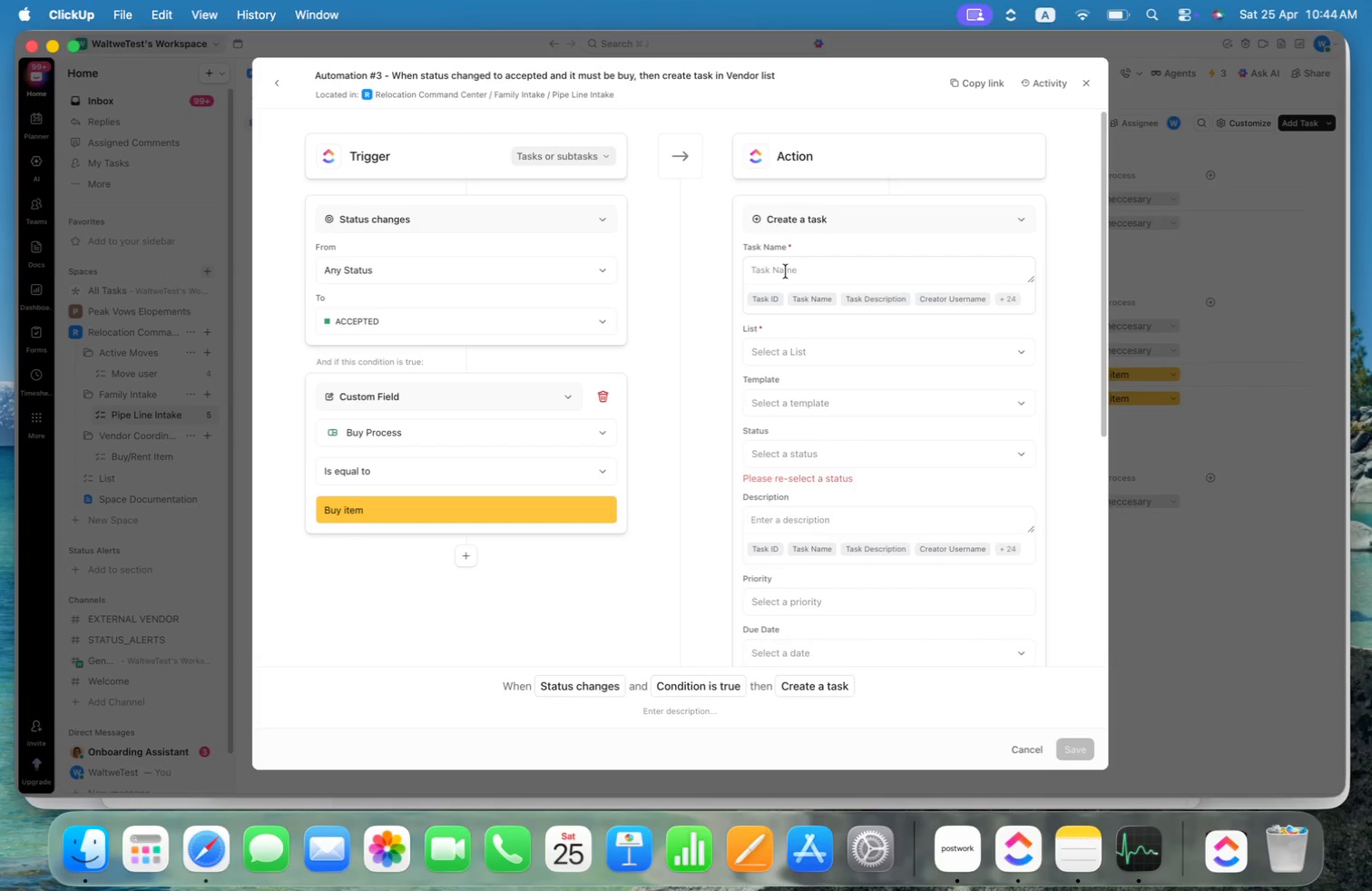 
left_click([1009, 298])
 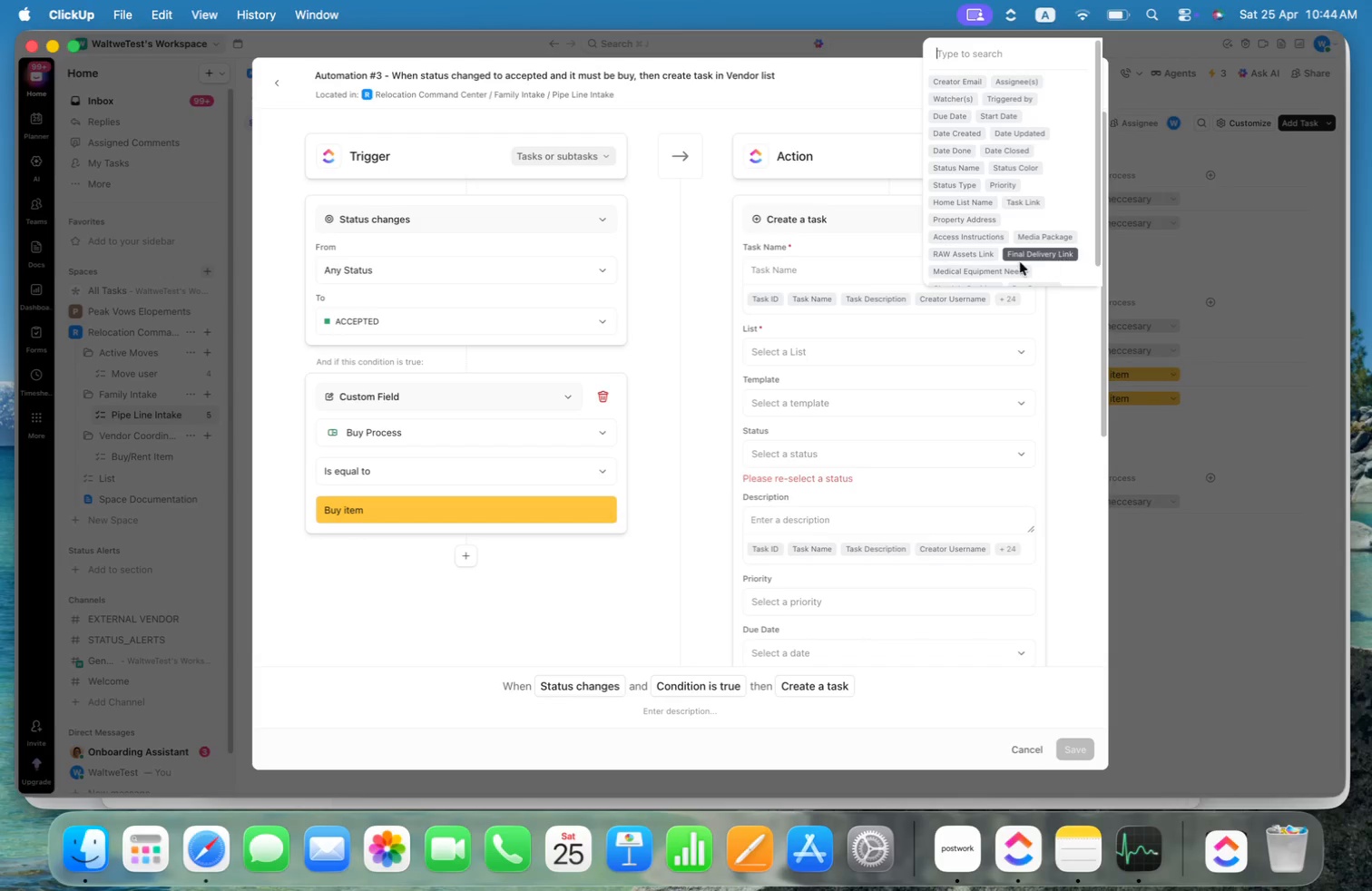 
left_click([1003, 270])
 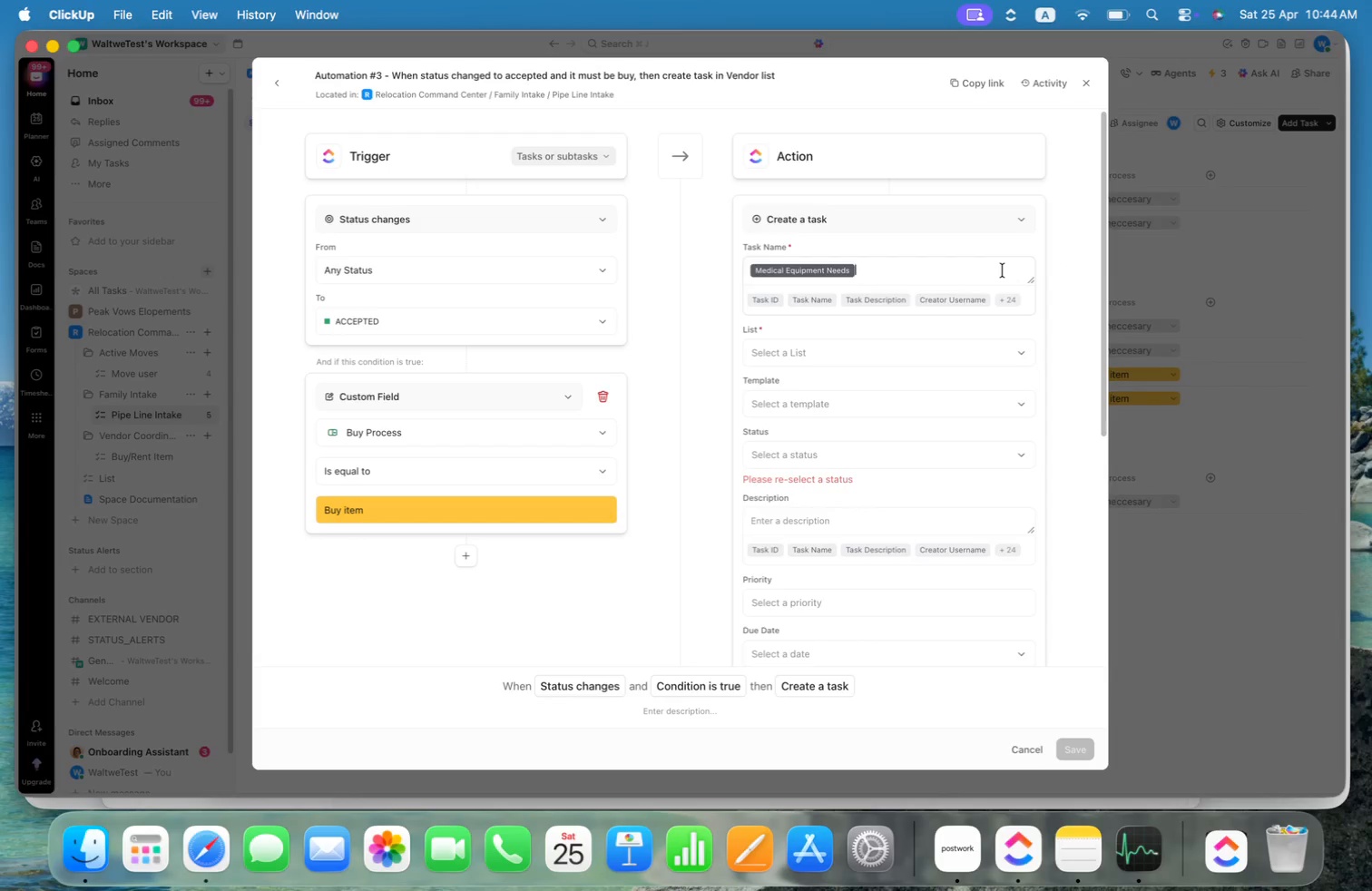 
key(Meta+ArrowLeft)
 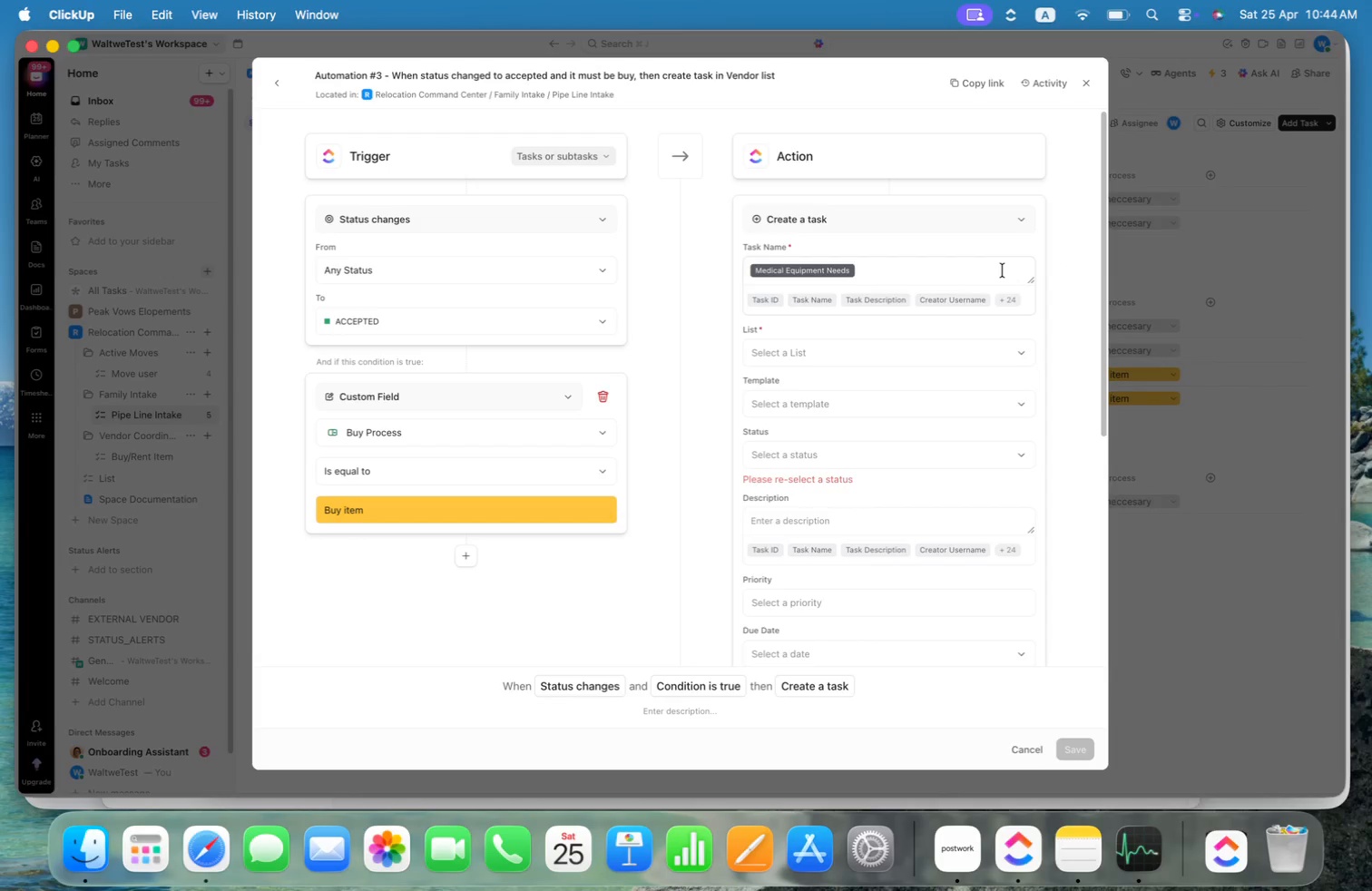 
key(ArrowLeft)
 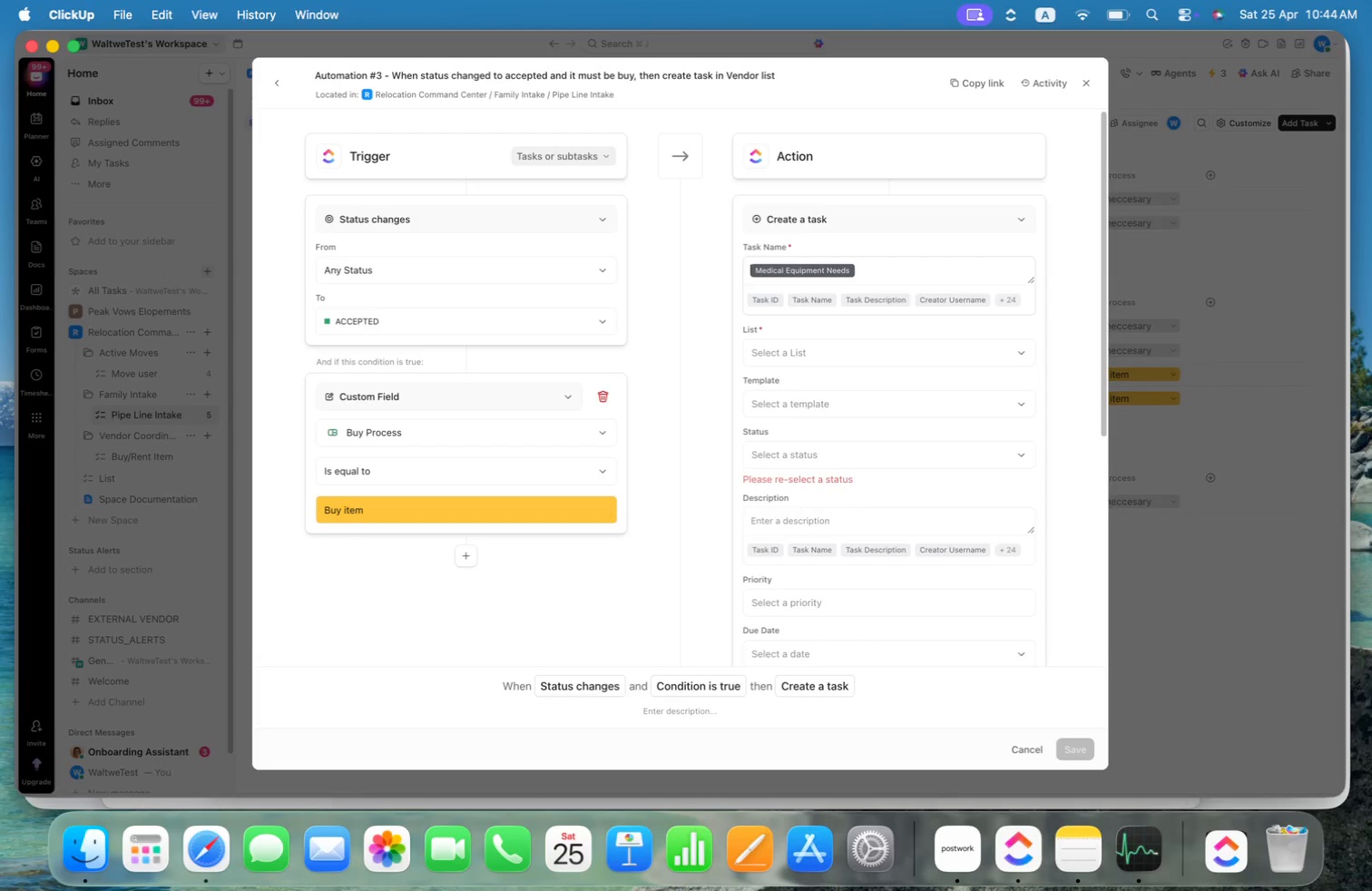 
key(Space)
 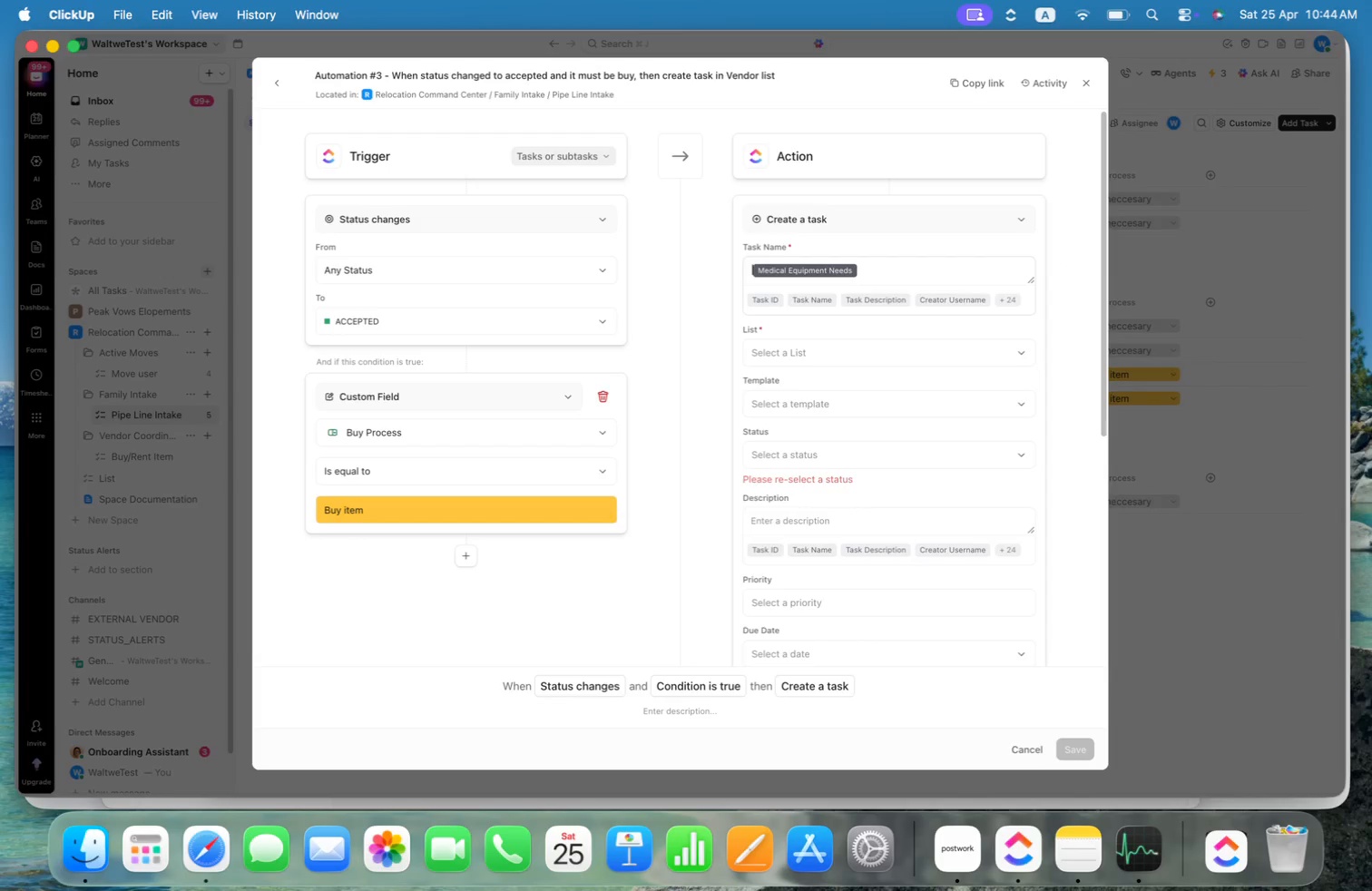 
key(ArrowLeft)
 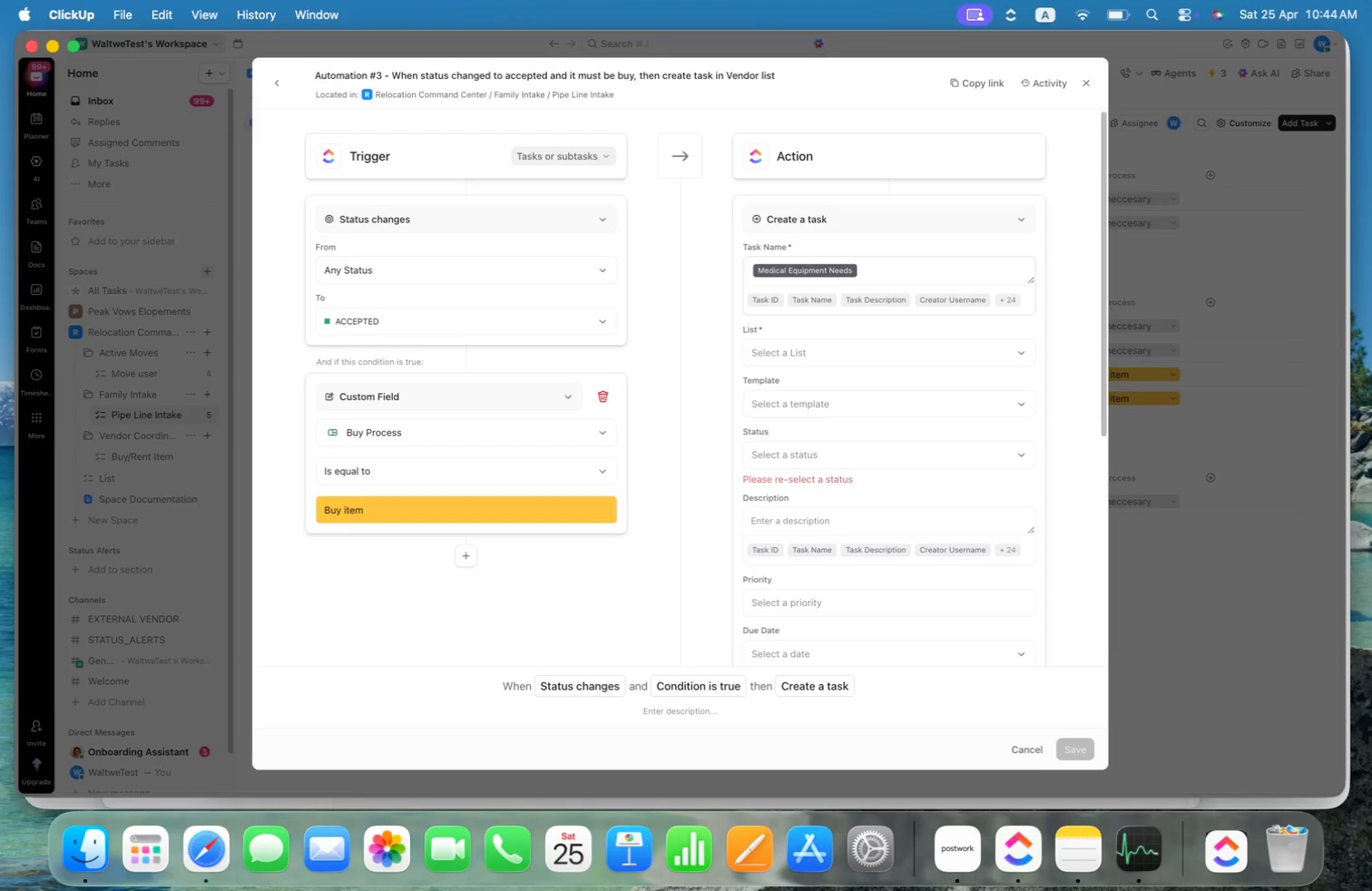 
key(ArrowLeft)
 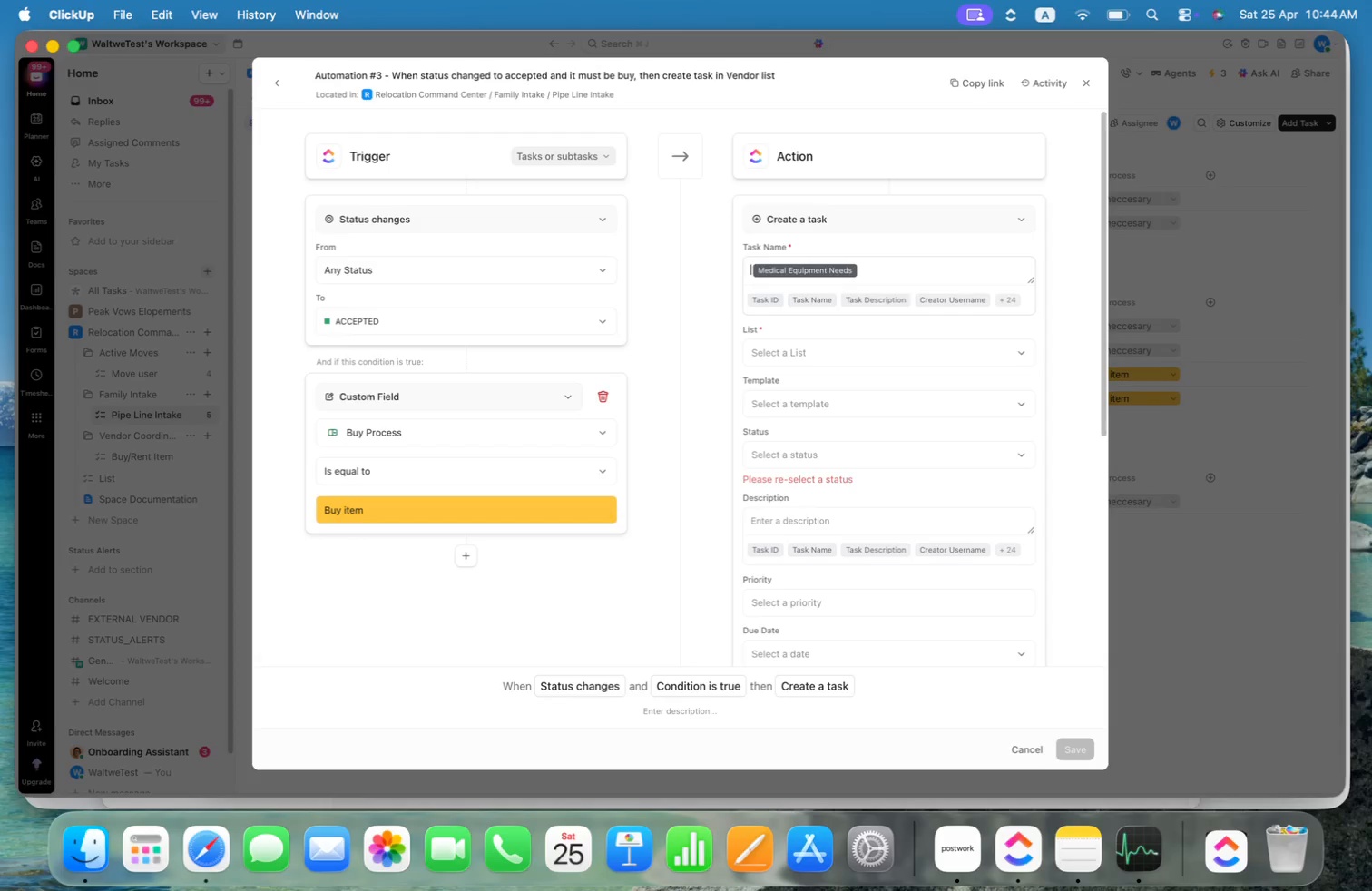 
key(ArrowLeft)
 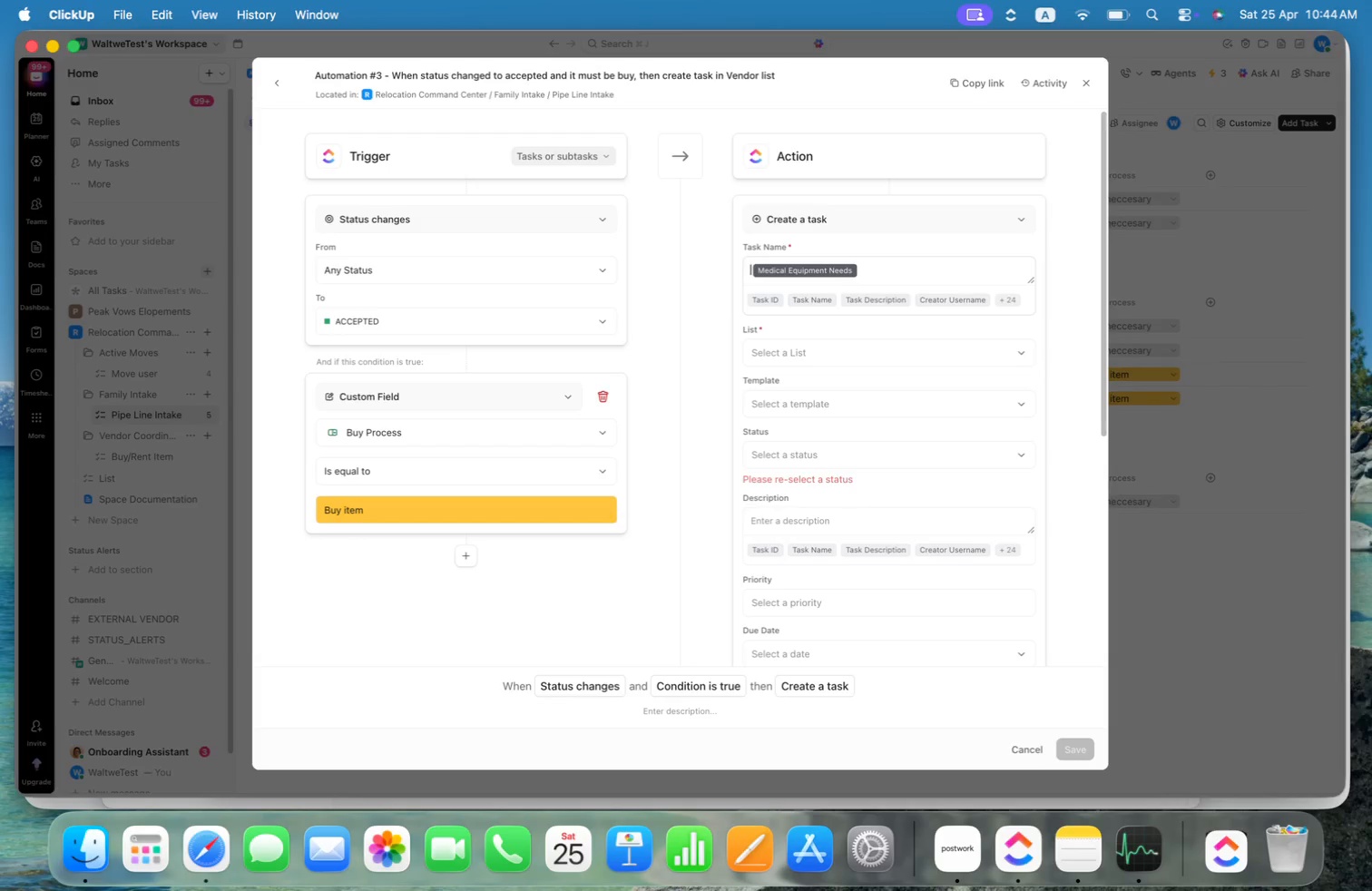 
wait(7.41)
 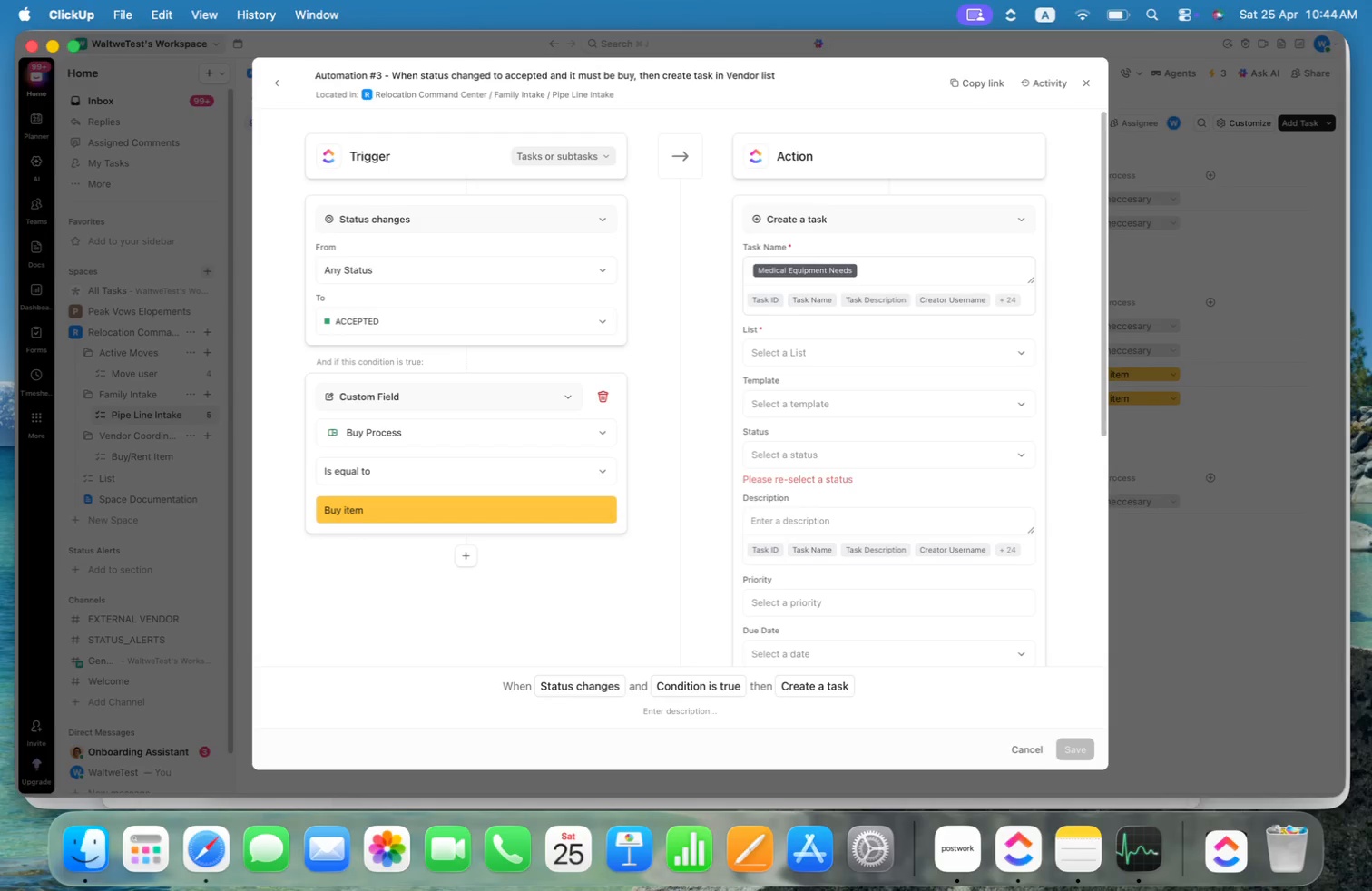 
key(ArrowRight)
 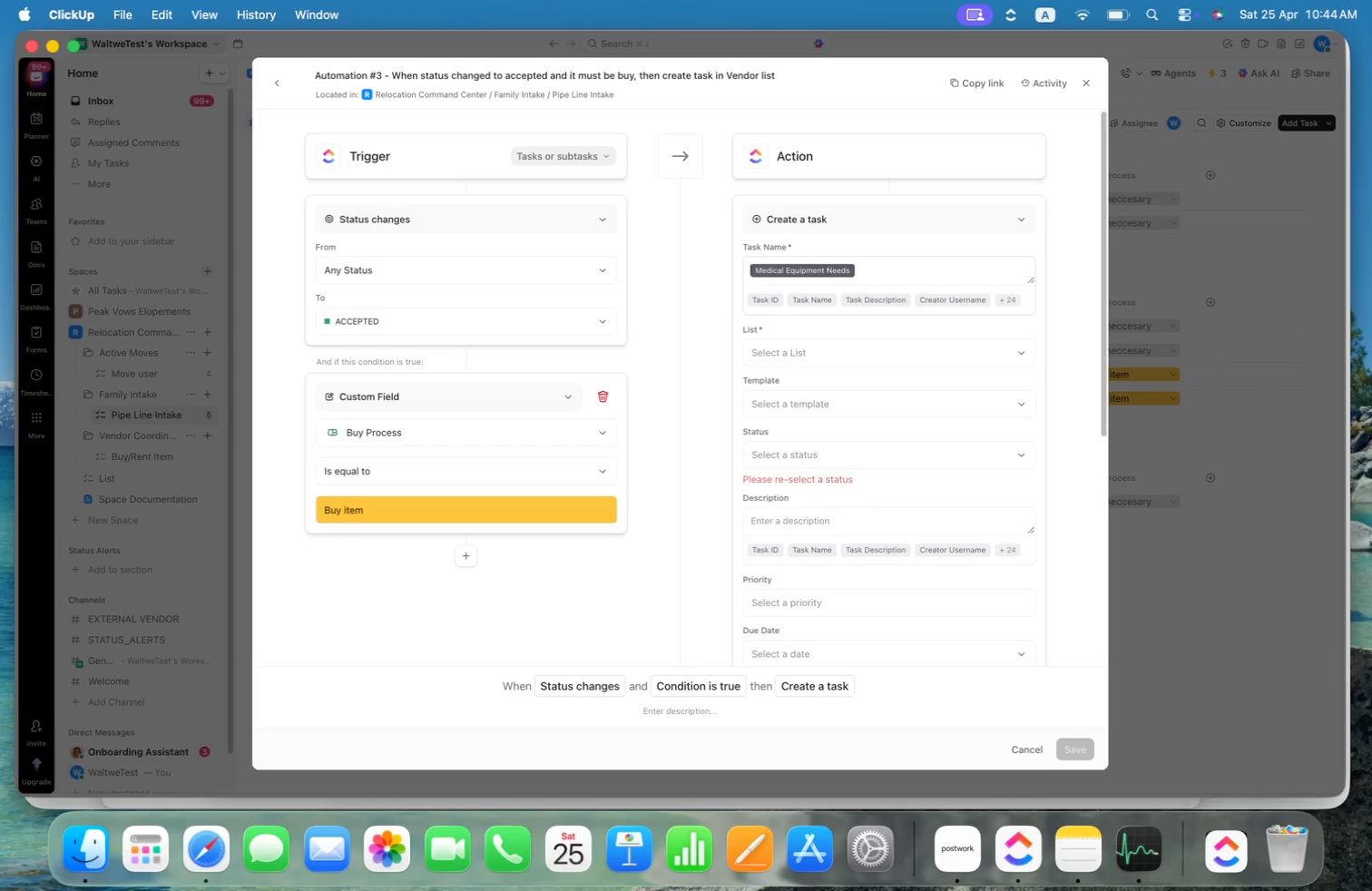 
key(Backspace)
 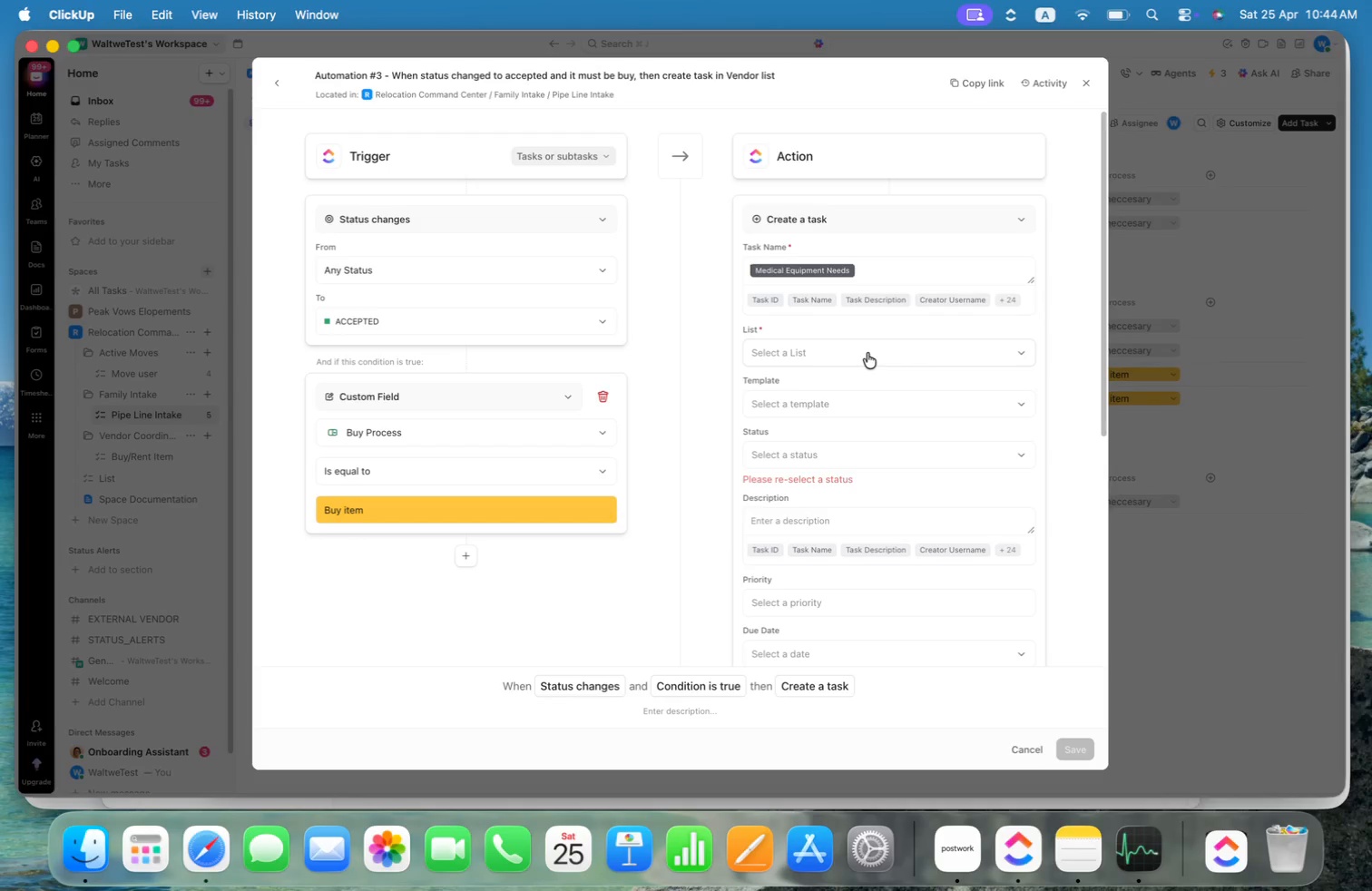 
left_click([904, 269])
 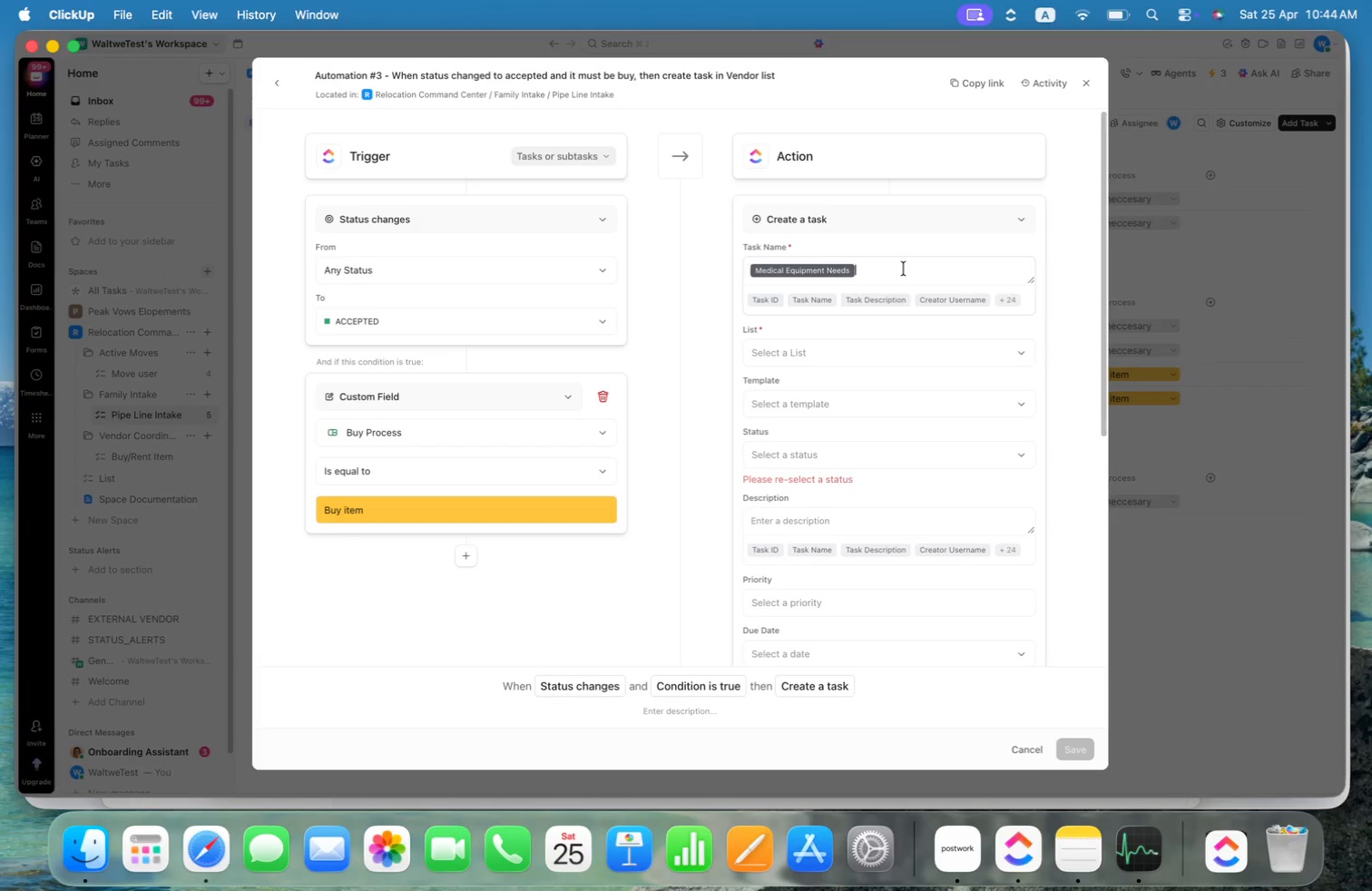 
key(Space)
 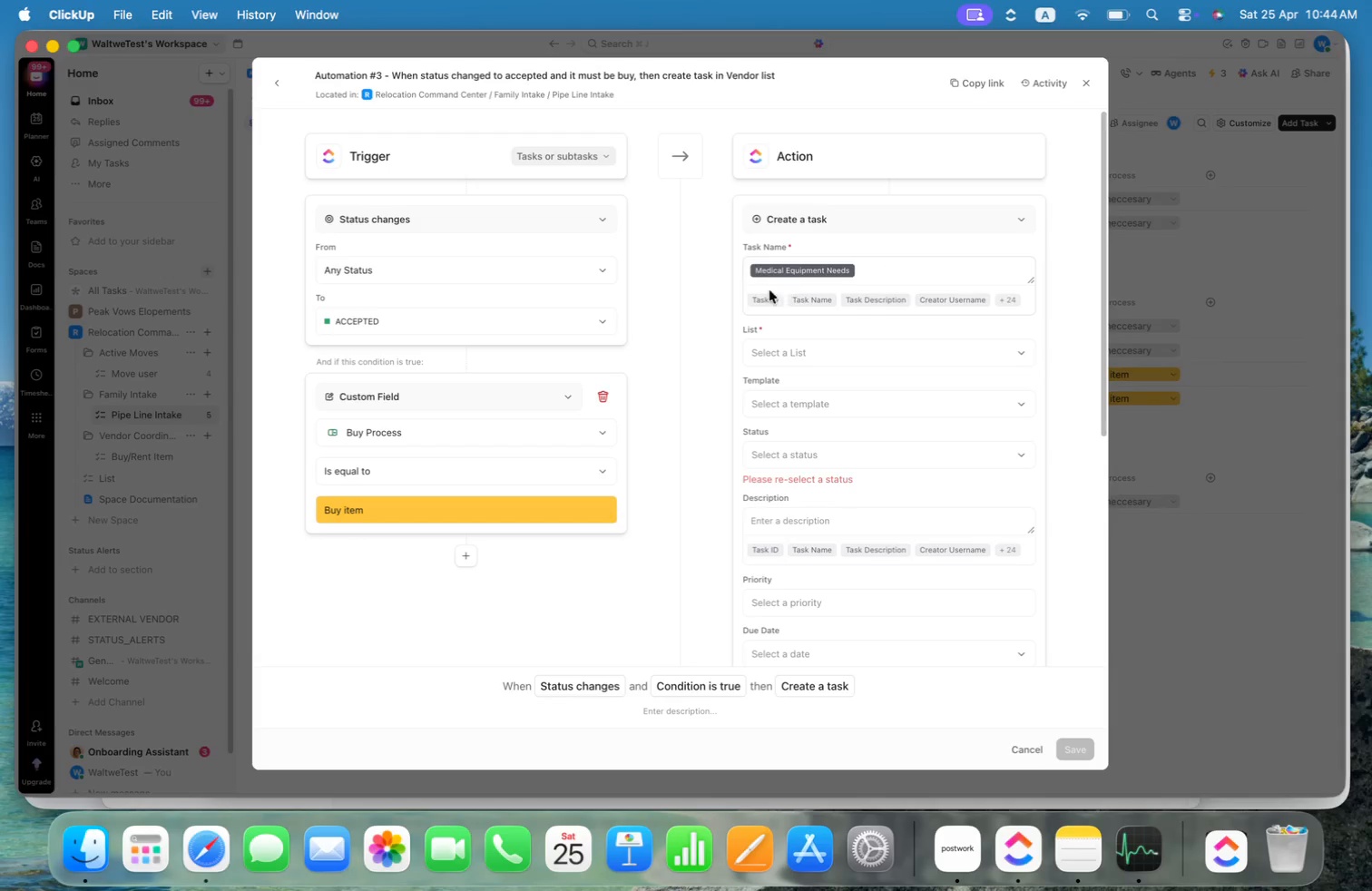 
left_click([758, 299])
 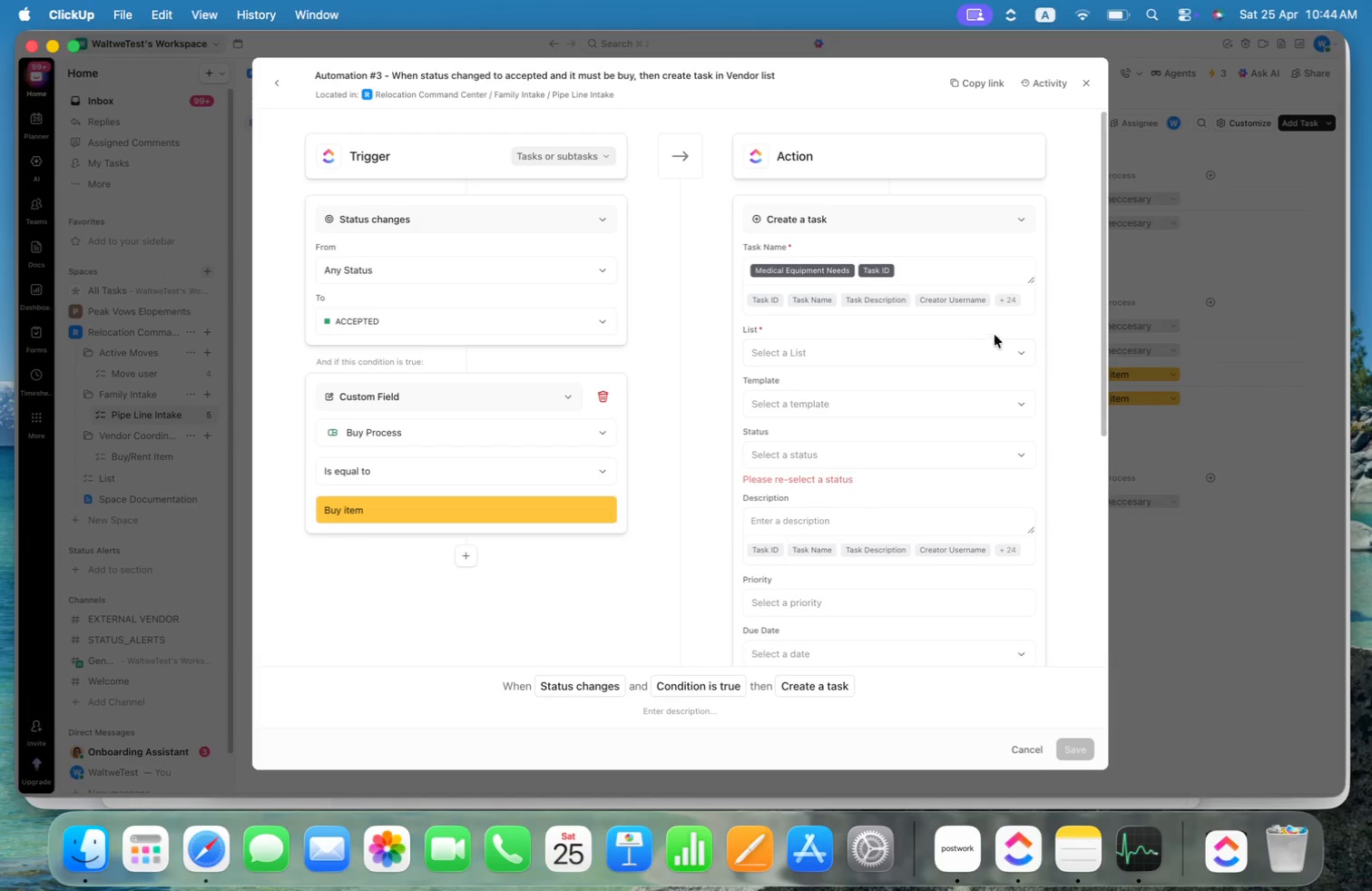 
left_click([1008, 301])
 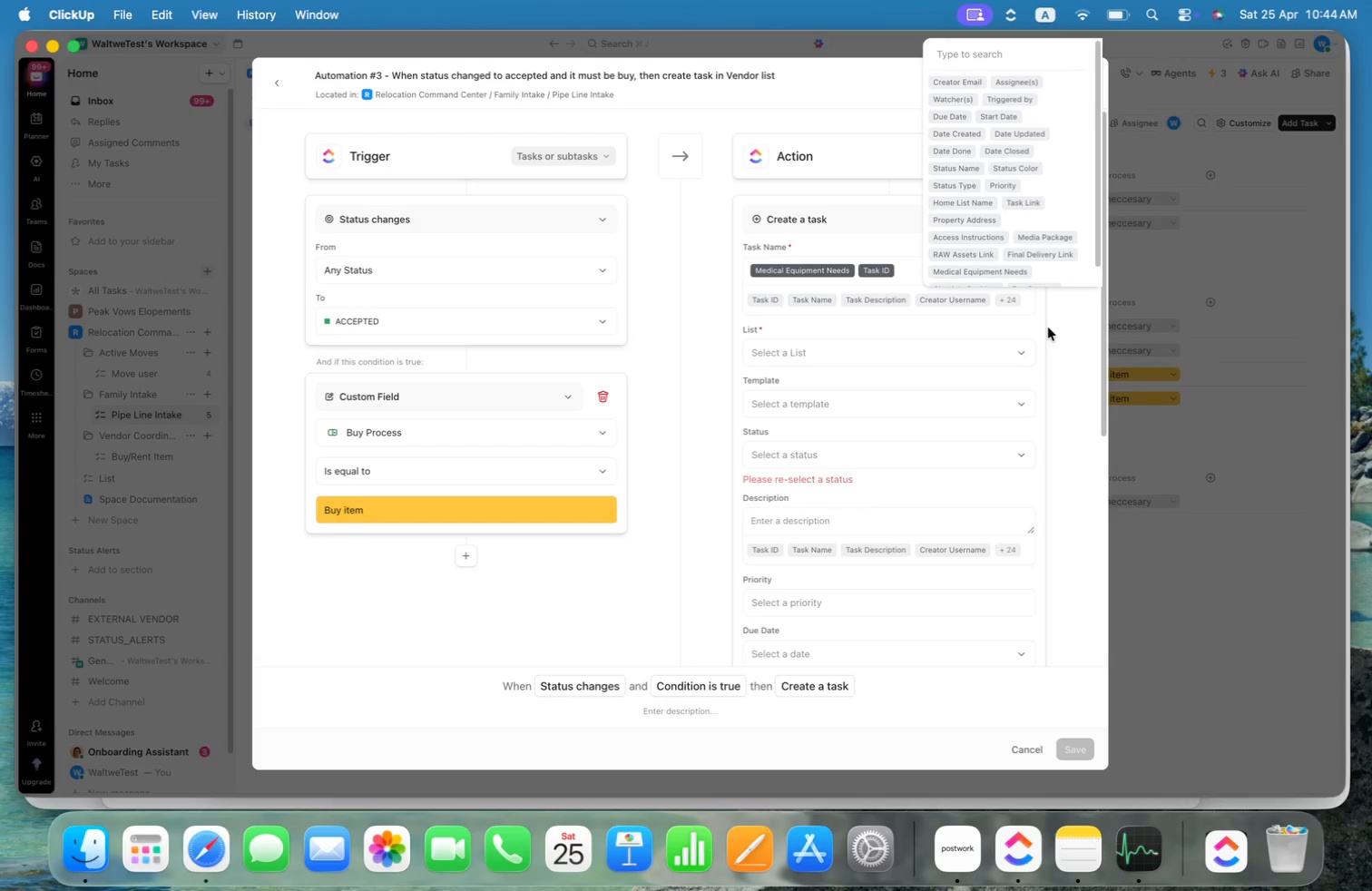 
left_click([1048, 328])
 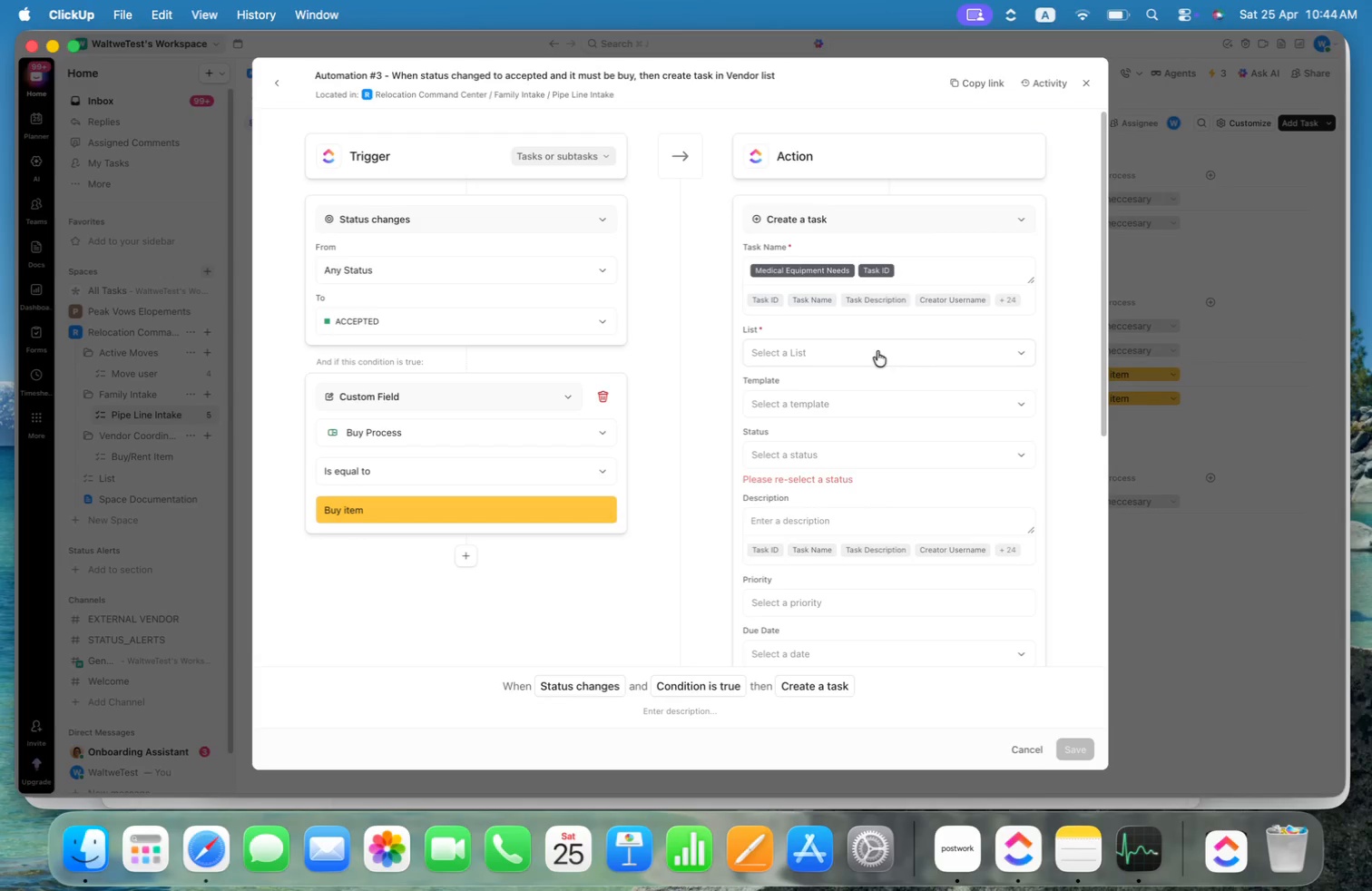 
left_click([877, 351])
 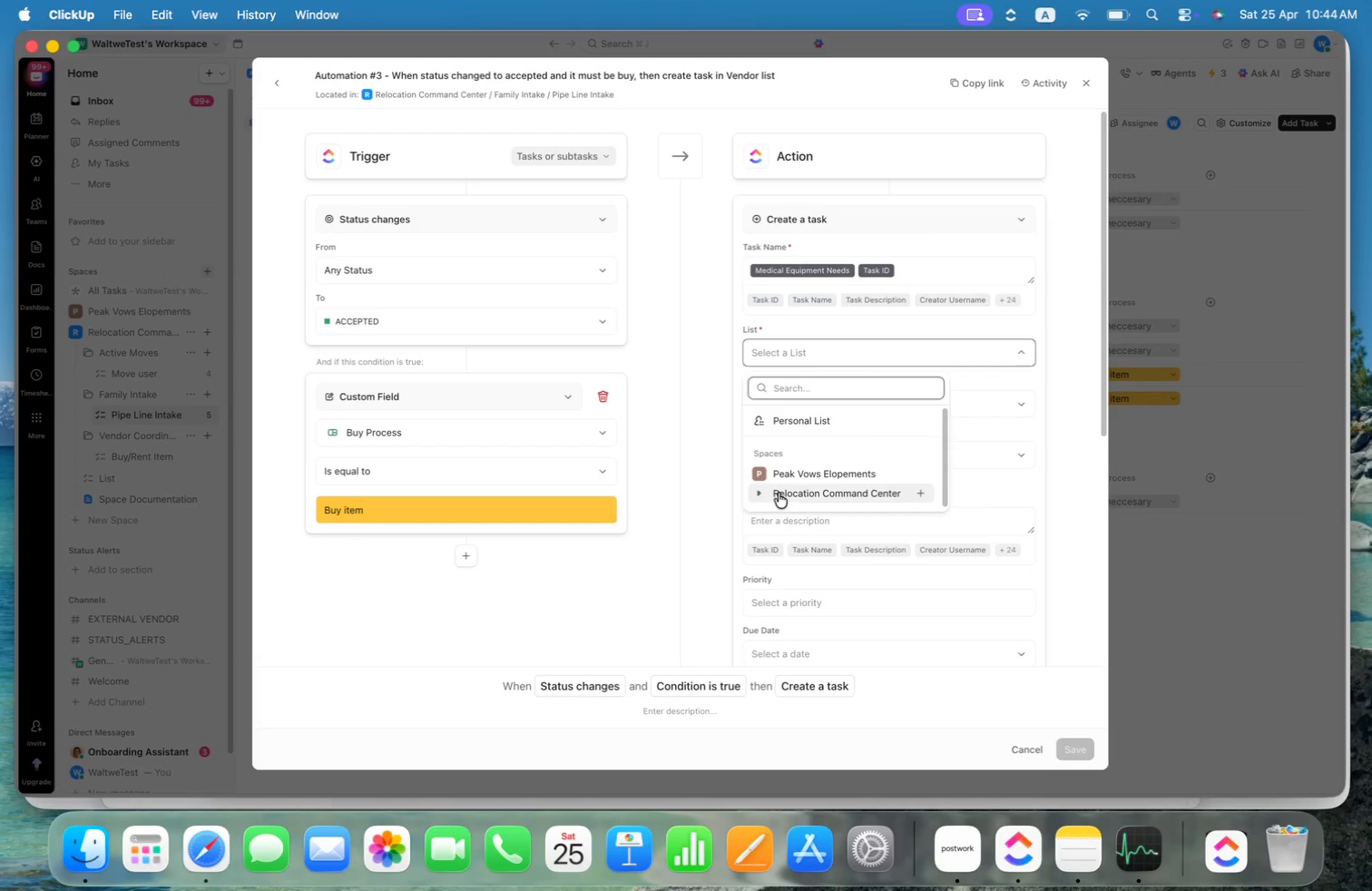 
left_click([765, 494])
 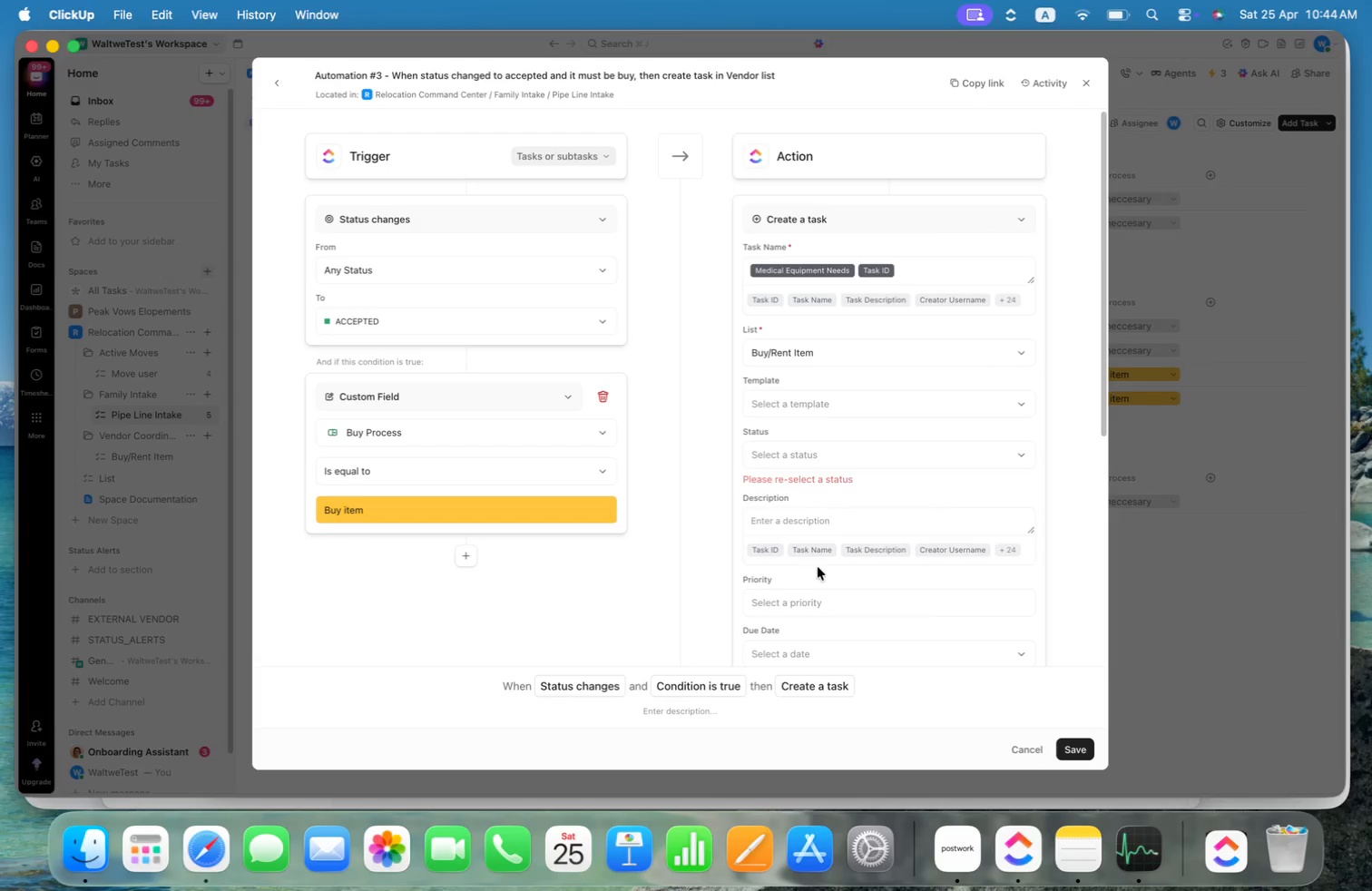 
left_click([913, 445])
 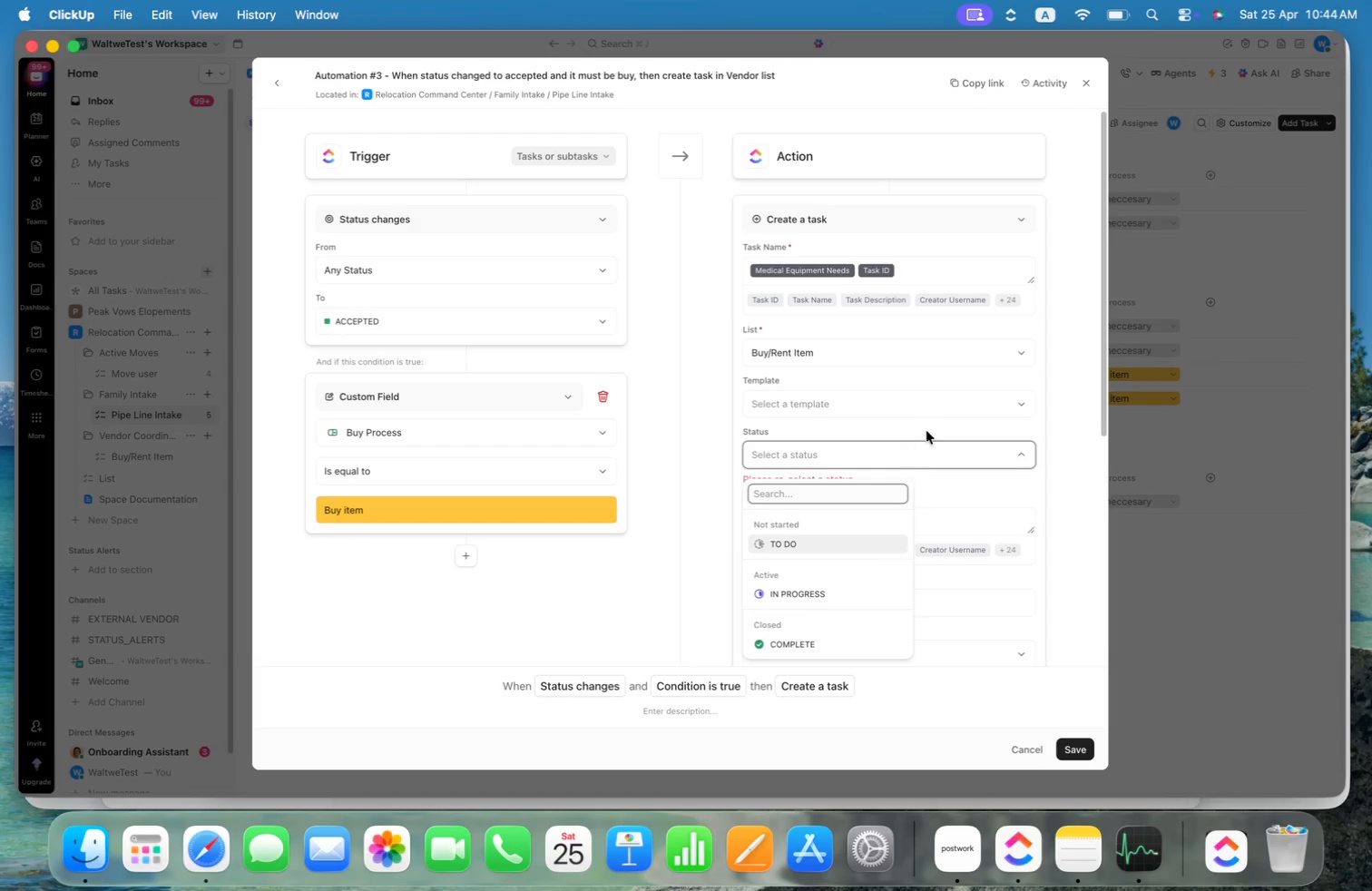 
left_click([936, 419])
 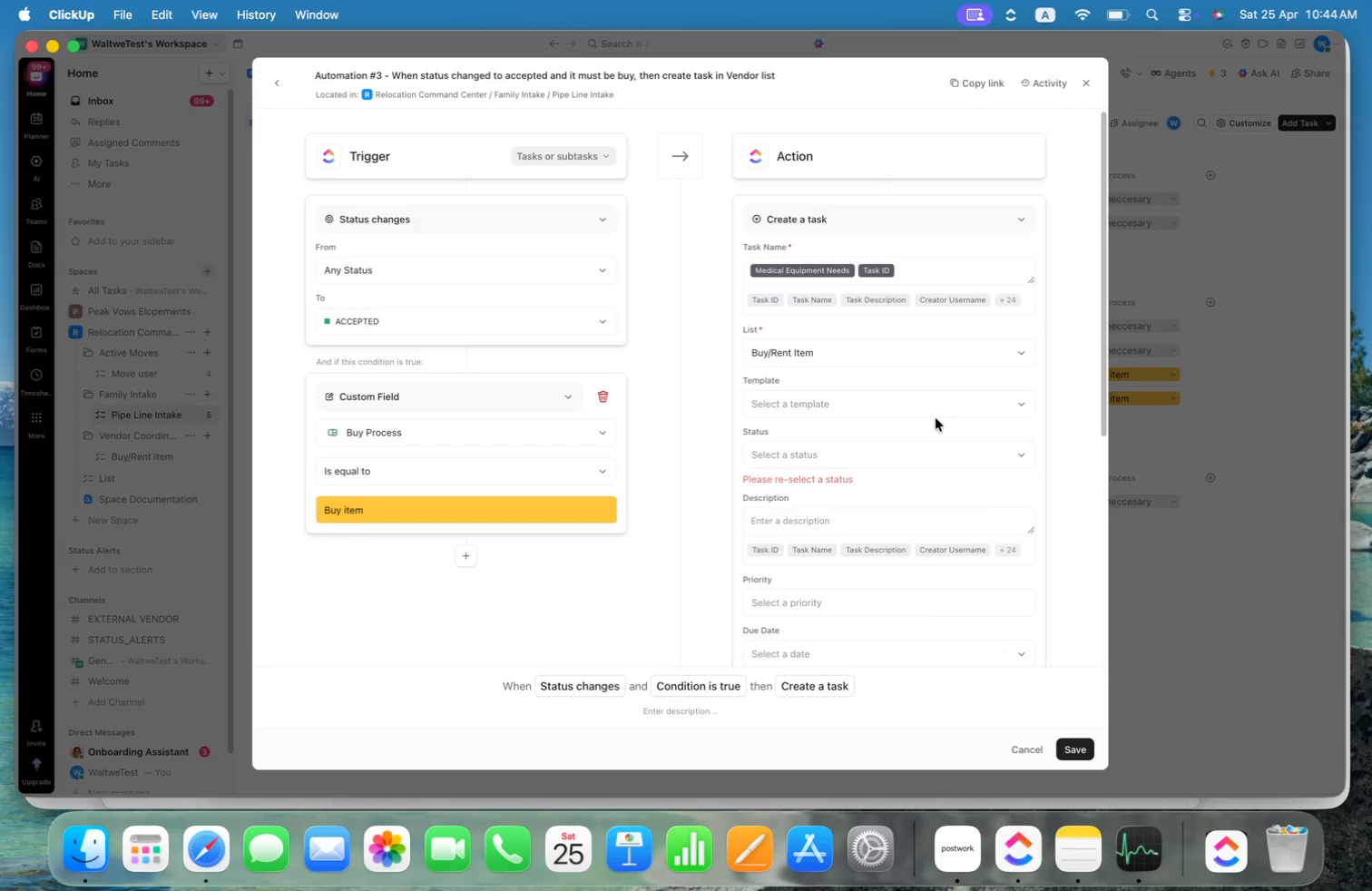 
scroll: coordinate [936, 418], scroll_direction: down, amount: 4.0
 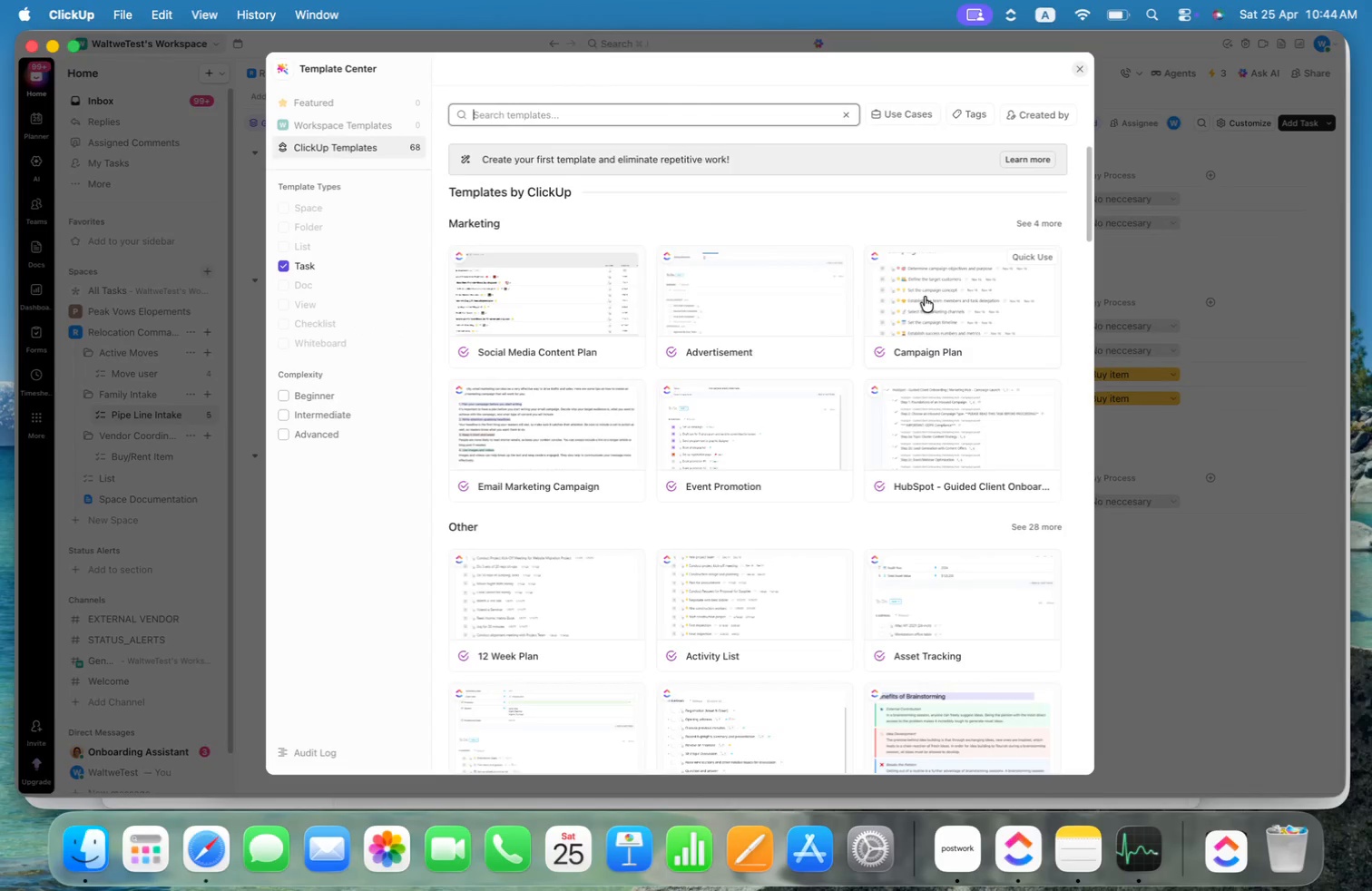 
wait(5.11)
 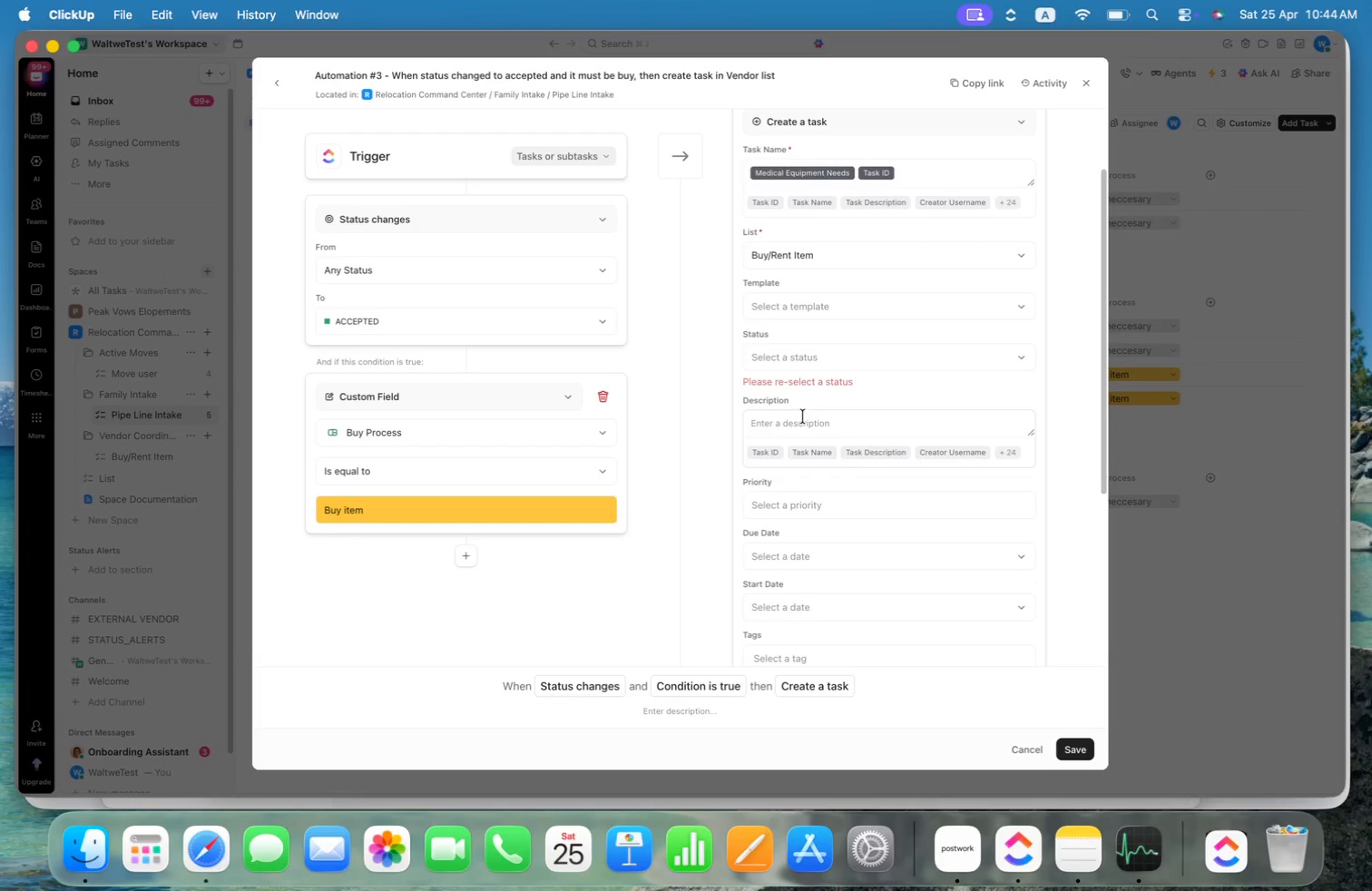 
left_click([1082, 67])
 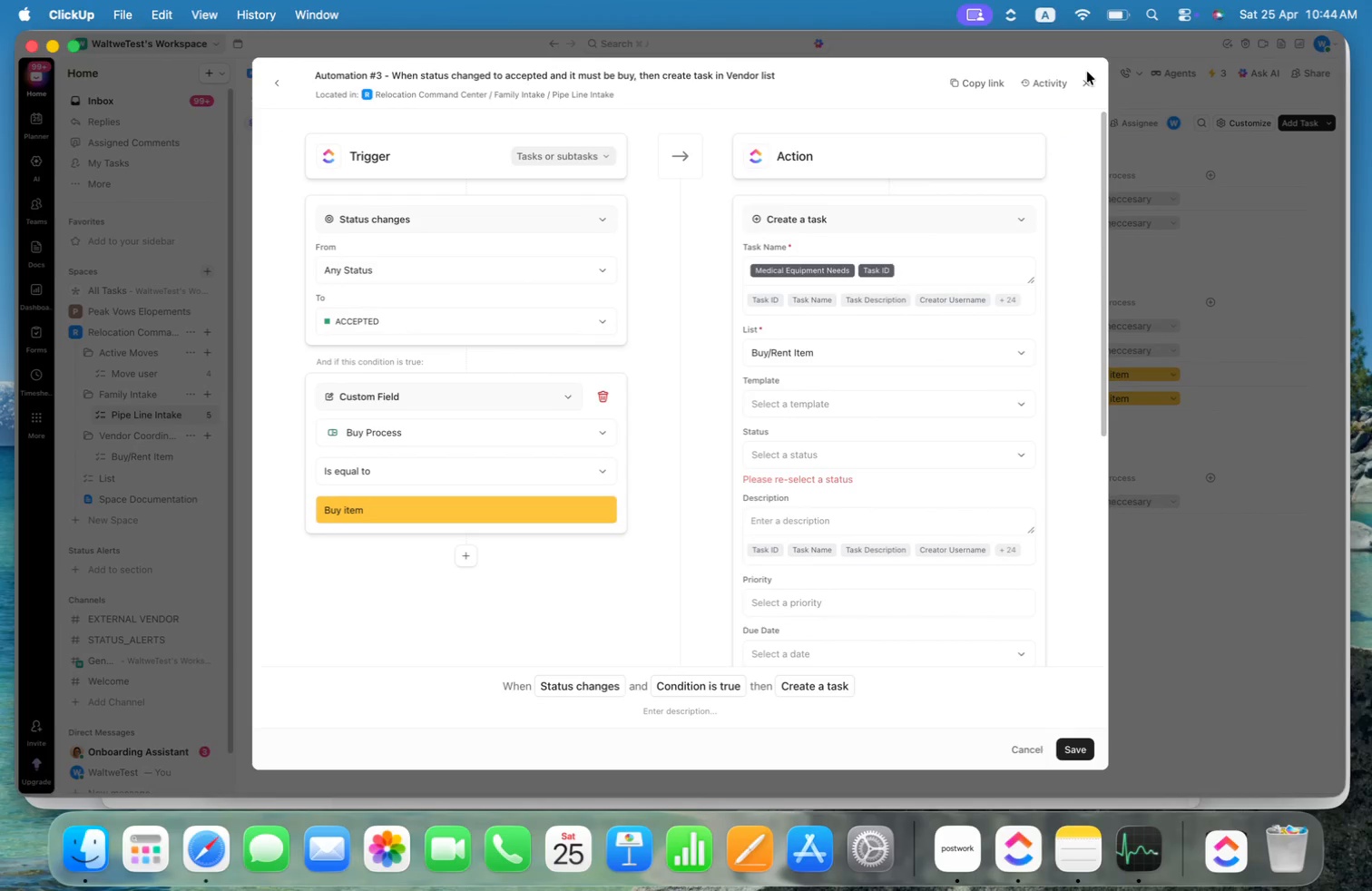 
left_click([1087, 84])
 